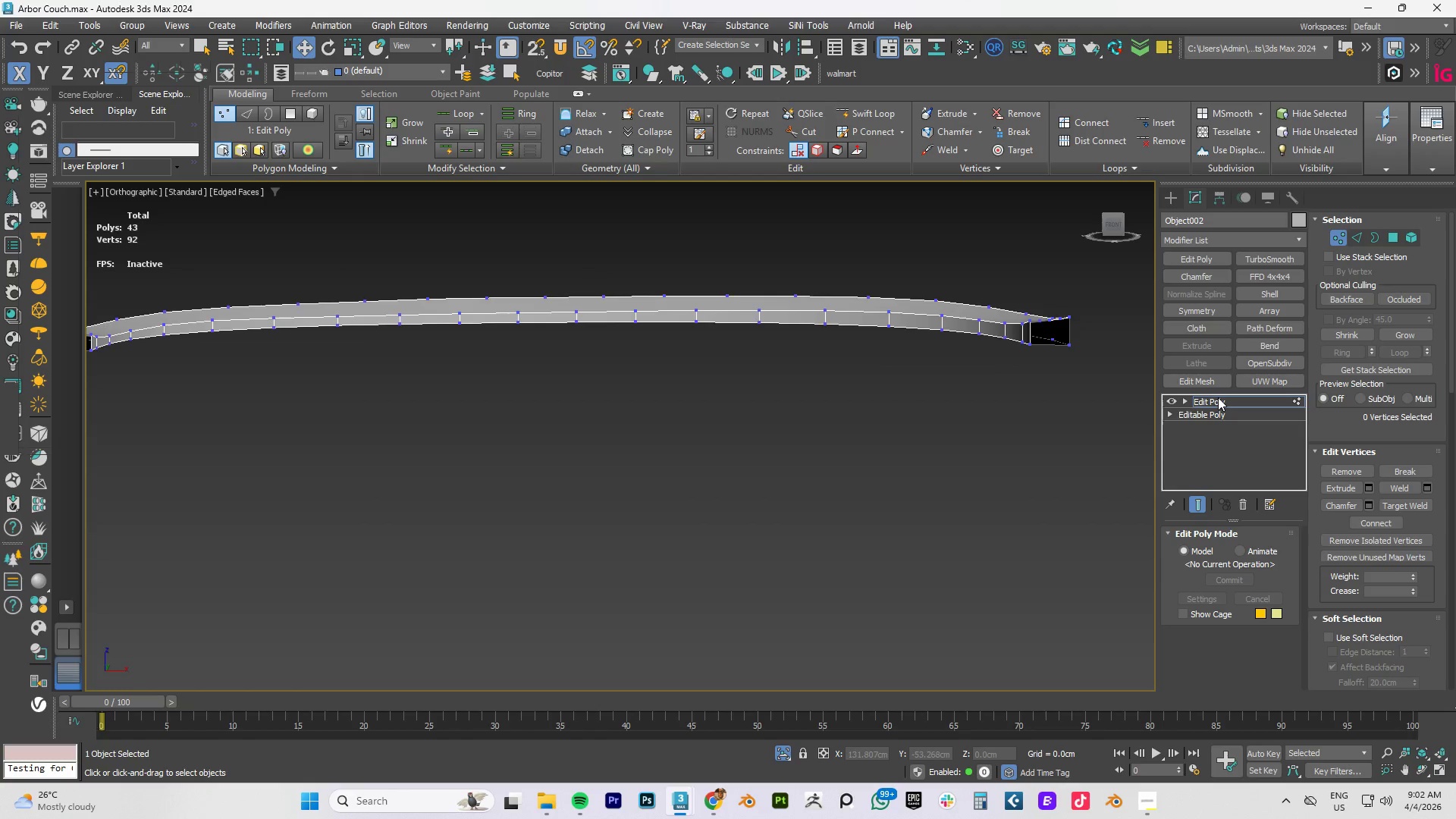 
left_click([1218, 397])
 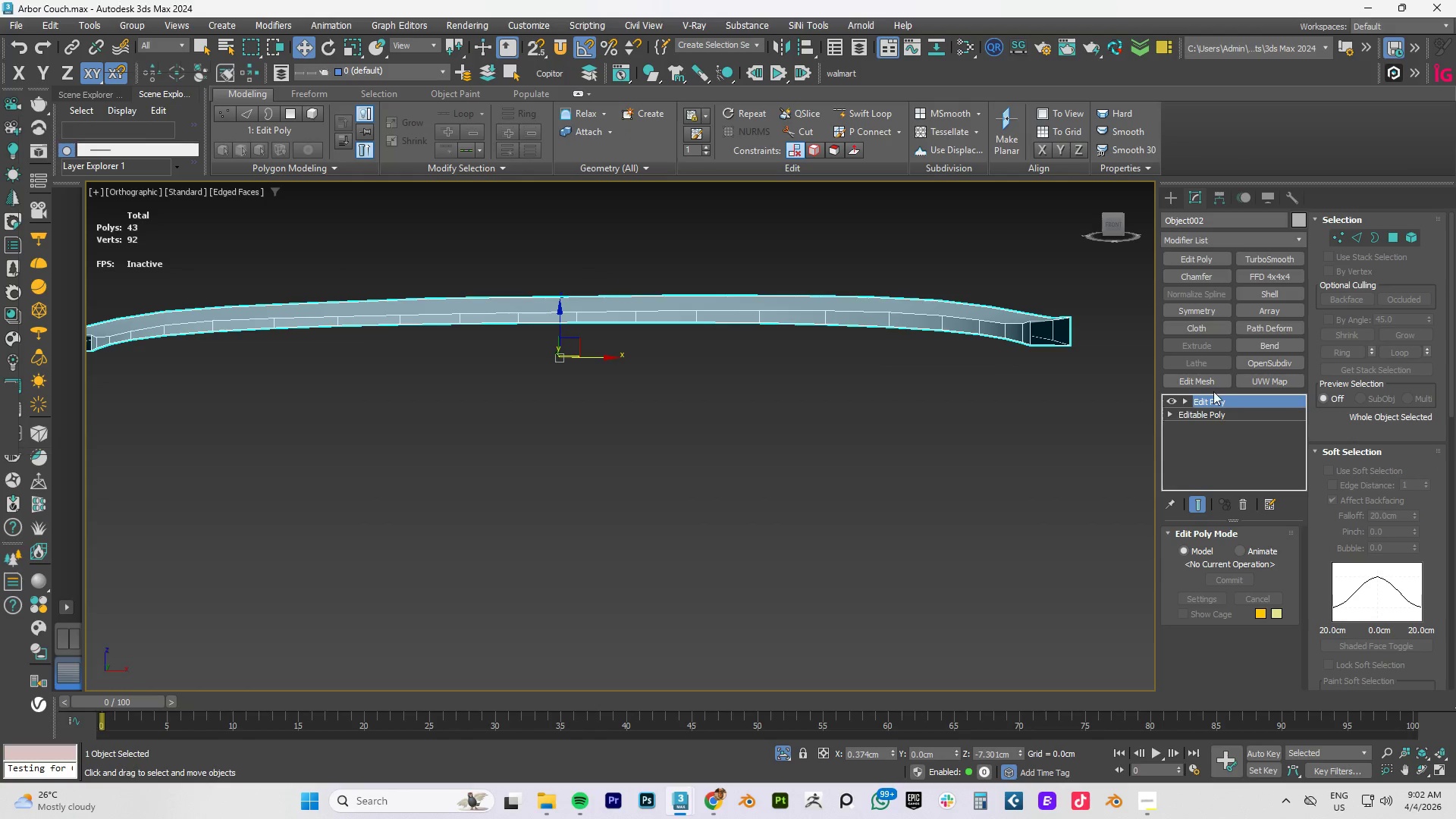 
key(Alt+Q)
 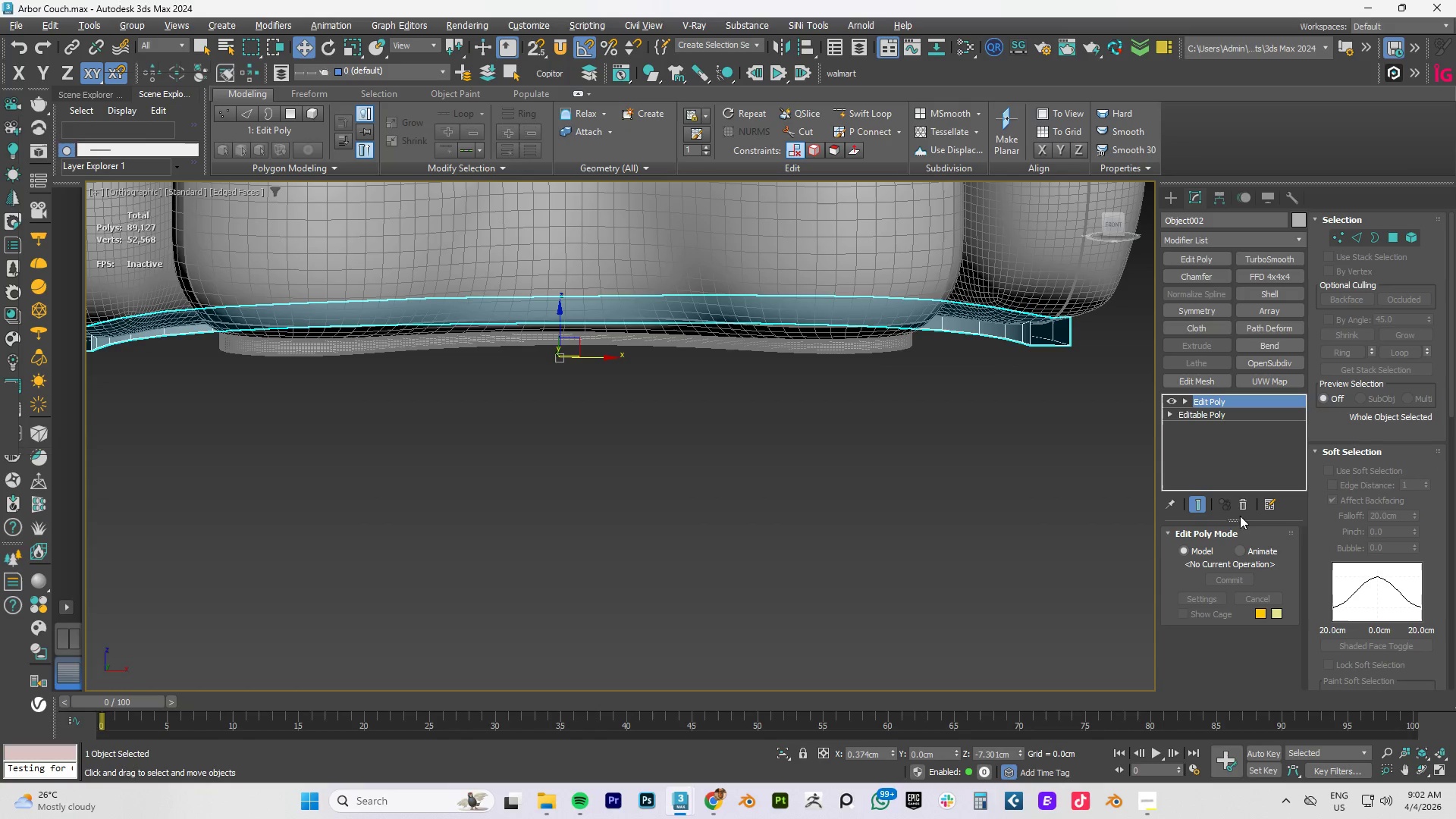 
left_click([1241, 505])
 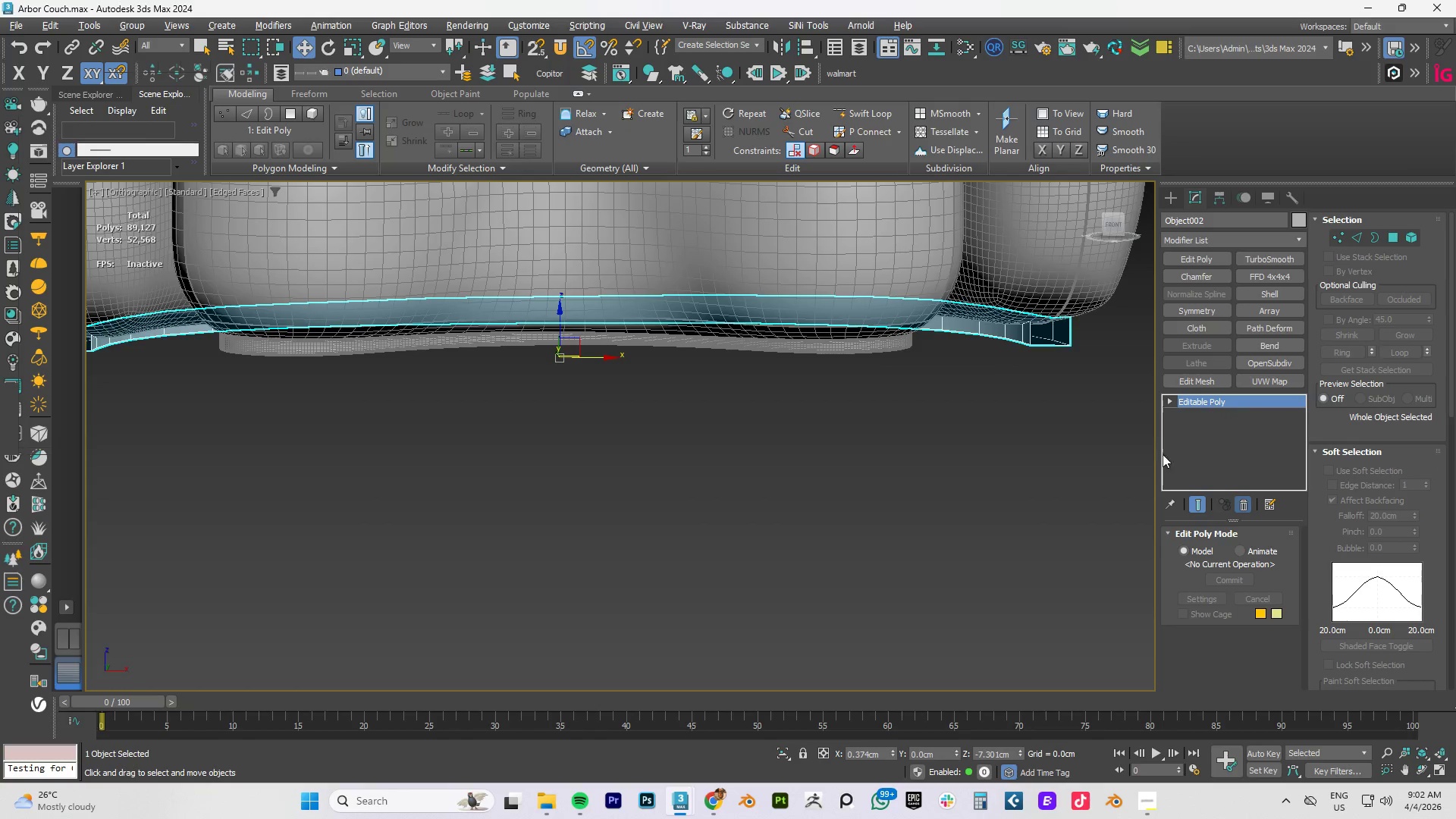 
hold_key(key=AltLeft, duration=0.42)
 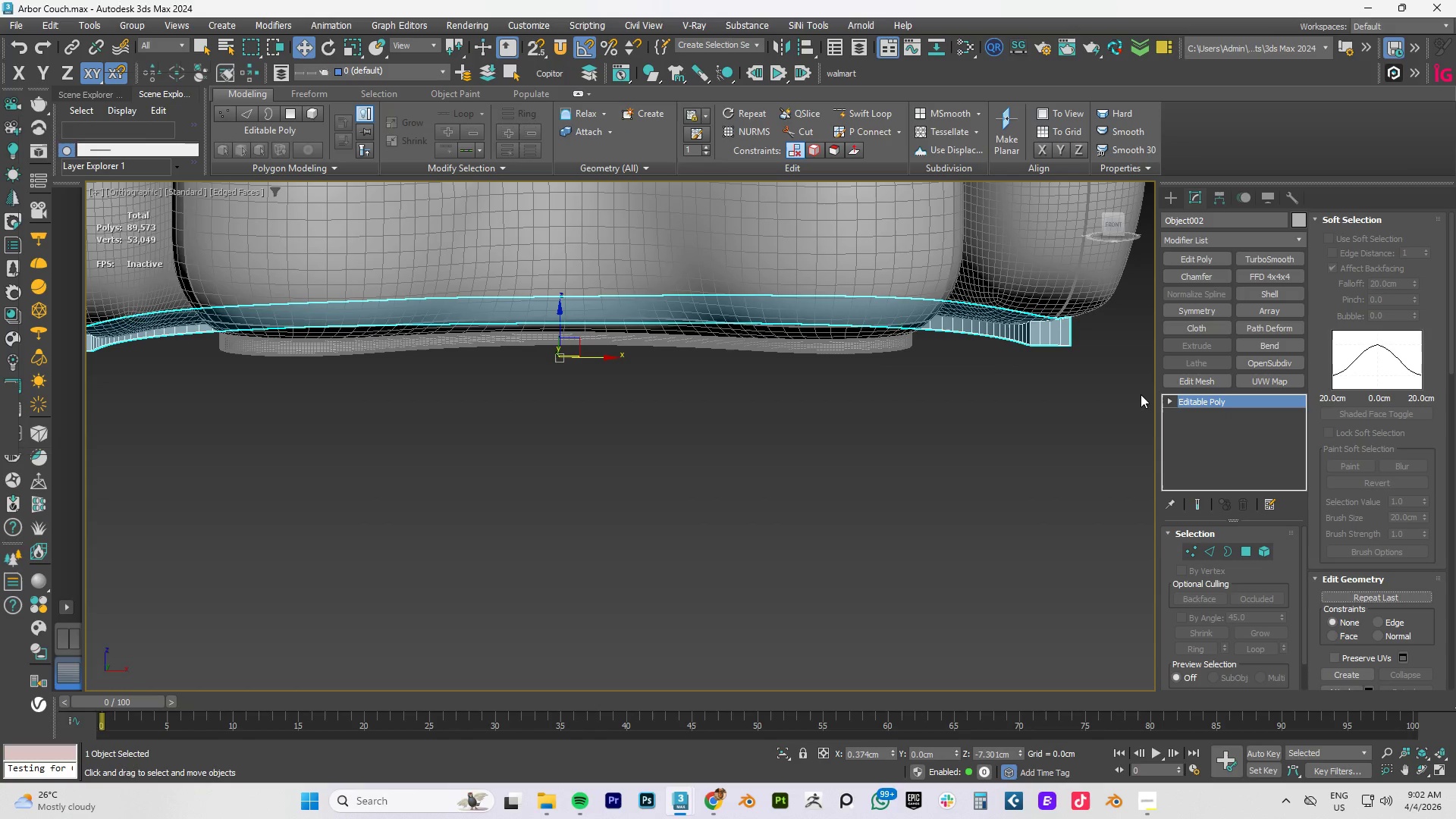 
hold_key(key=AltLeft, duration=0.64)
 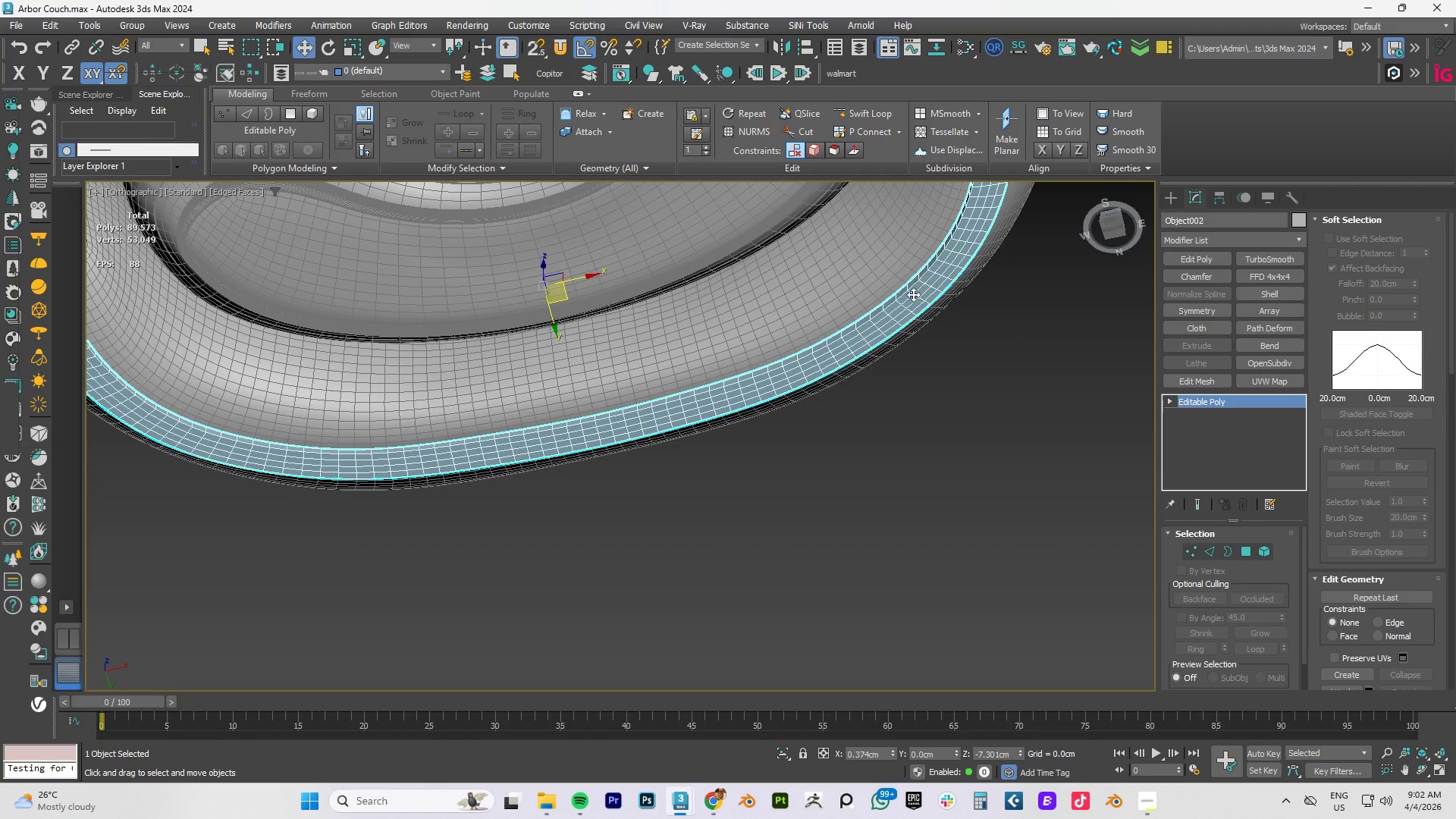 
right_click([909, 297])
 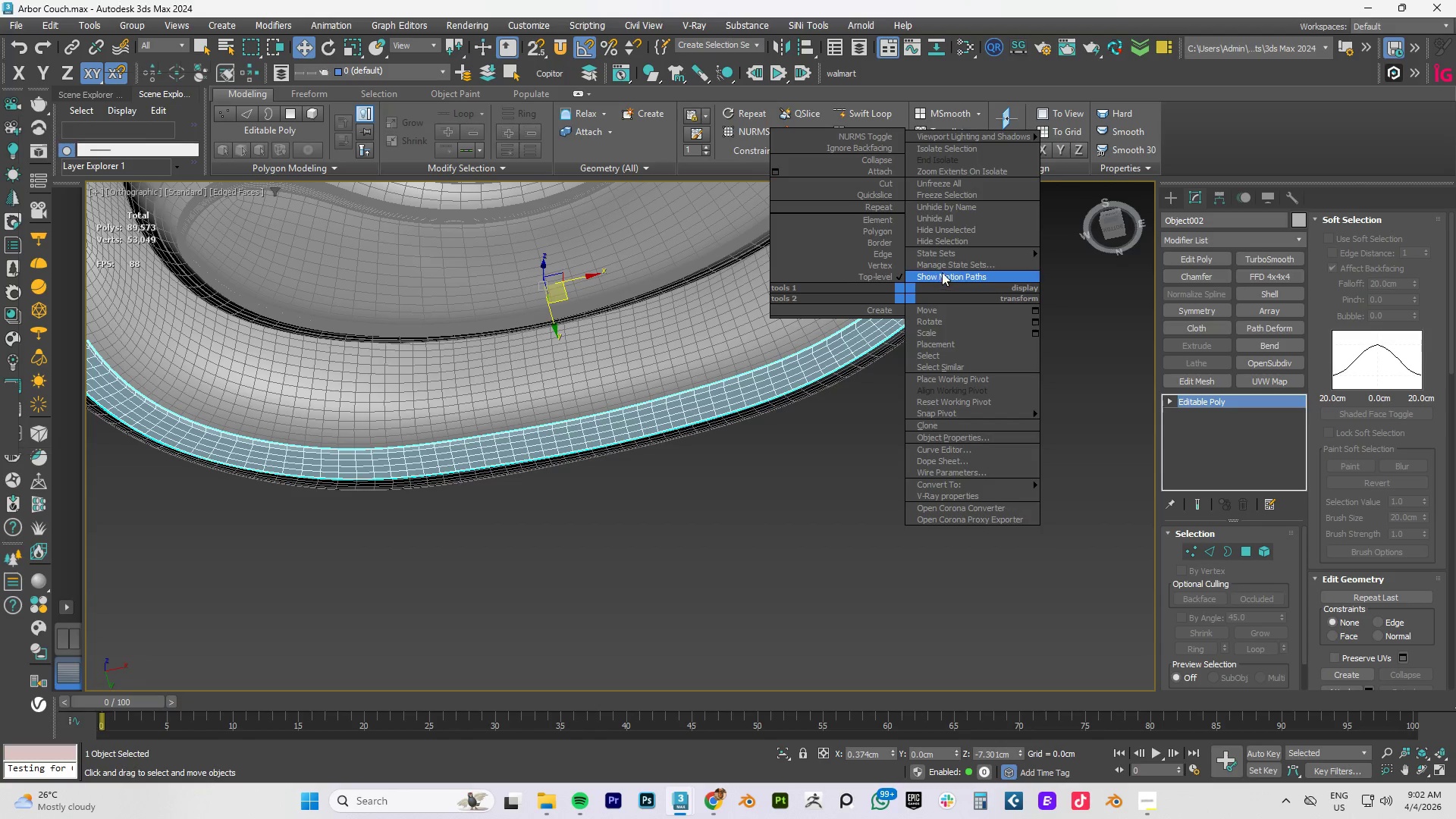 
left_click([946, 238])
 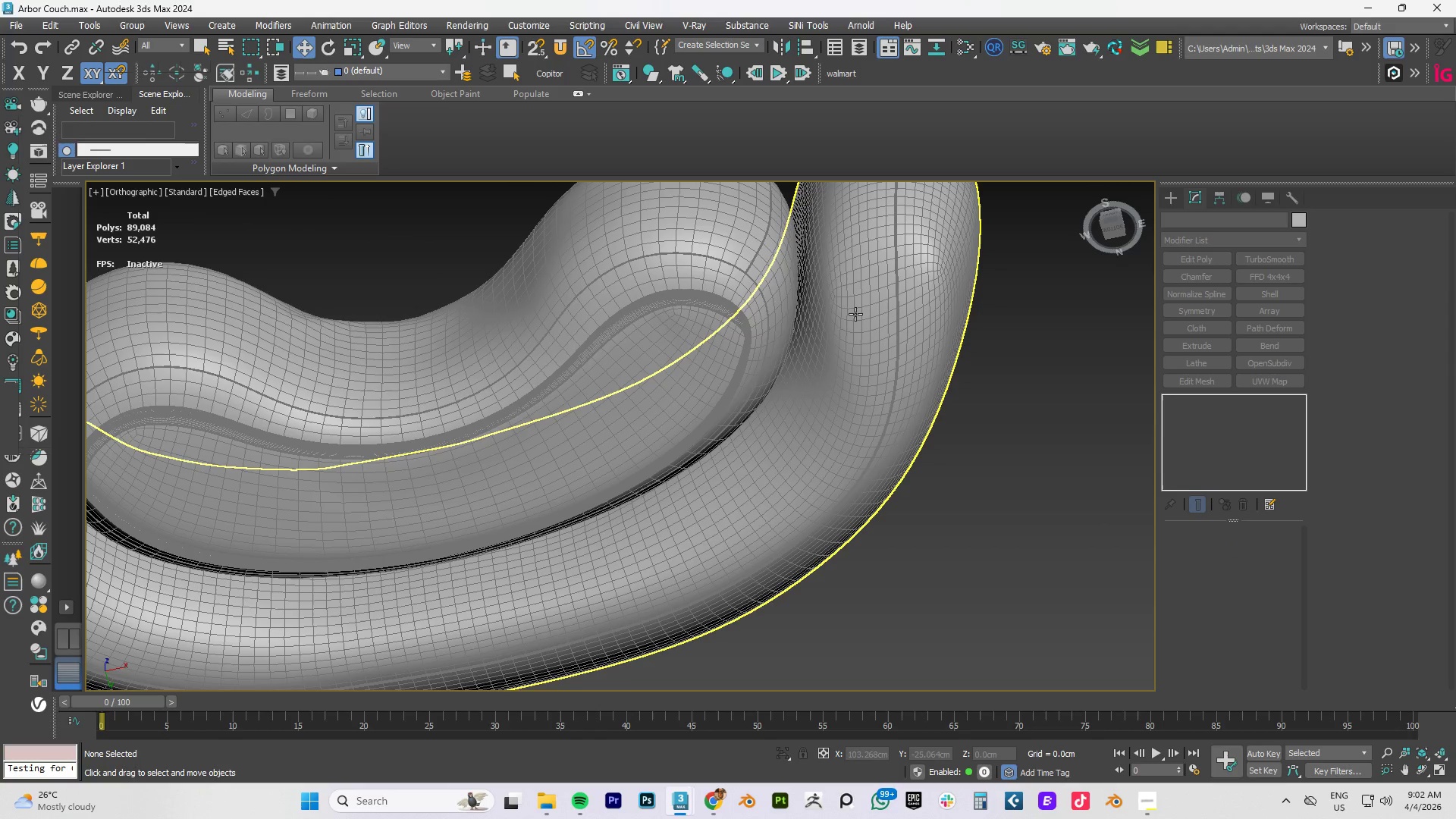 
left_click([861, 303])
 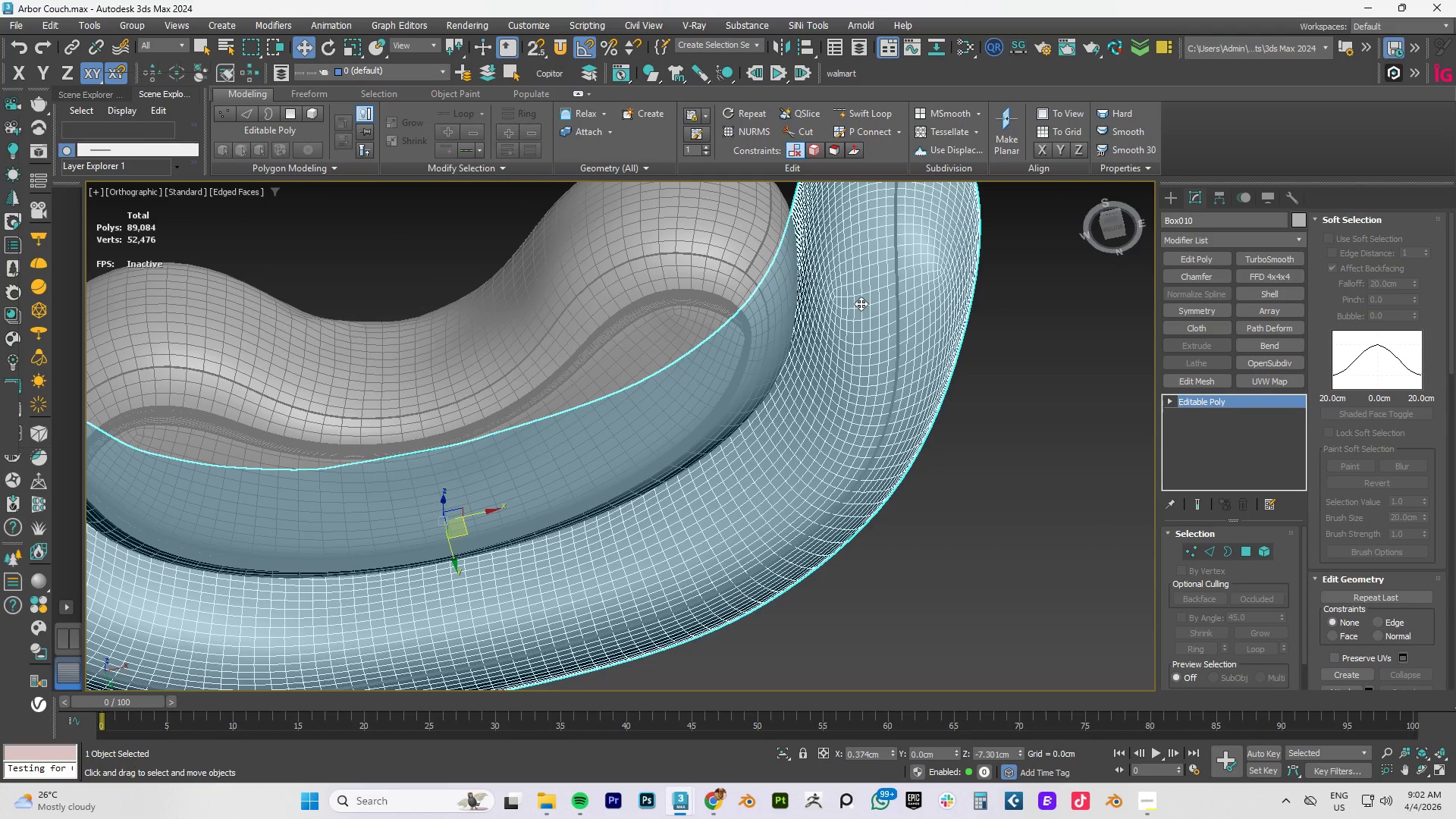 
key(2)
 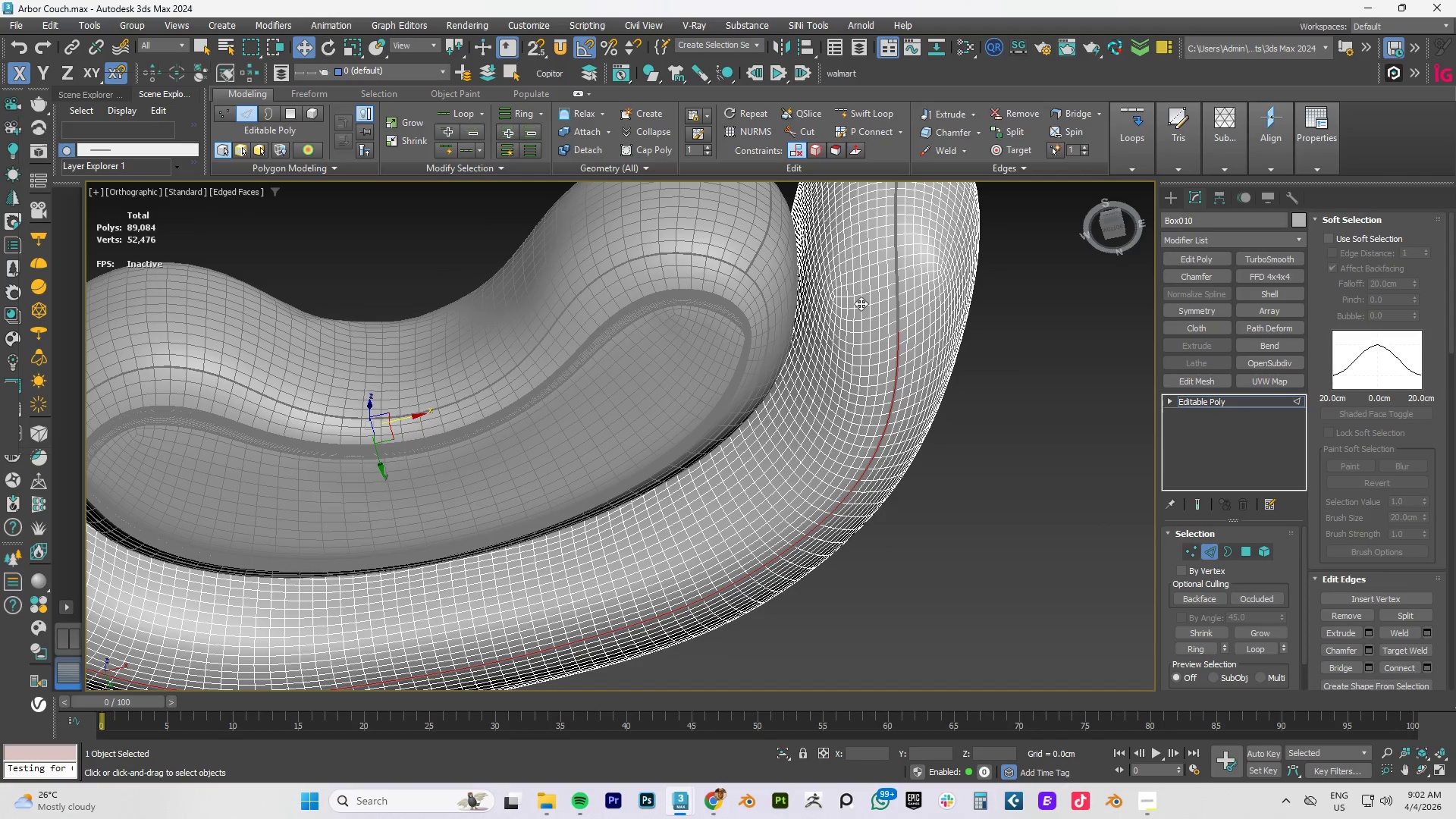 
double_click([861, 303])
 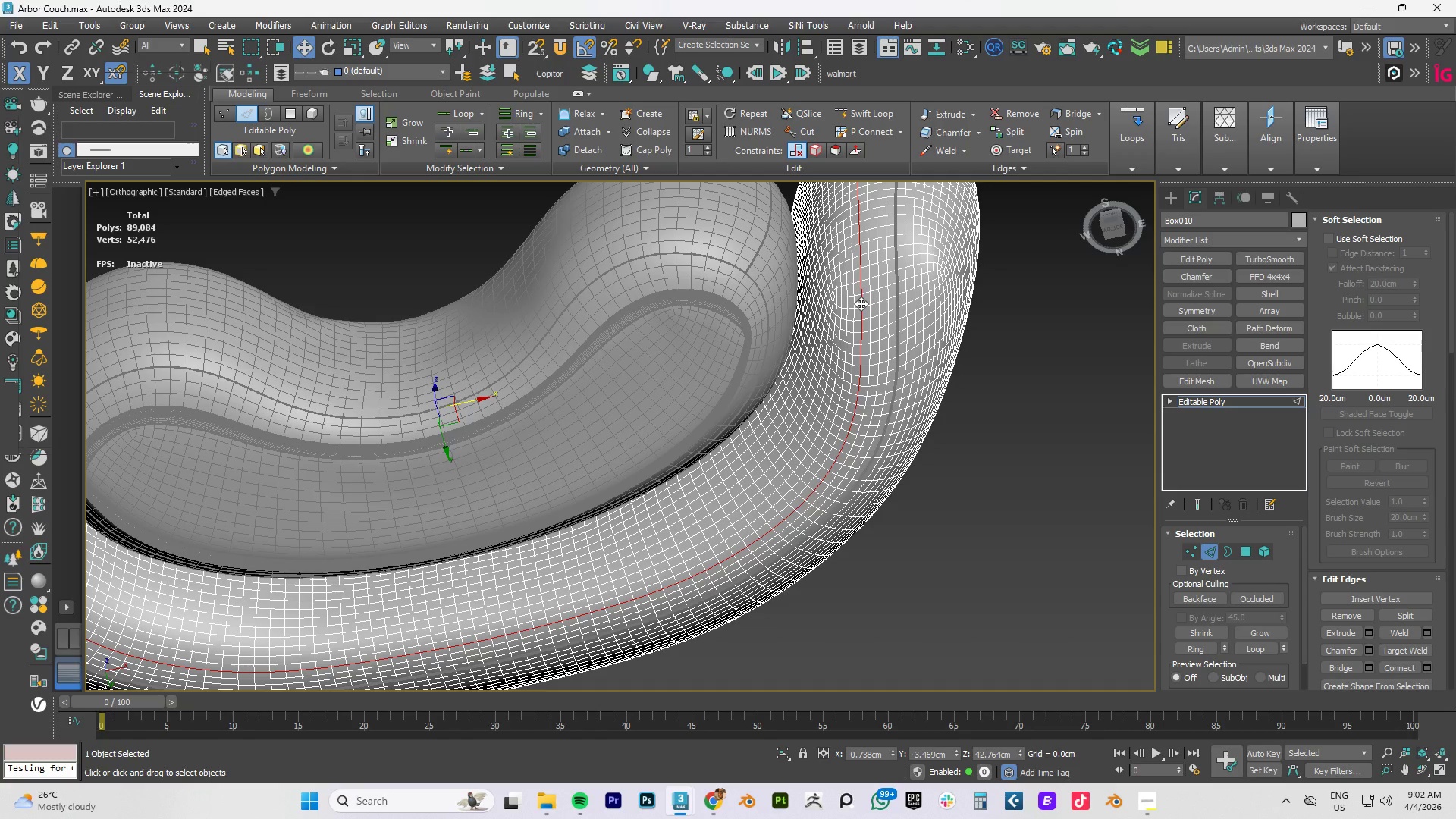 
type(fz)
 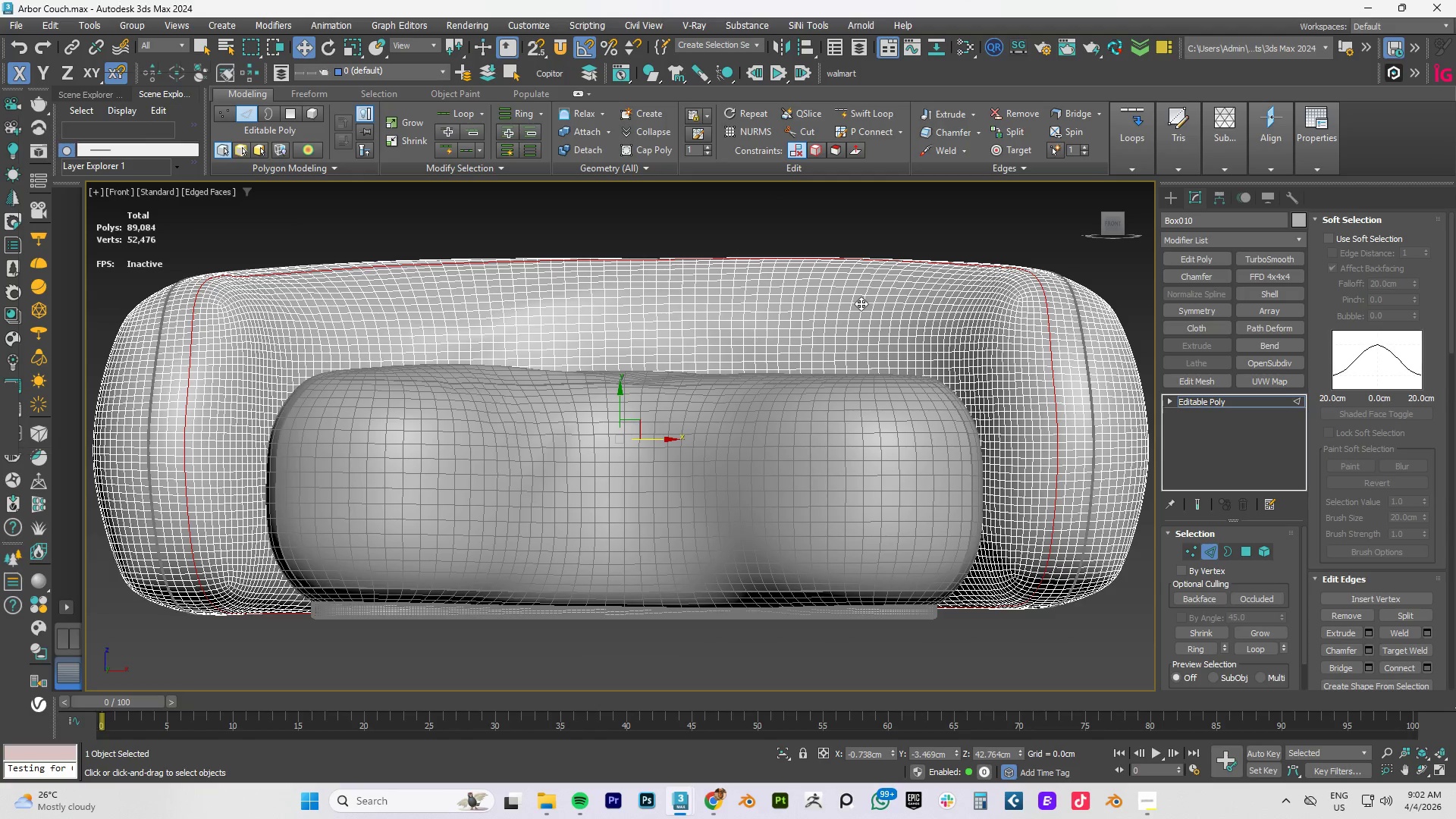 
scroll: coordinate [861, 303], scroll_direction: down, amount: 3.0
 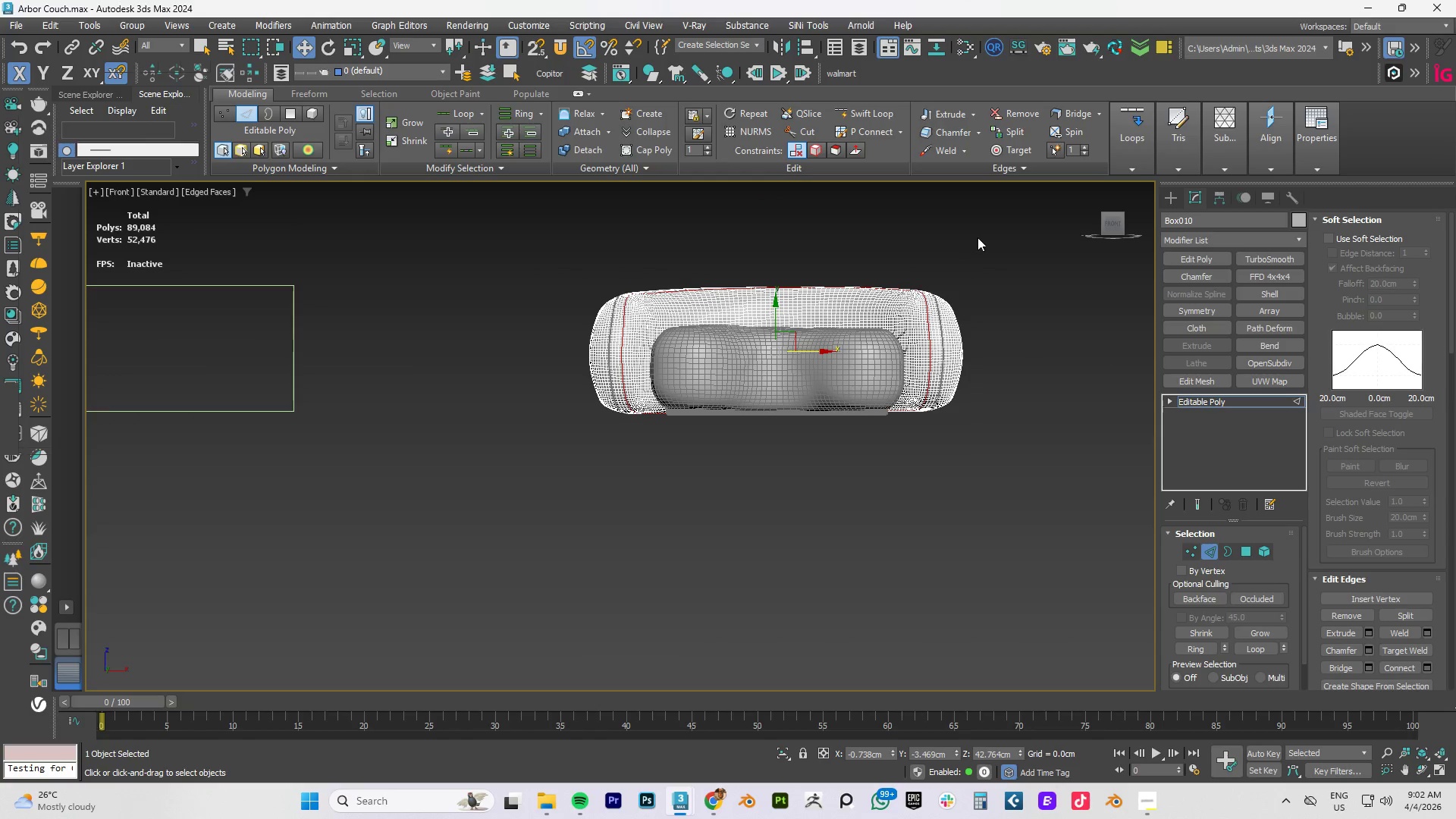 
hold_key(key=AltLeft, duration=1.5)
left_click_drag(start_coordinate=[1037, 235], to_coordinate=[510, 412])
 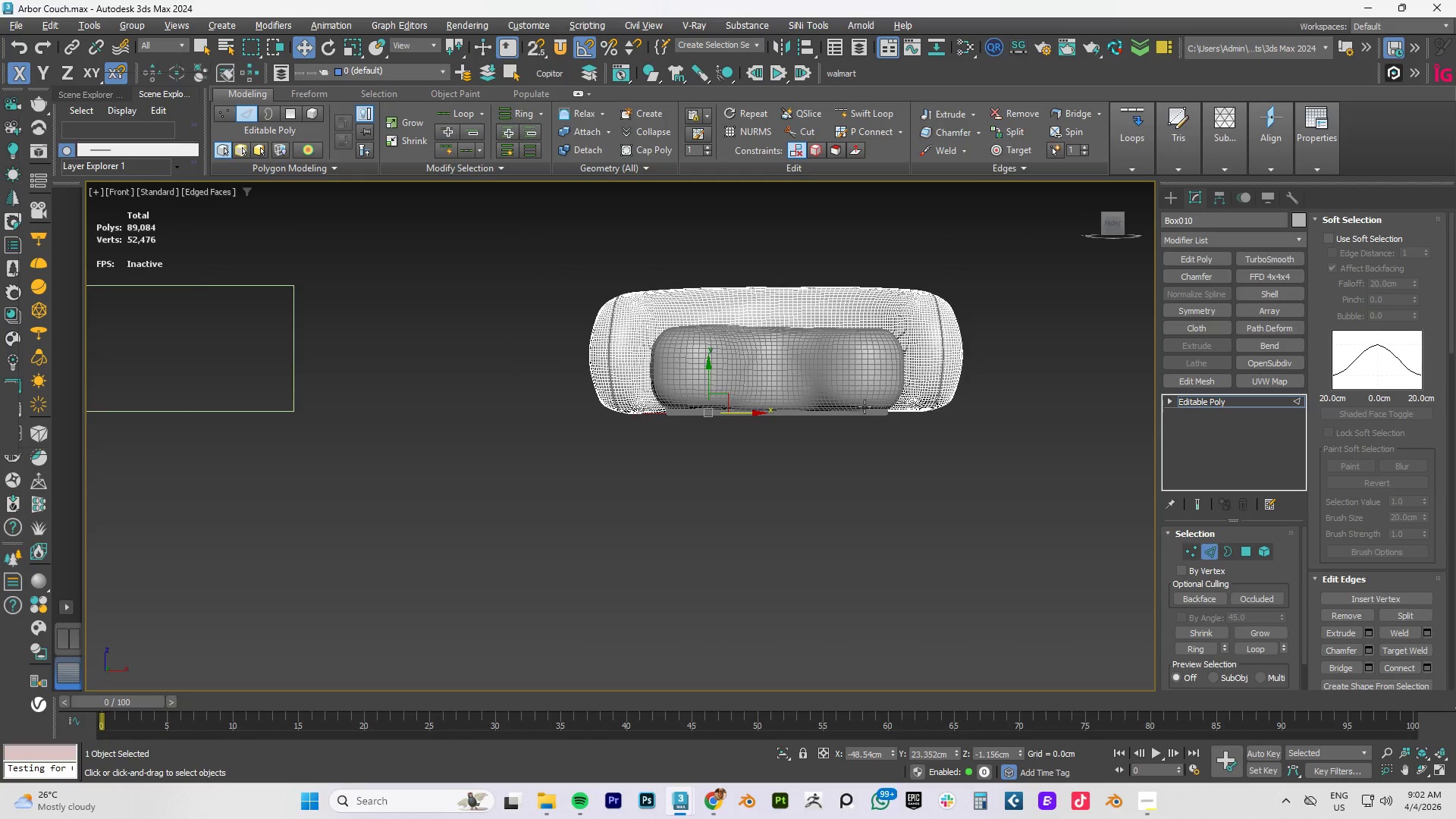 
hold_key(key=AltLeft, duration=1.52)
 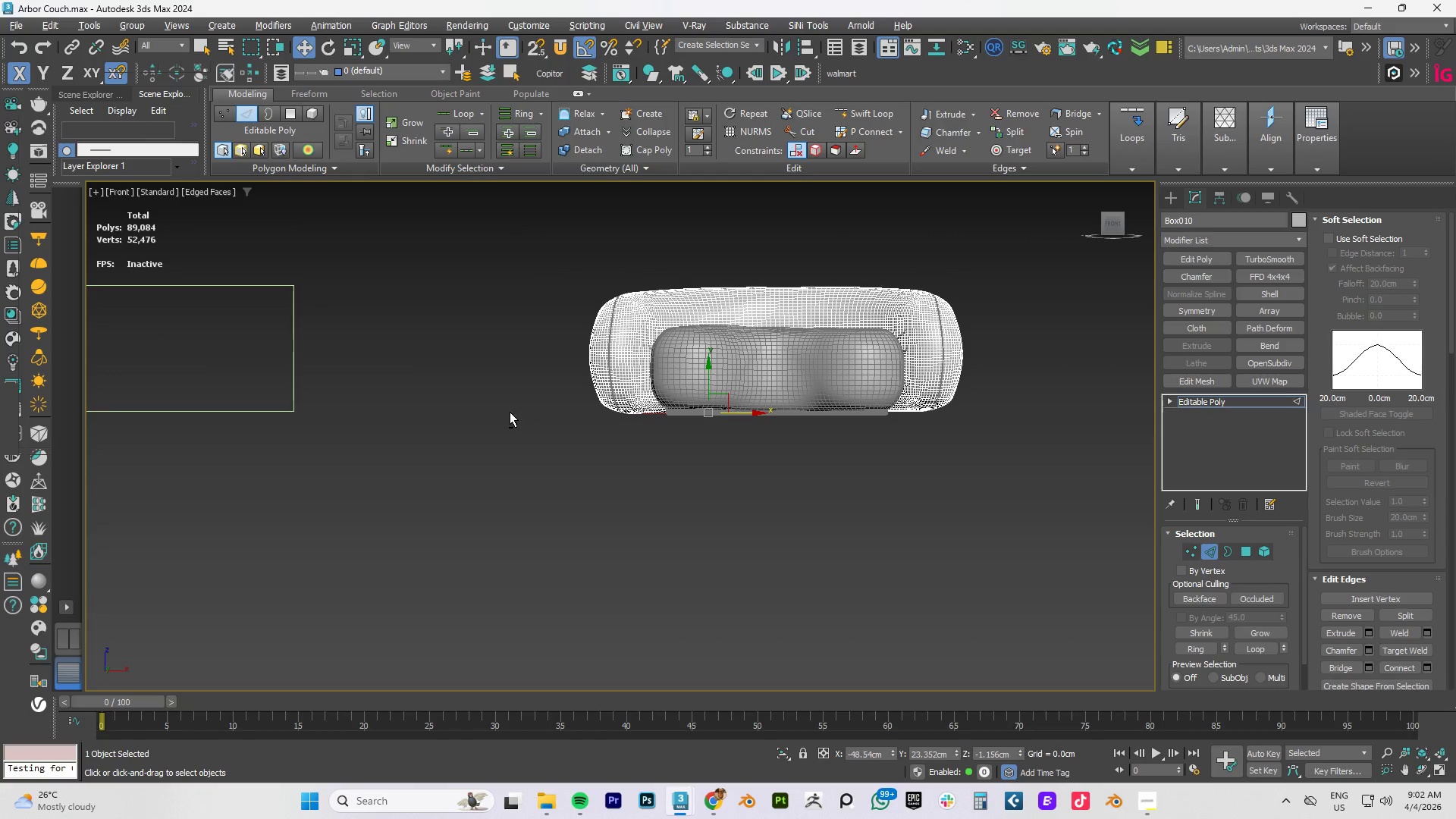 
key(Alt+AltLeft)
 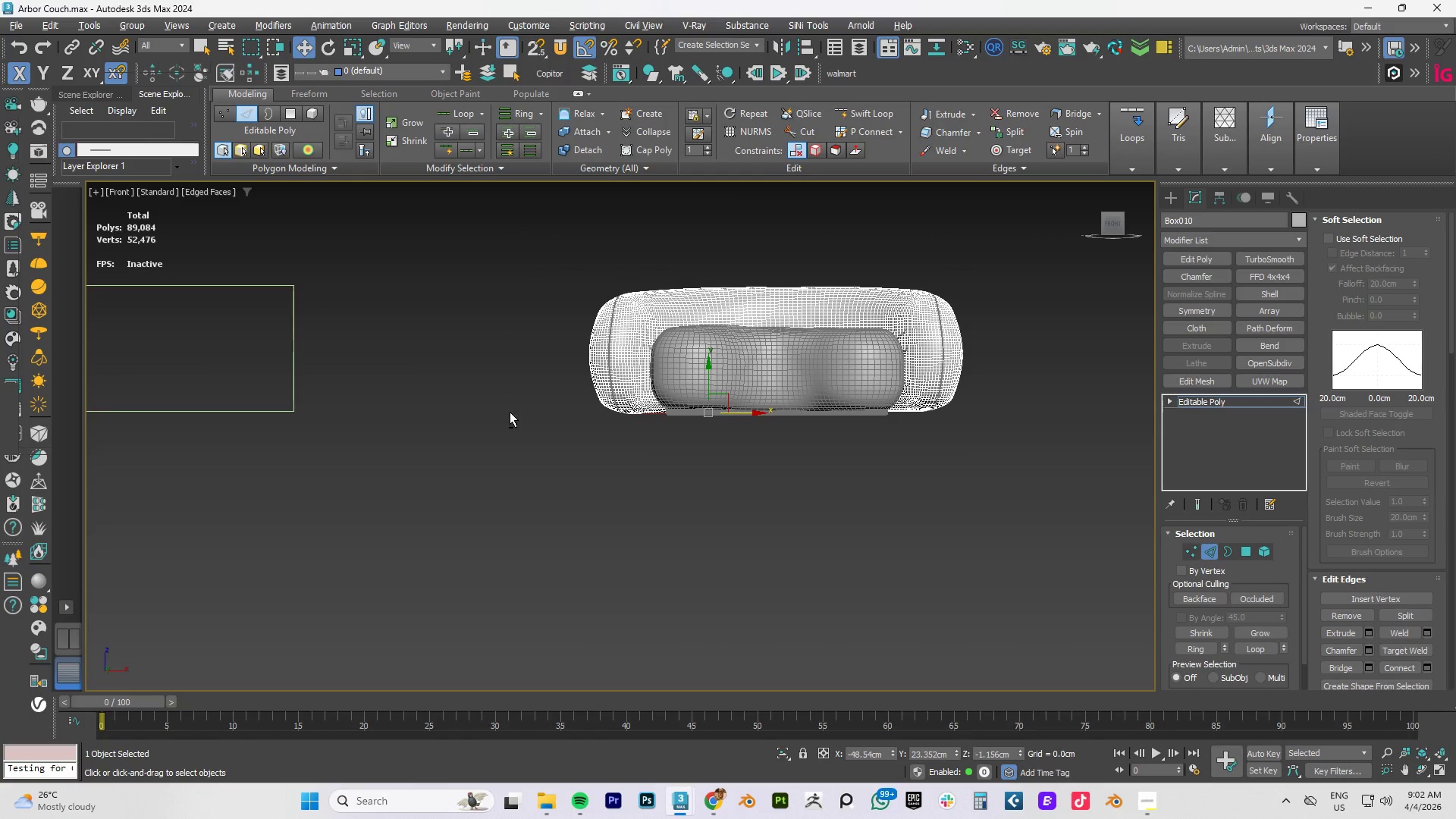 
key(Alt+AltLeft)
 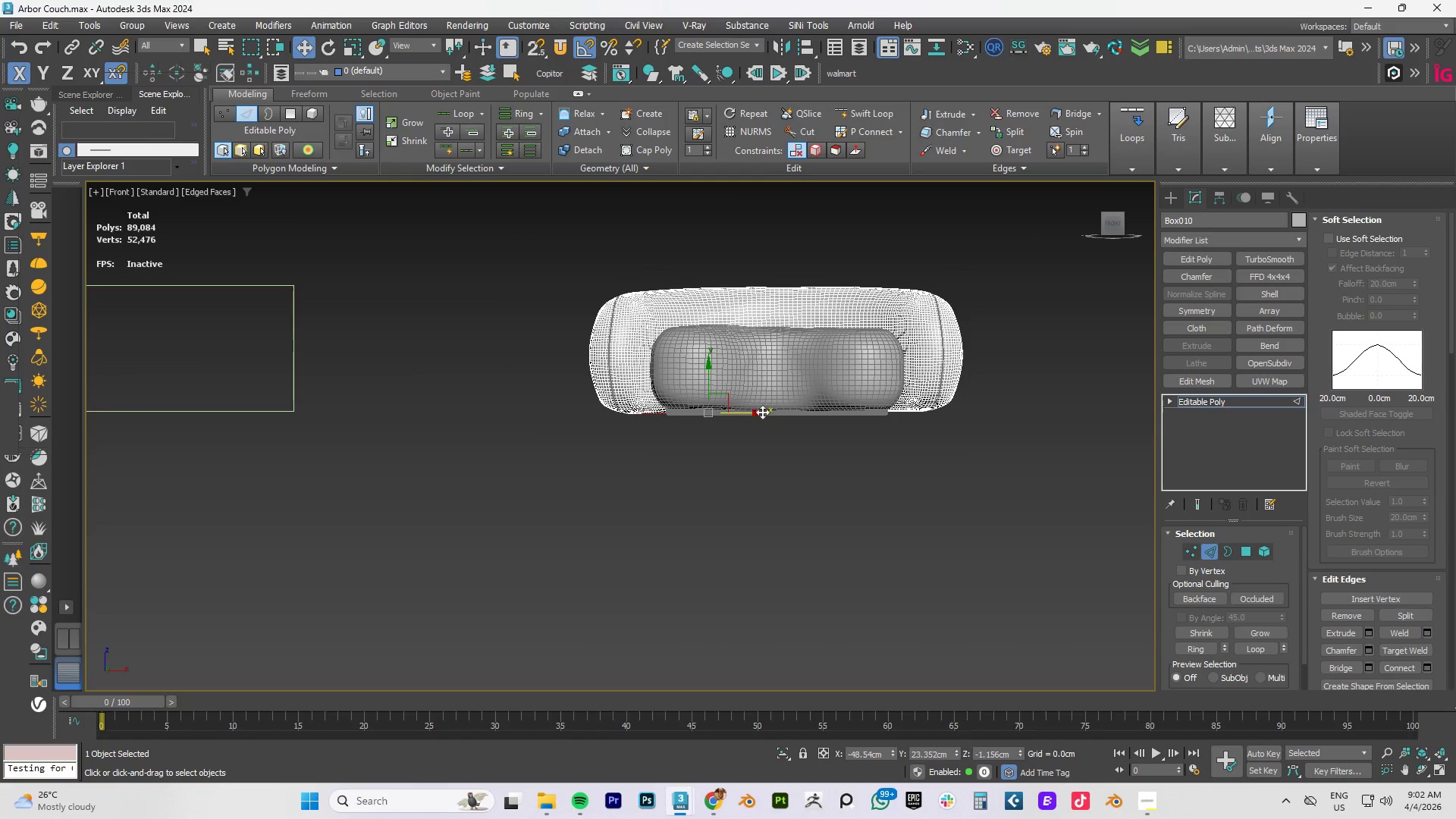 
hold_key(key=AltLeft, duration=1.45)
 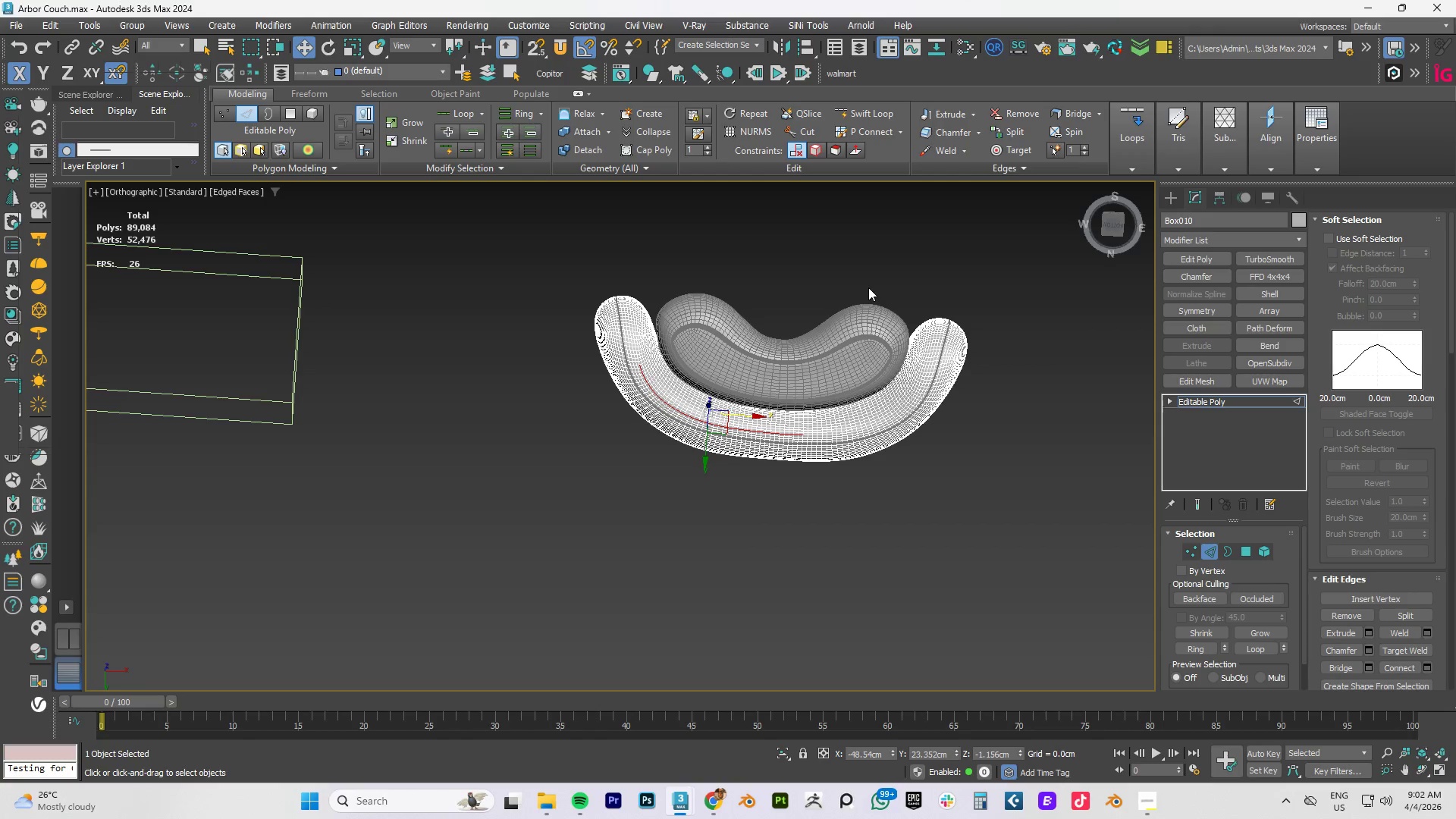 
hold_key(key=AltLeft, duration=0.98)
 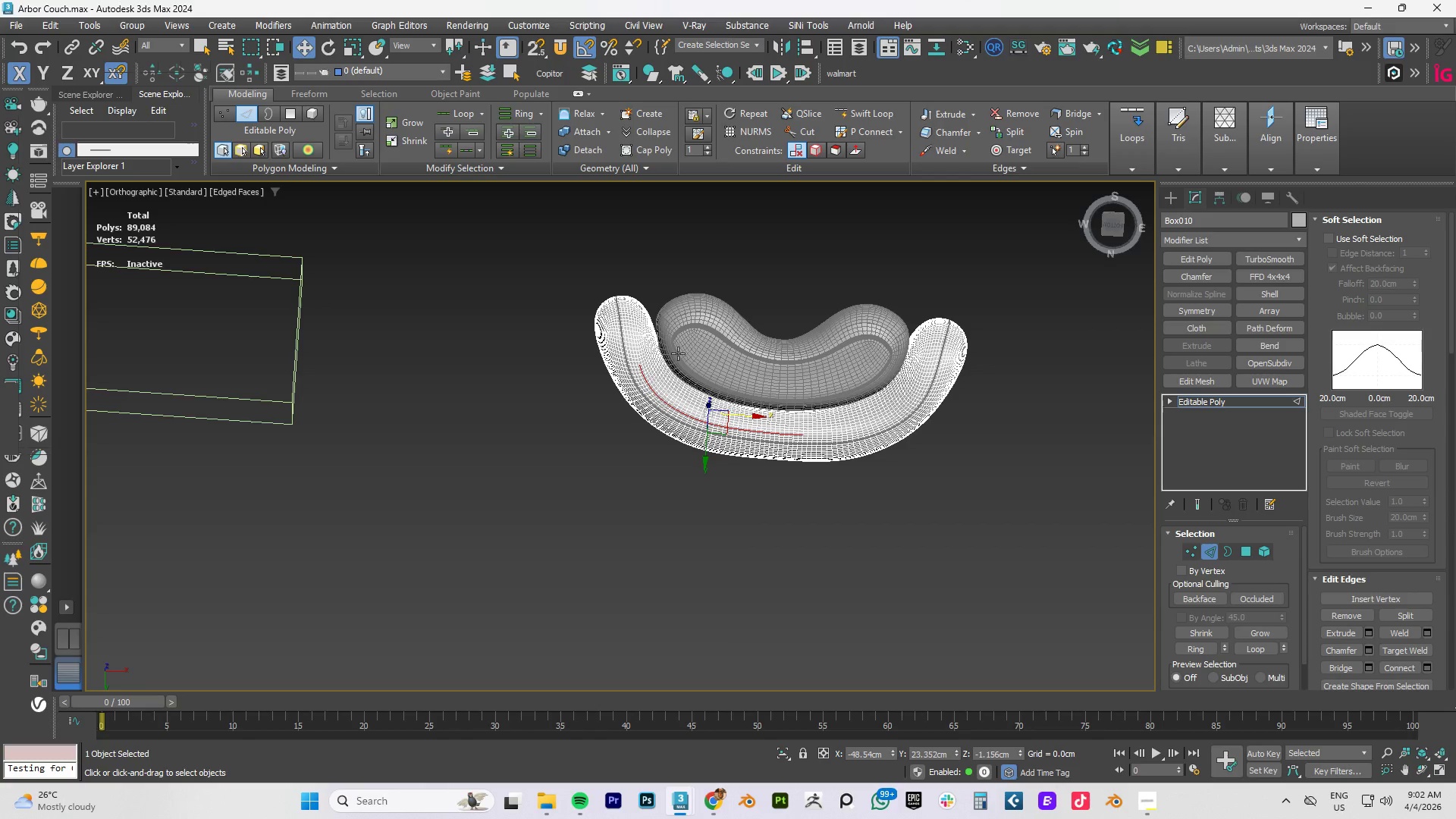 
key(Control+ControlLeft)
 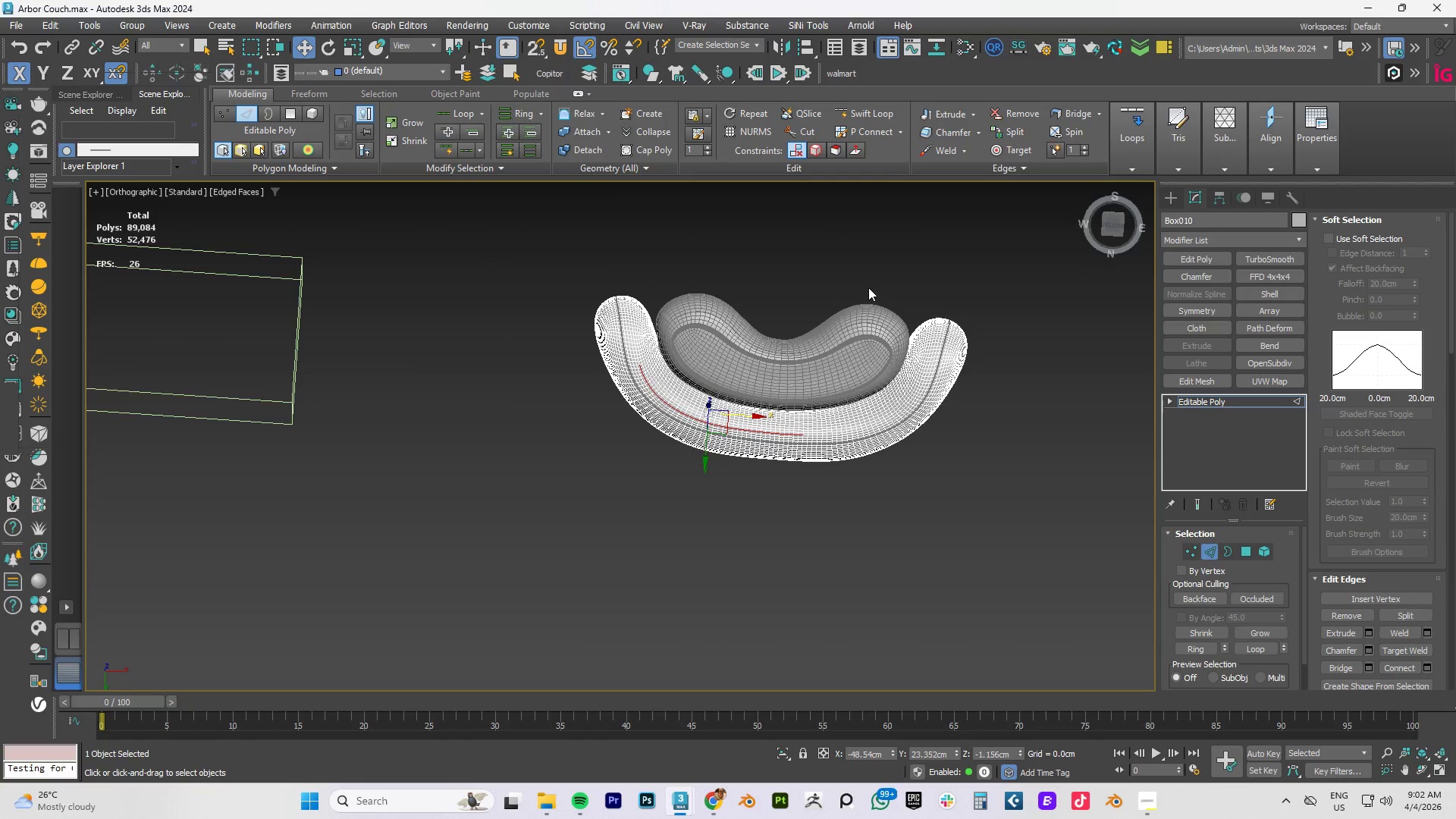 
key(Control+Z)
 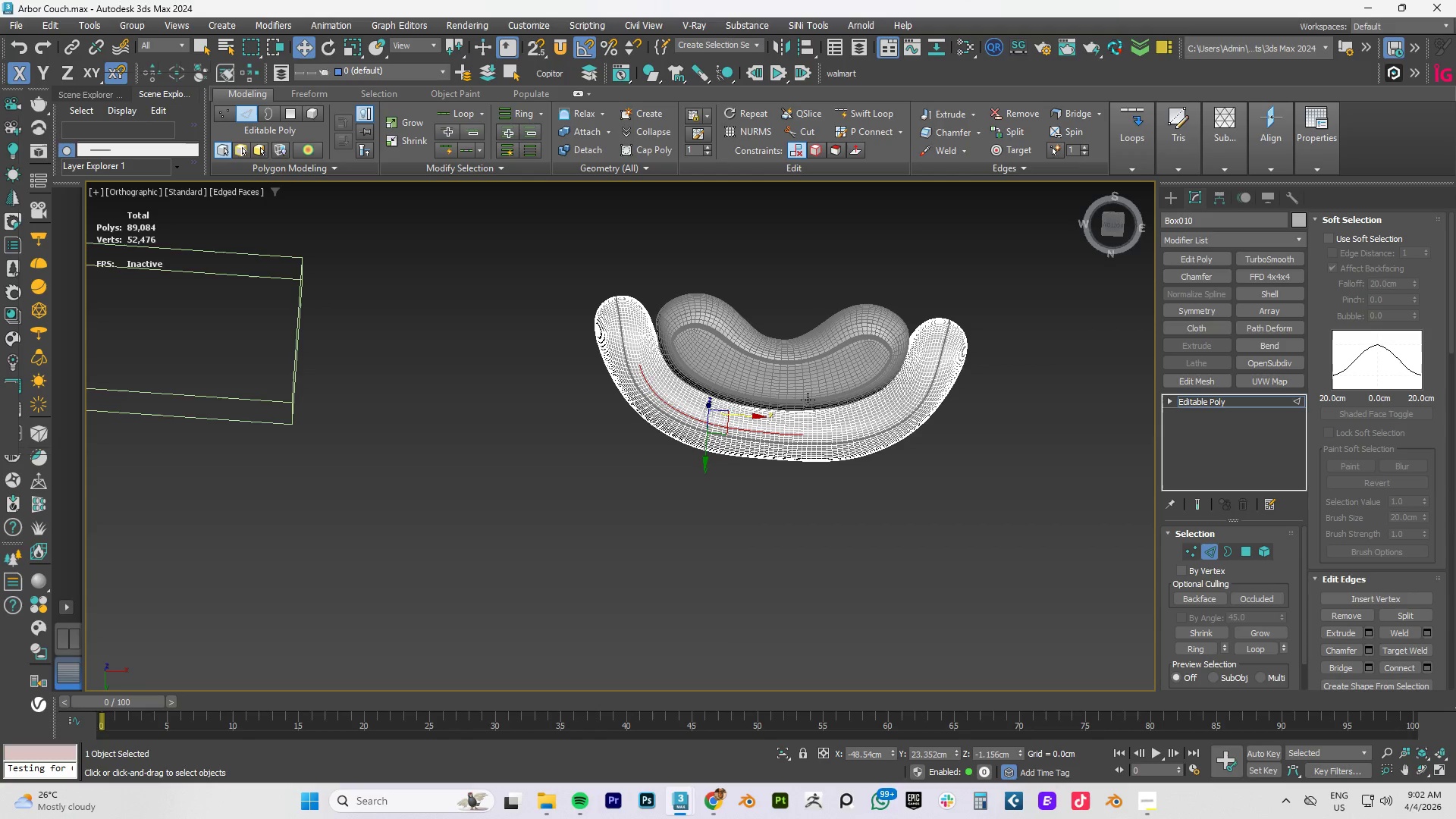 
left_click([892, 521])
 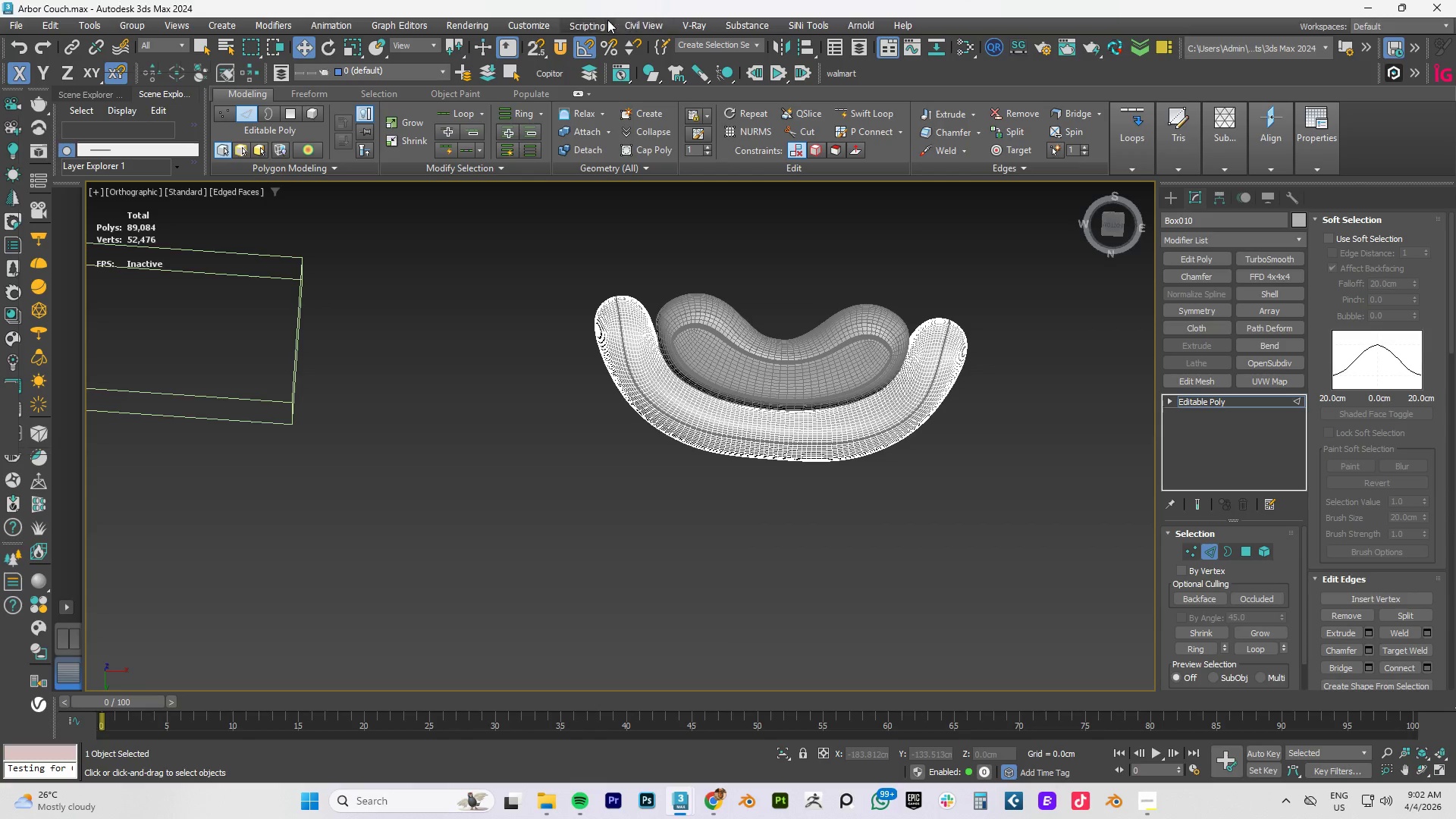 
left_click([524, 25])
 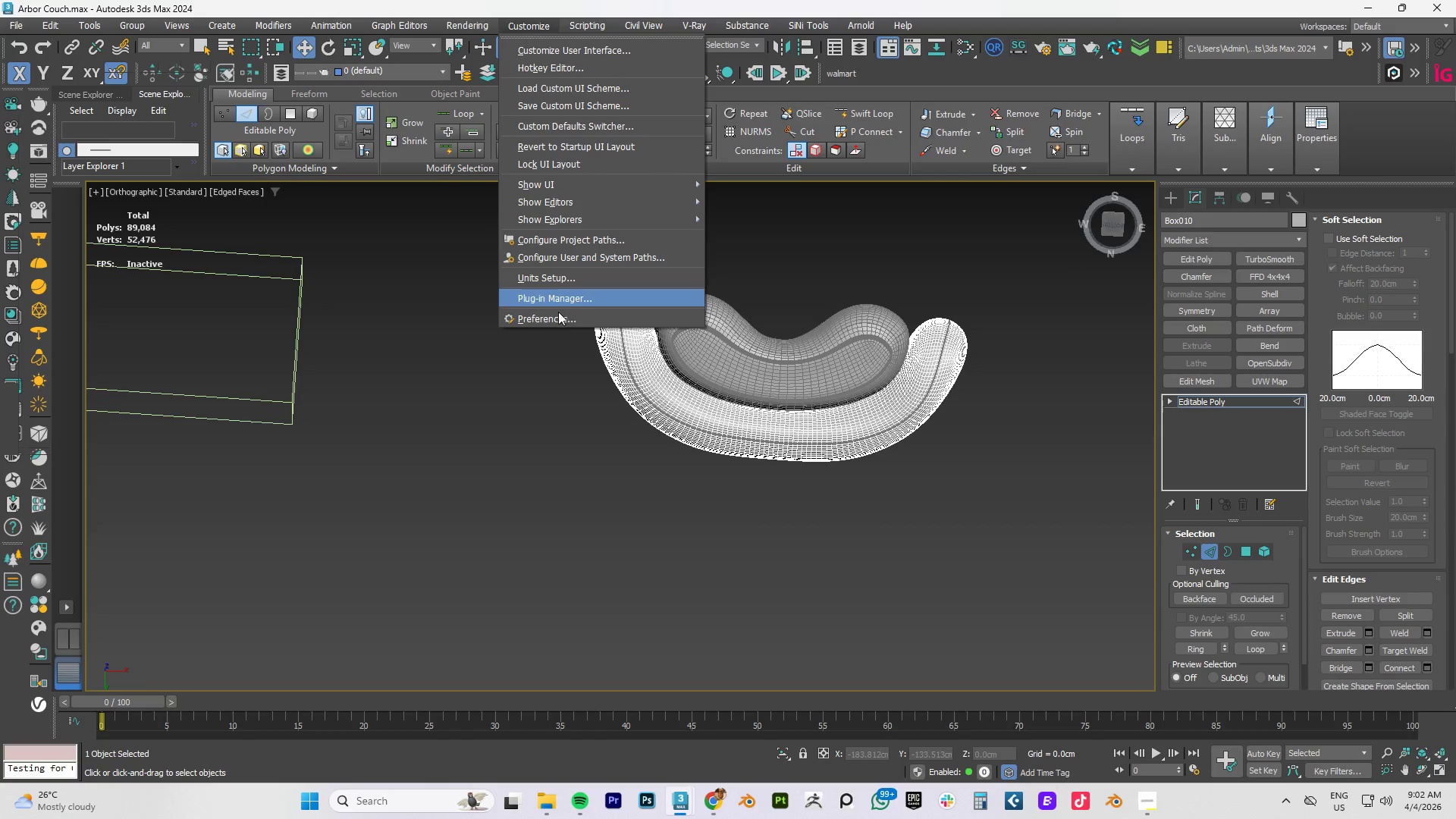 
left_click([557, 317])
 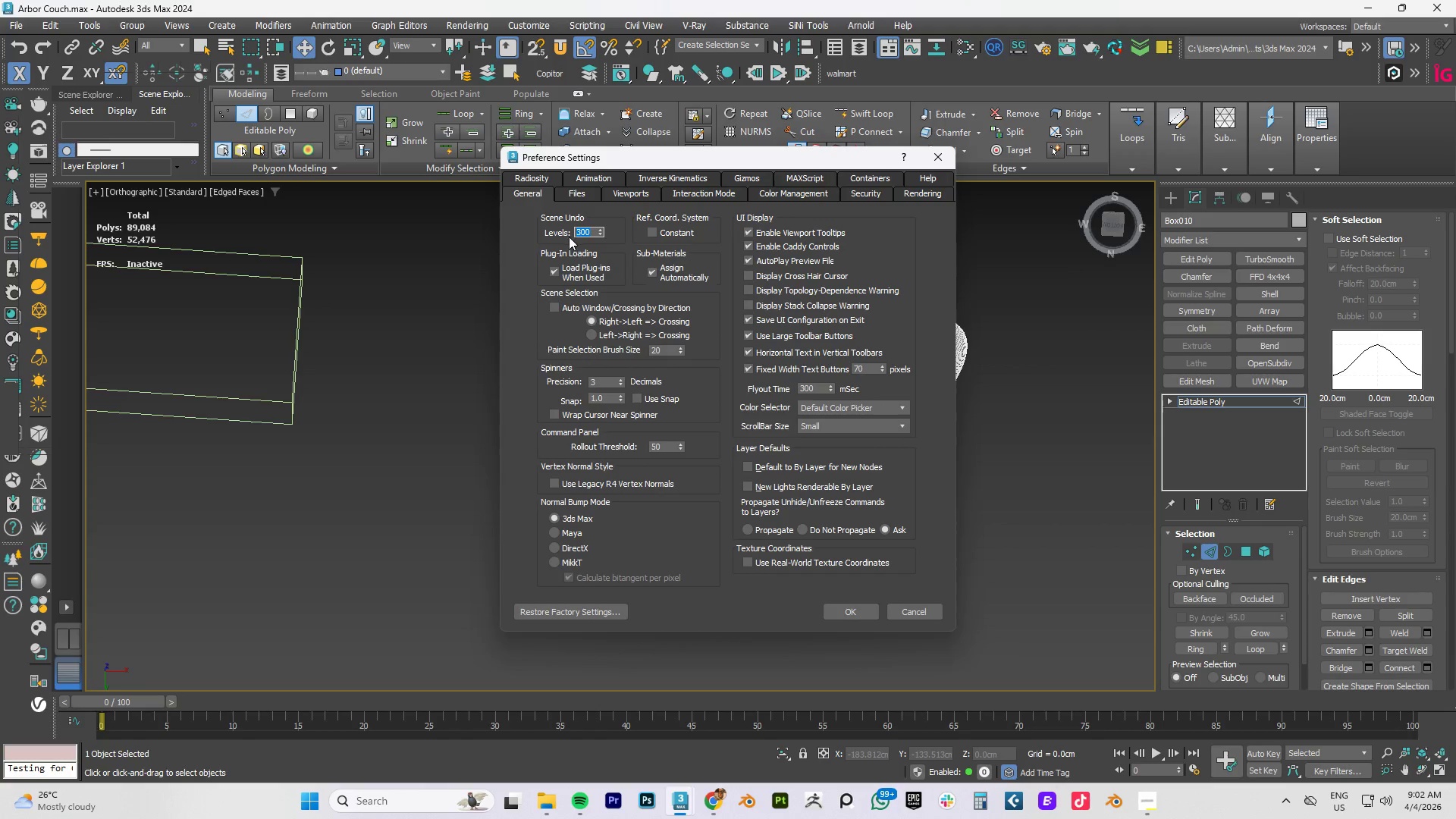 
wait(7.39)
 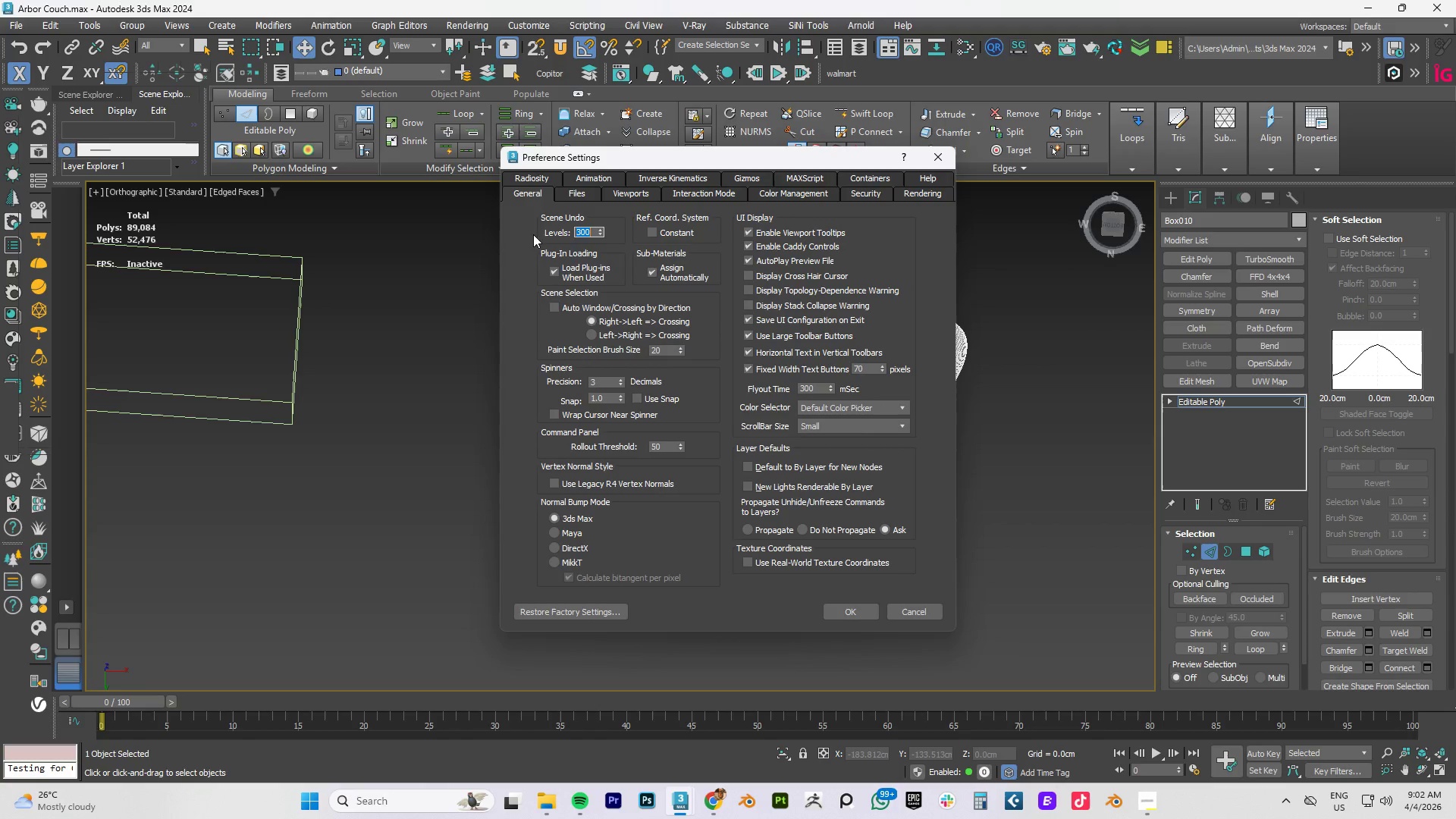 
left_click([572, 189])
 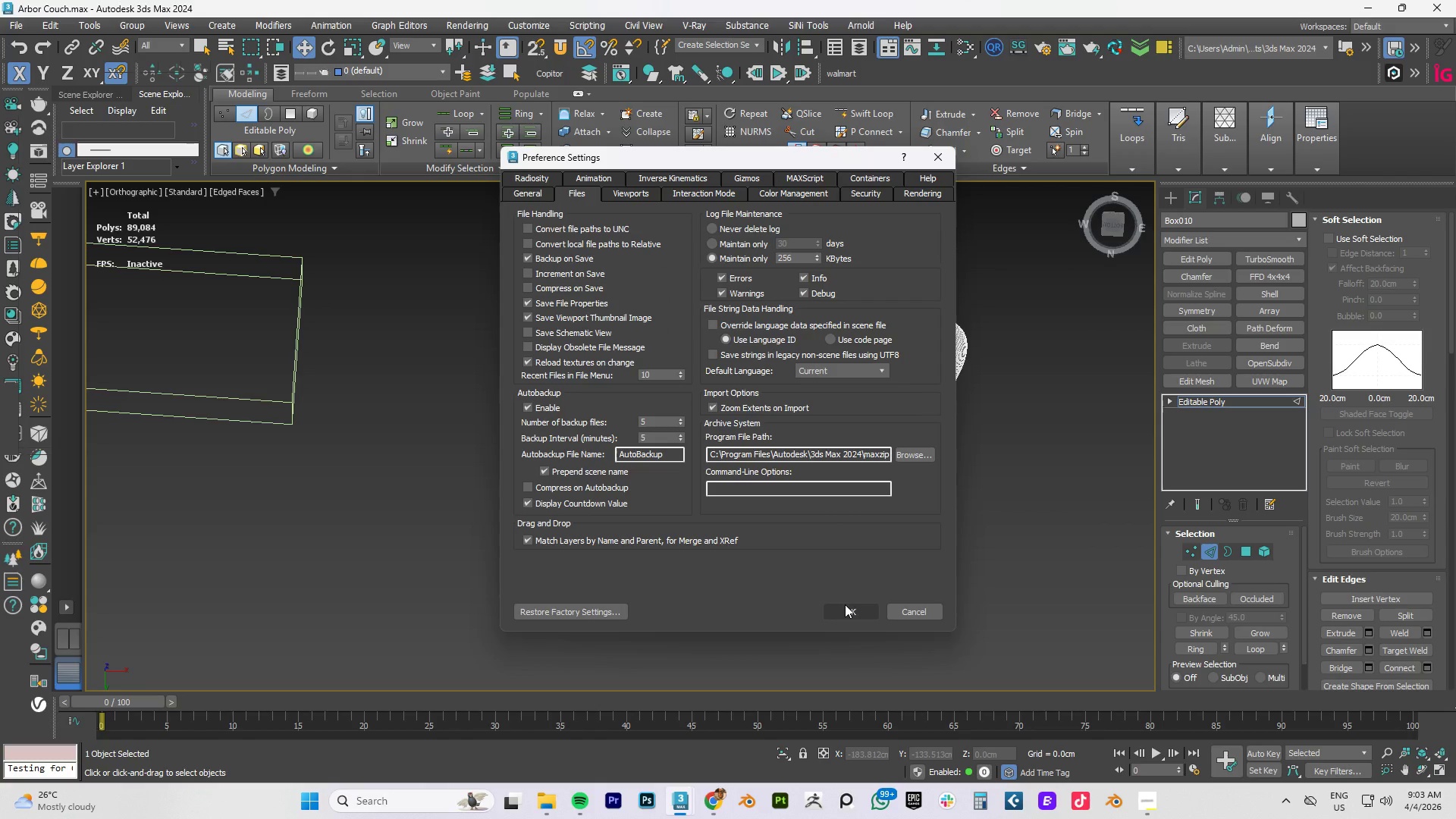 
wait(6.89)
 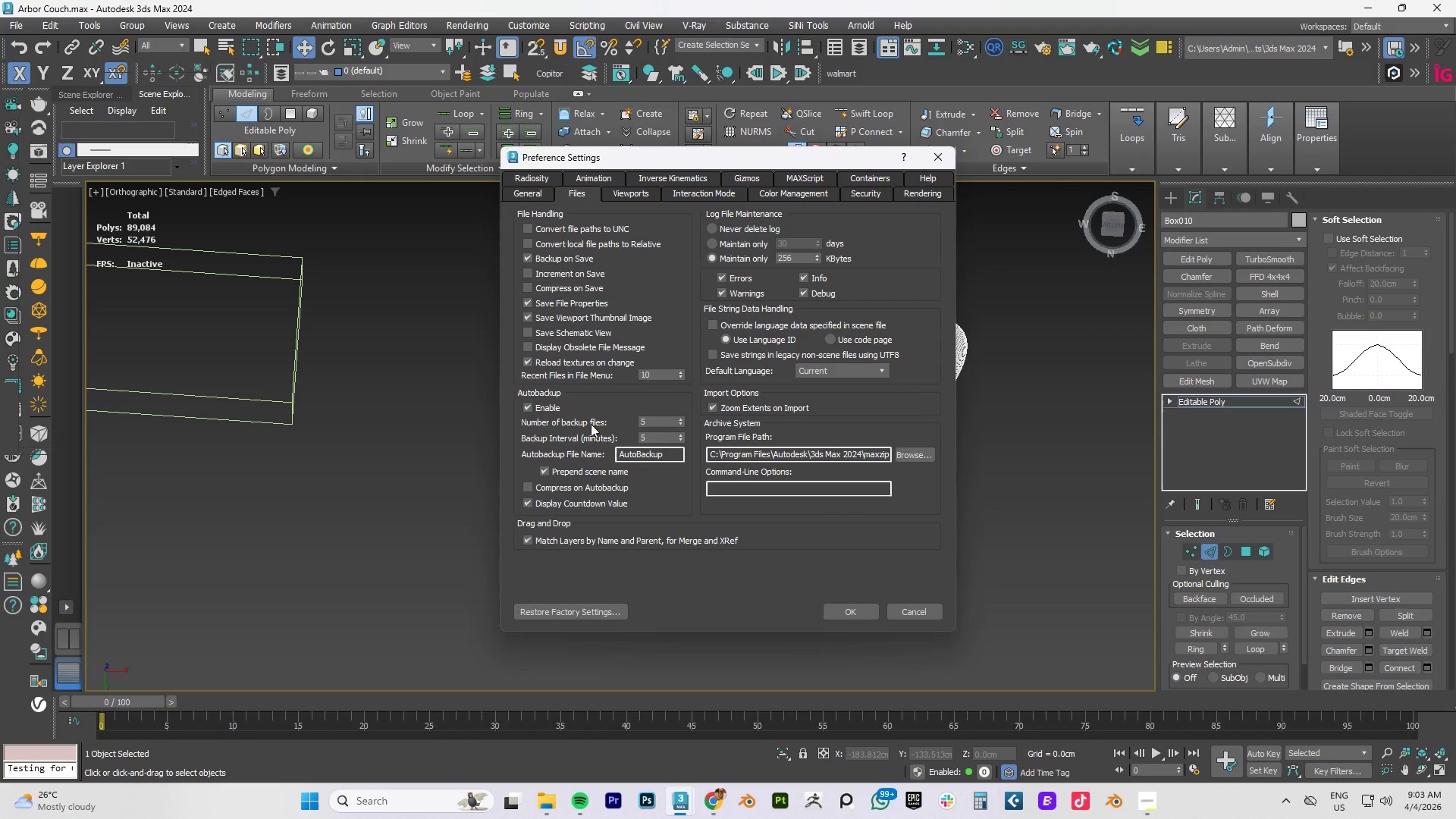 
left_click([535, 192])
 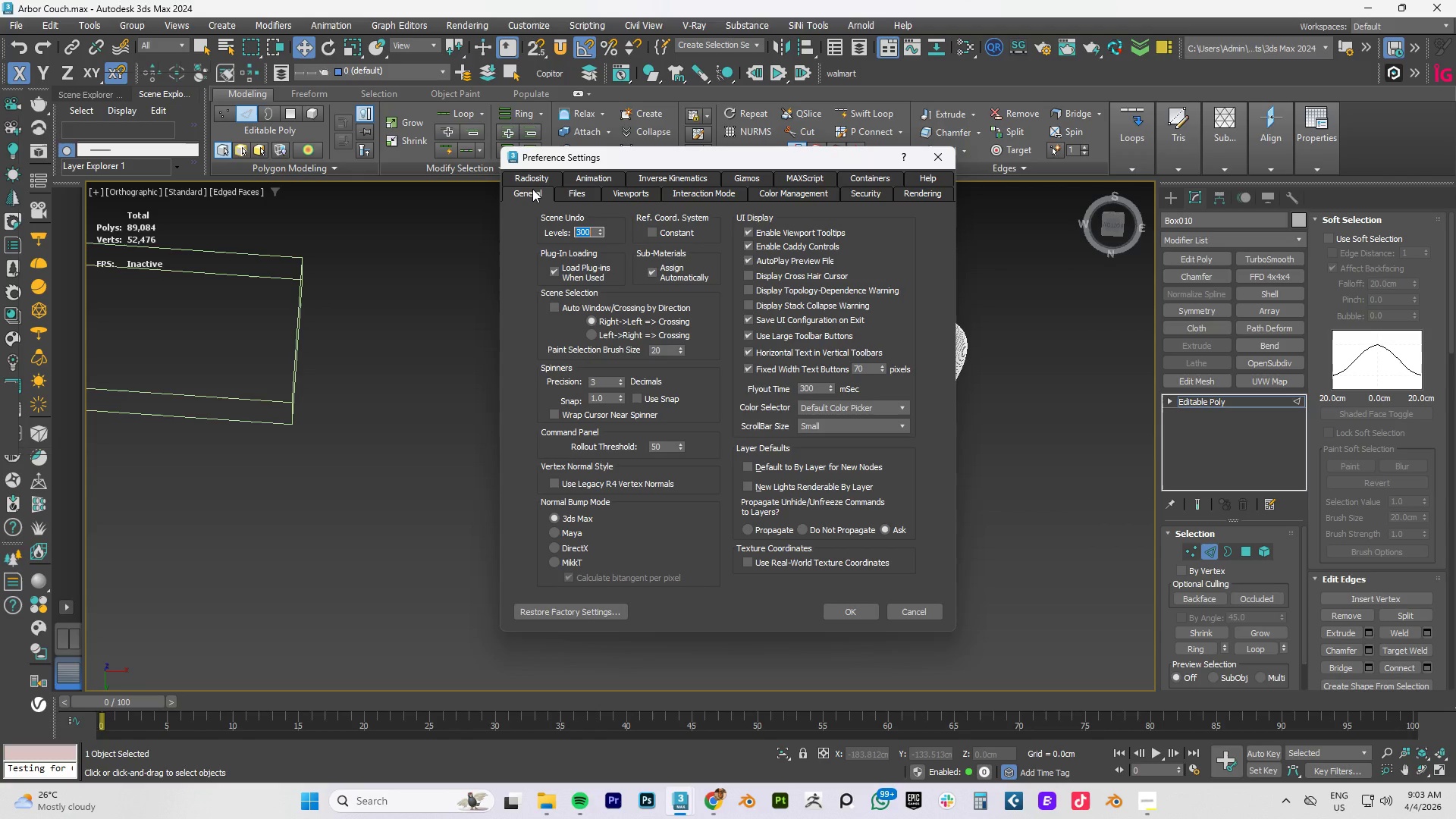 
wait(12.94)
 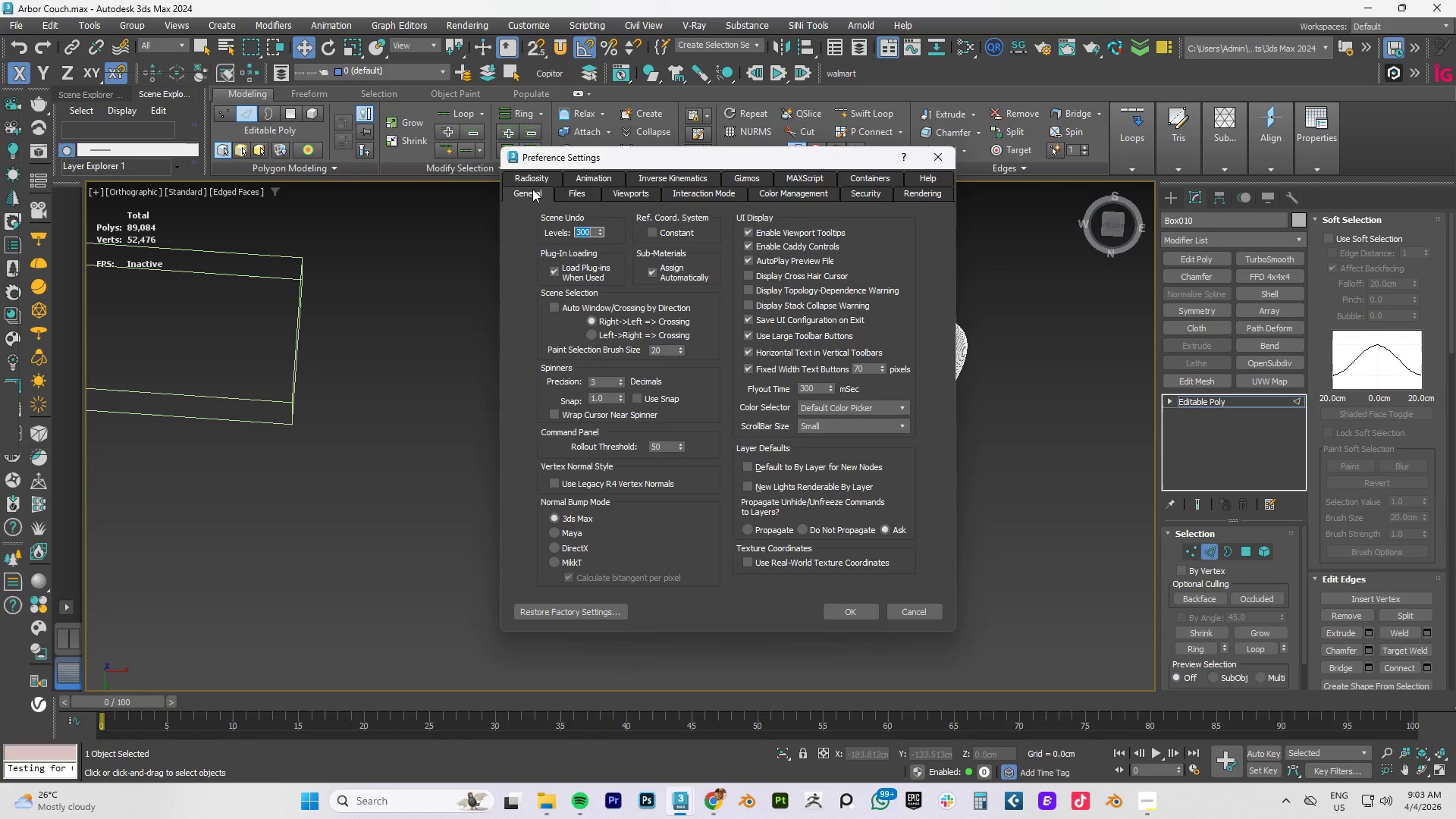 
left_click([844, 615])
 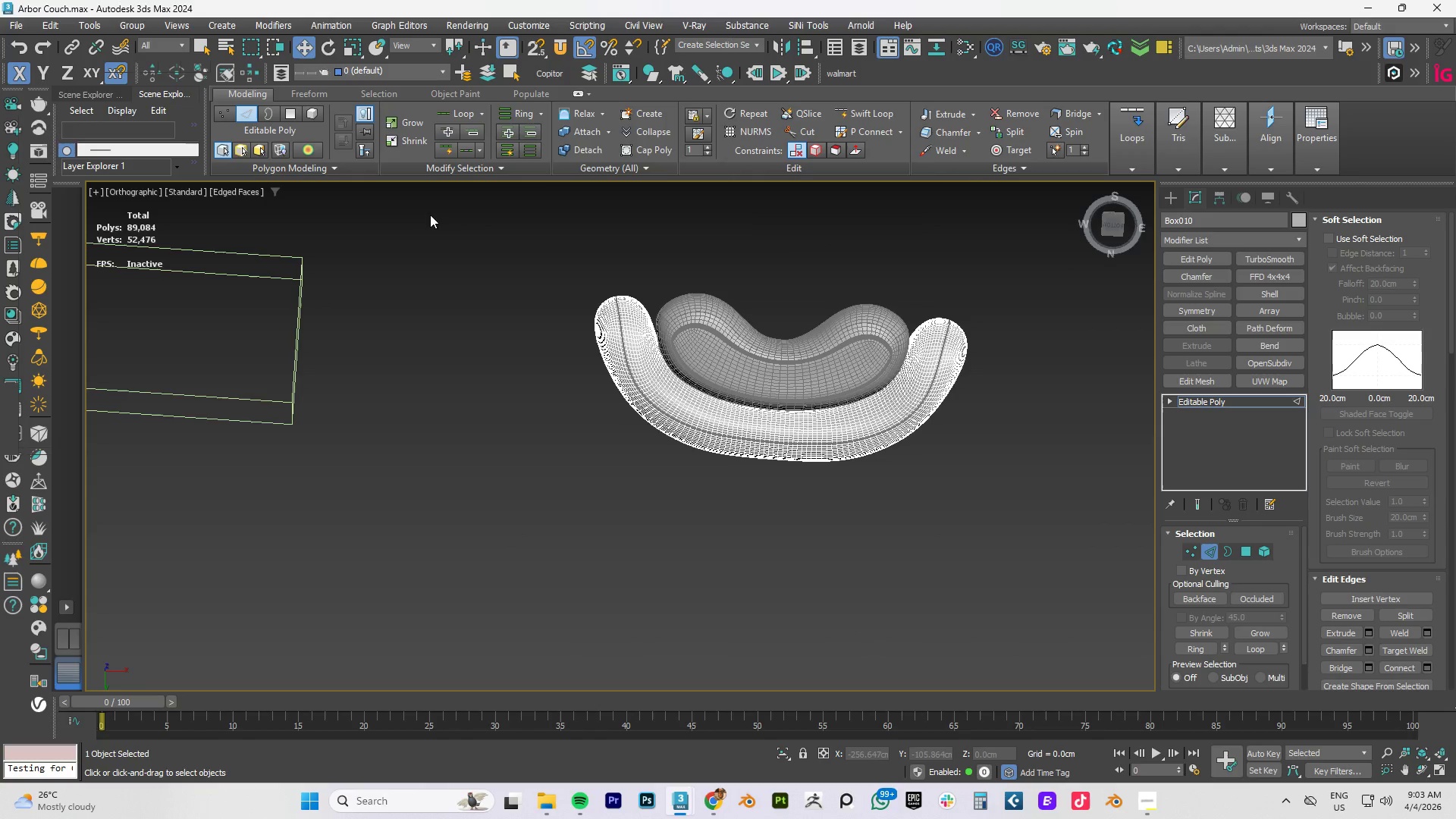 
wait(7.41)
 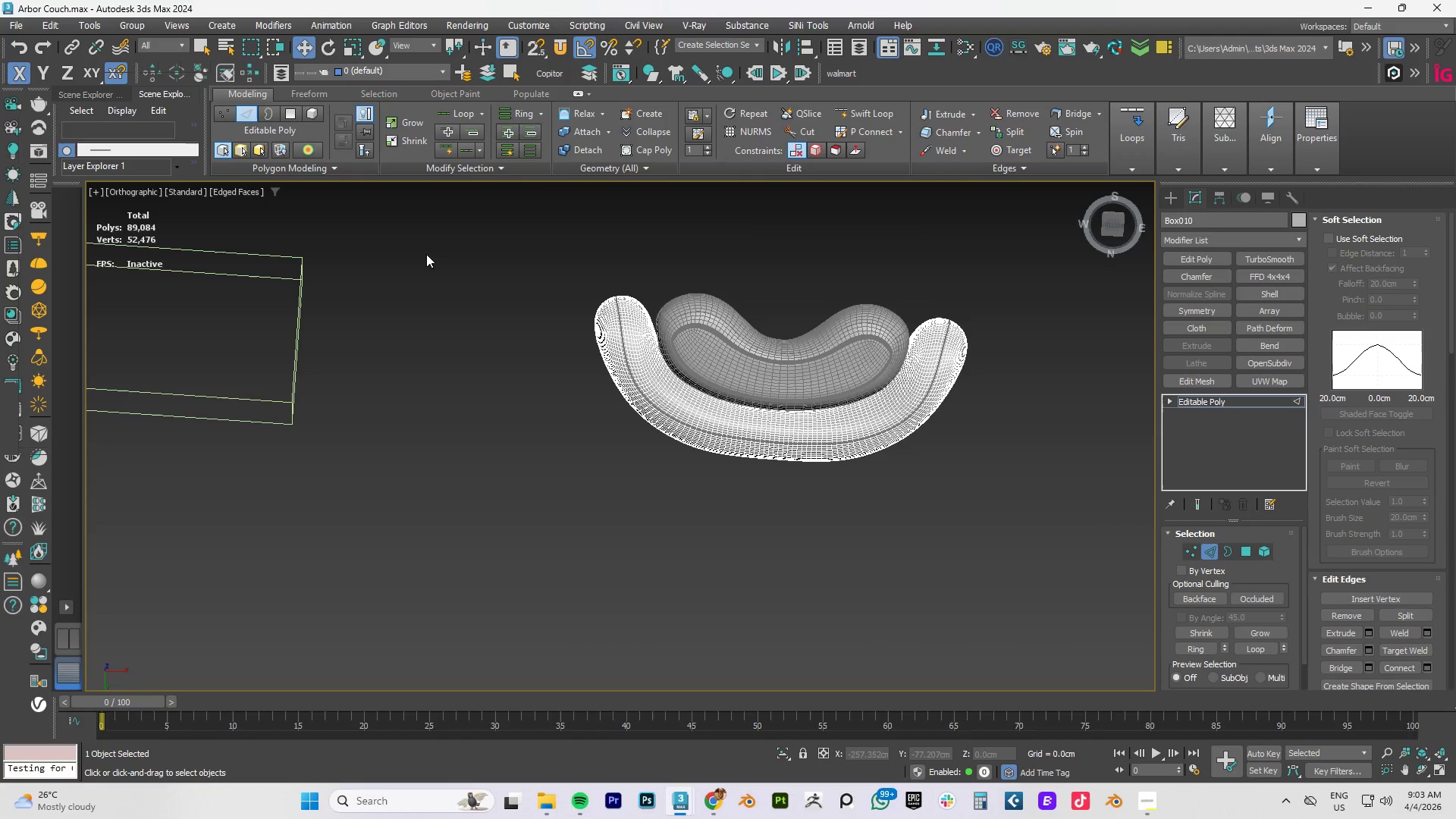 
hold_key(key=AltLeft, duration=1.19)
 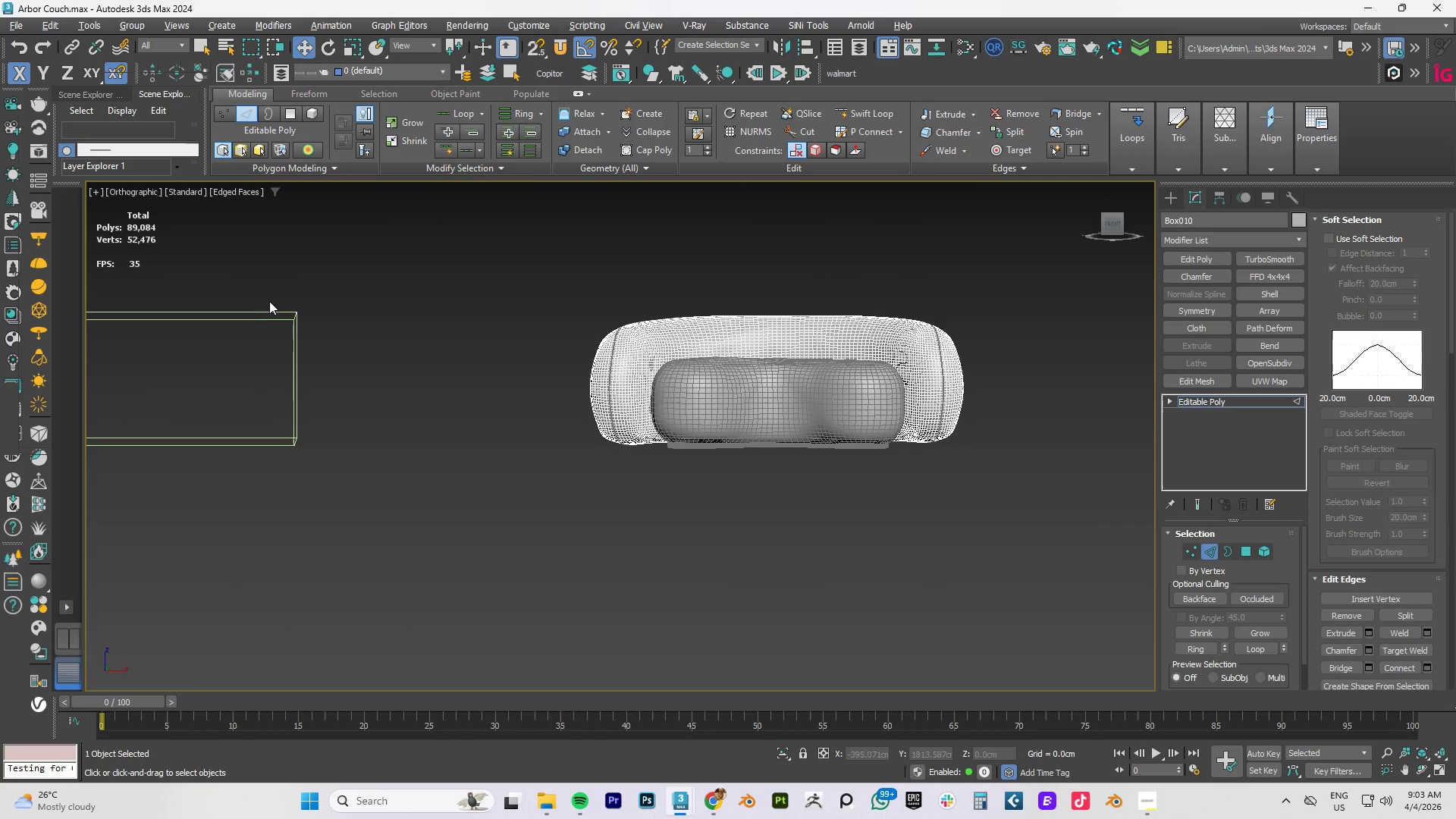 
left_click_drag(start_coordinate=[271, 299], to_coordinate=[269, 315])
 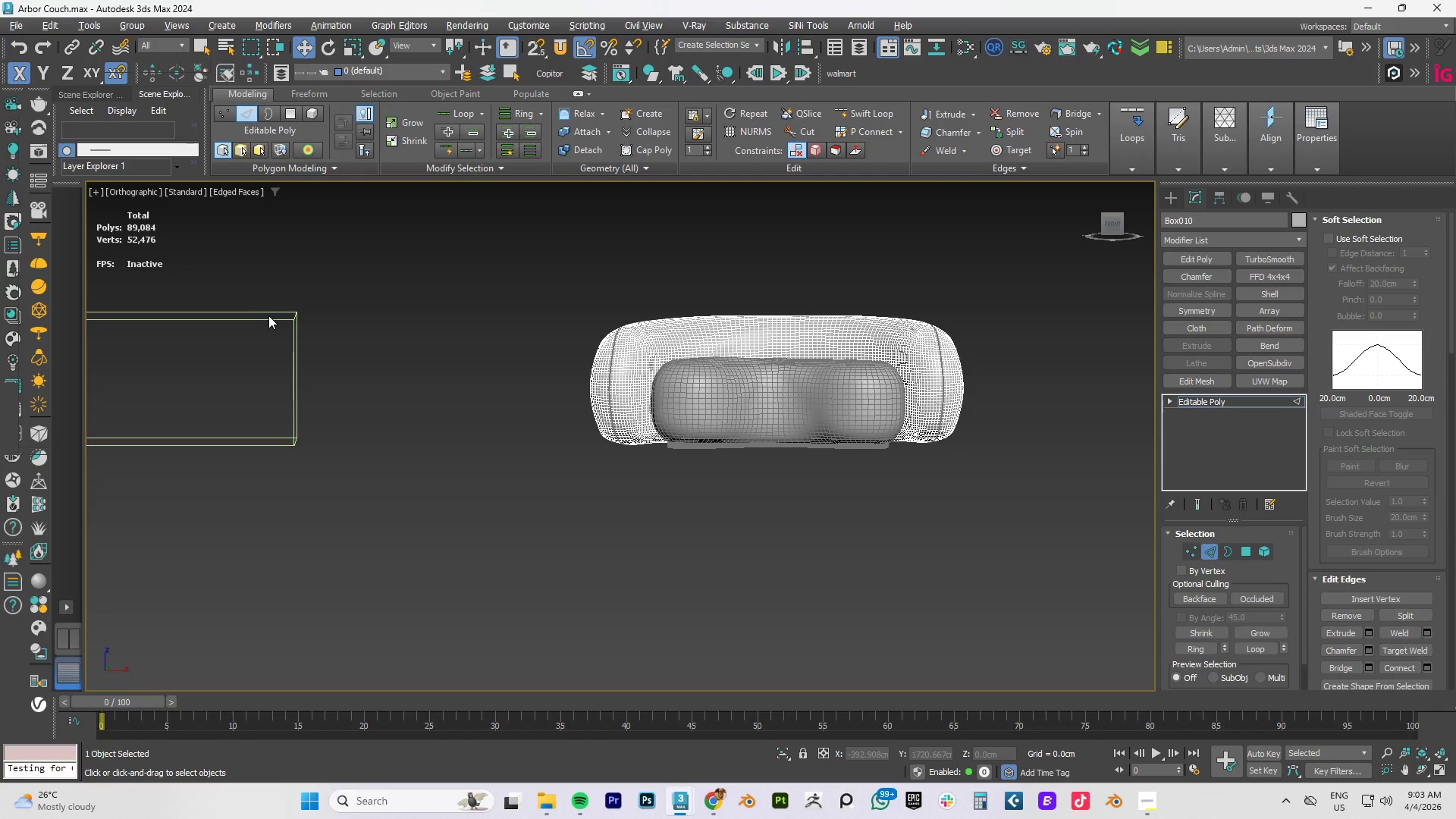 
double_click([272, 317])
 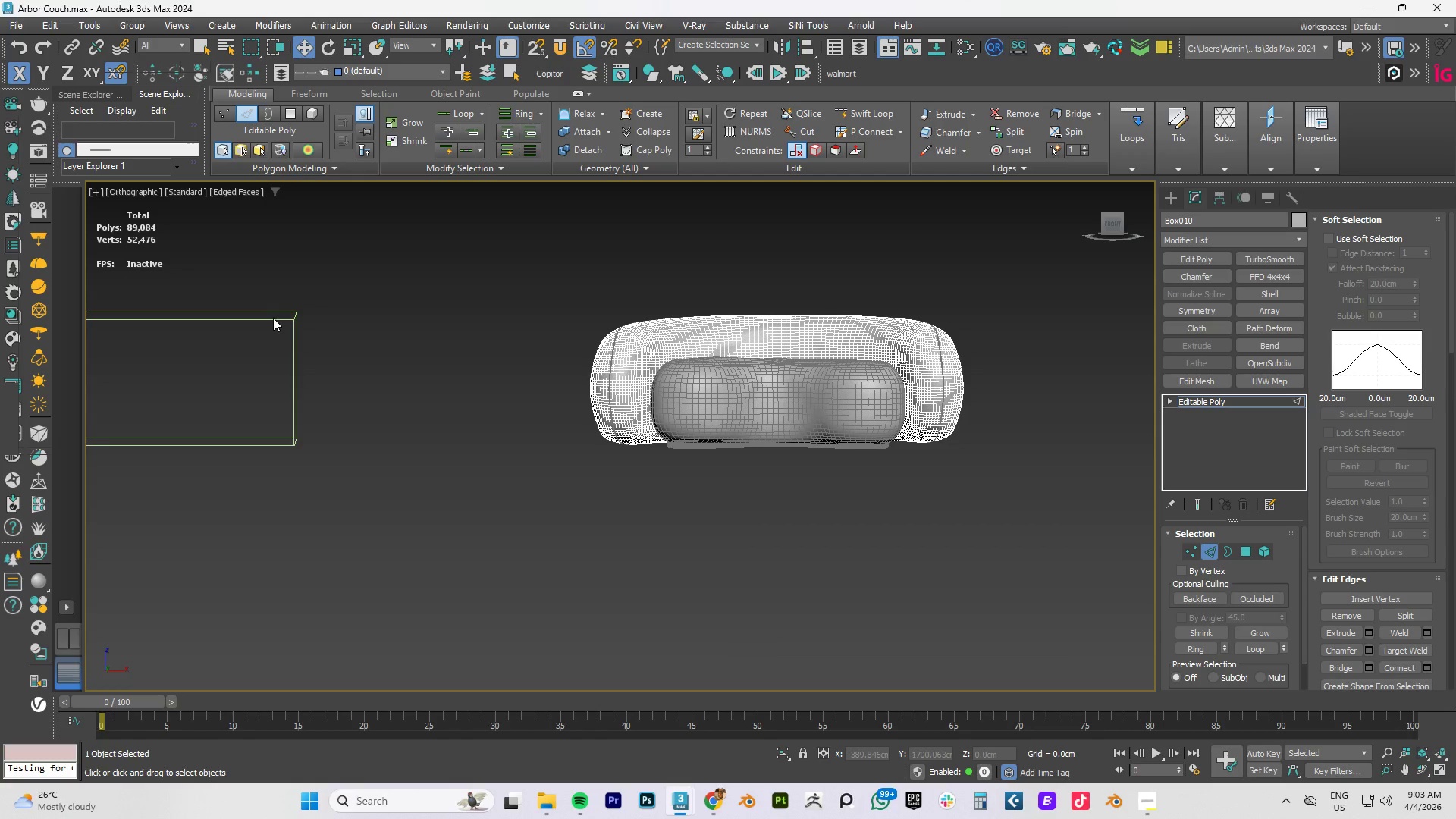 
triple_click([273, 319])
 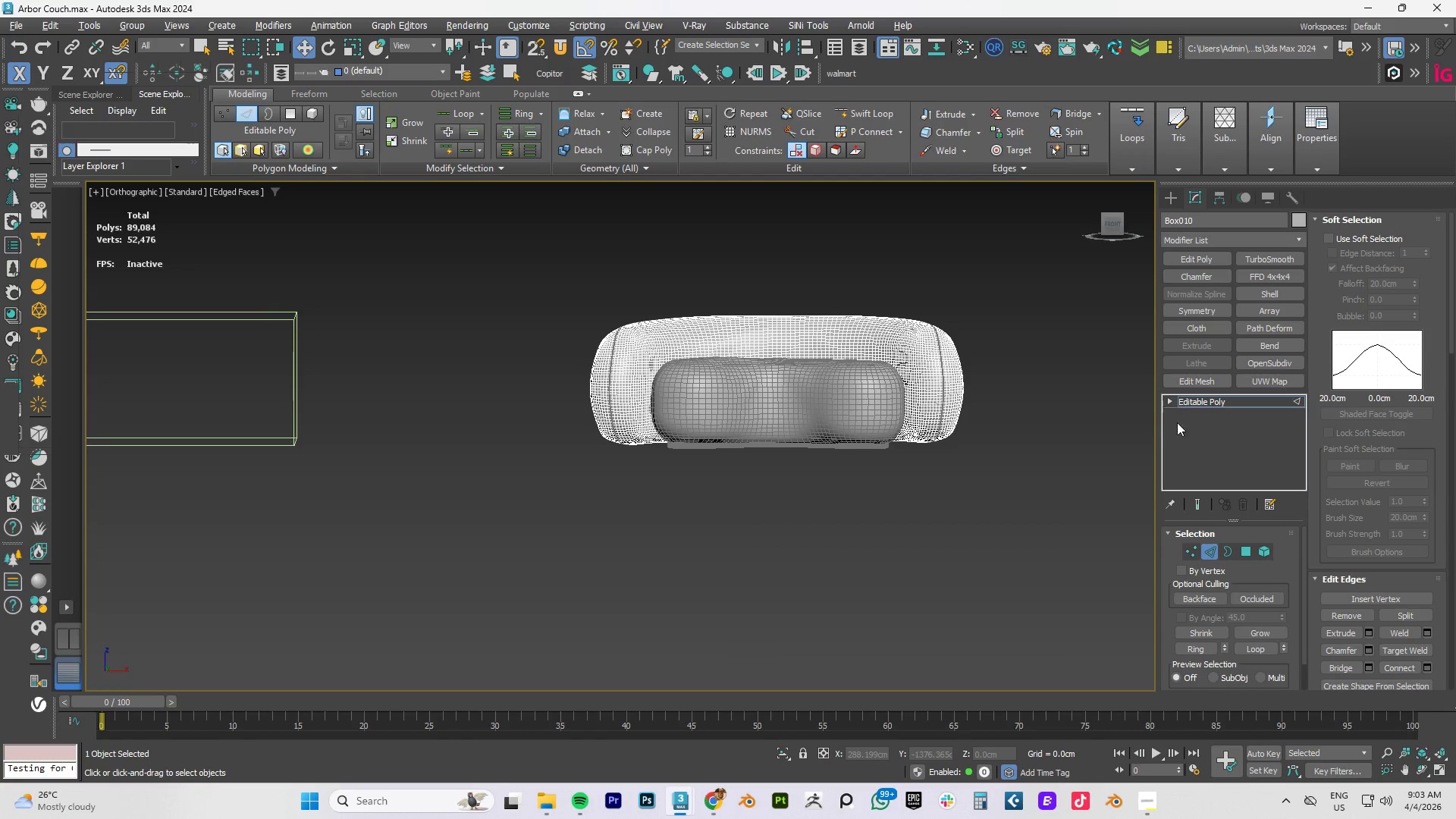 
hold_key(key=AltLeft, duration=0.58)
 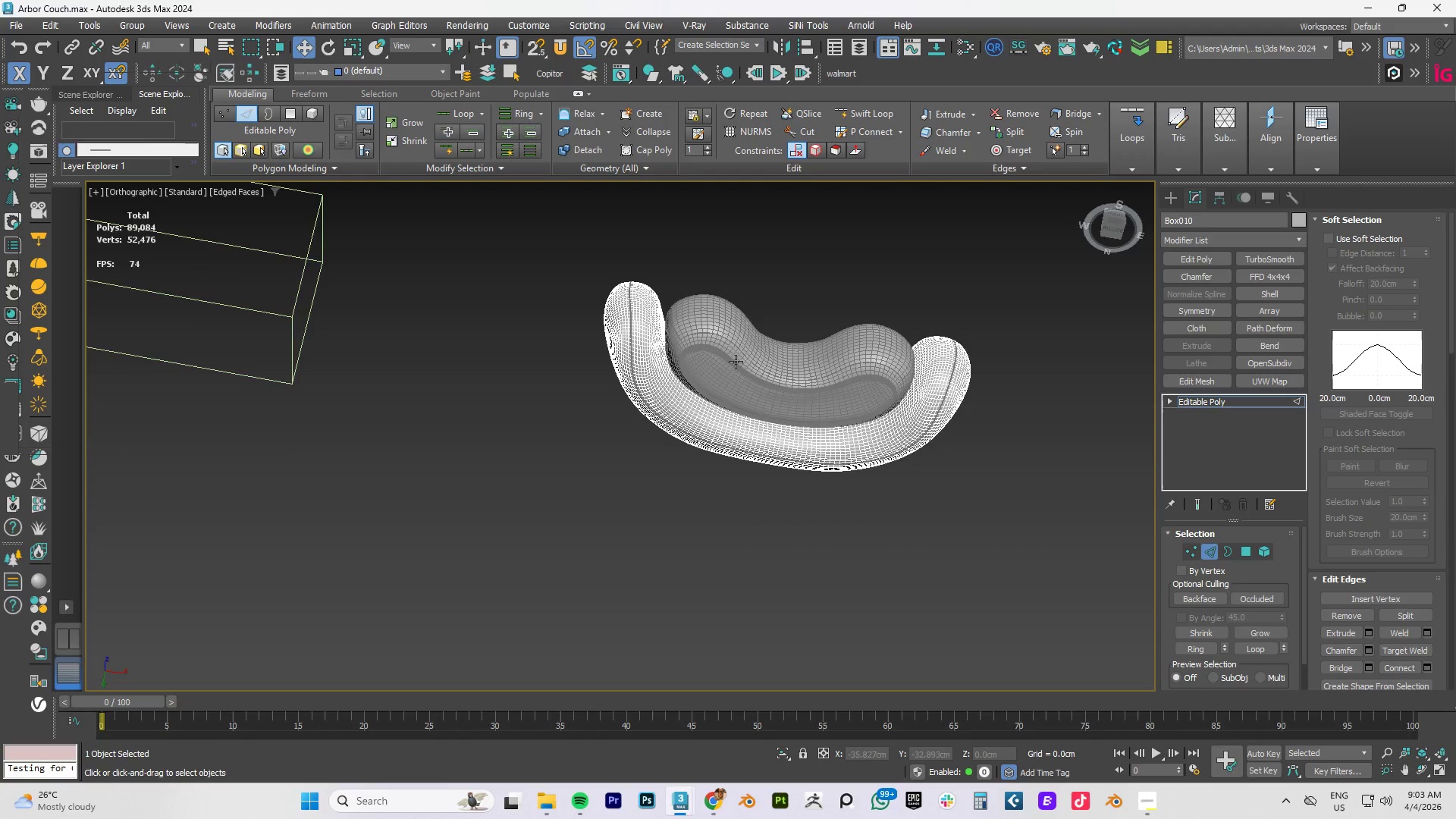 
scroll: coordinate [479, 347], scroll_direction: up, amount: 8.0
 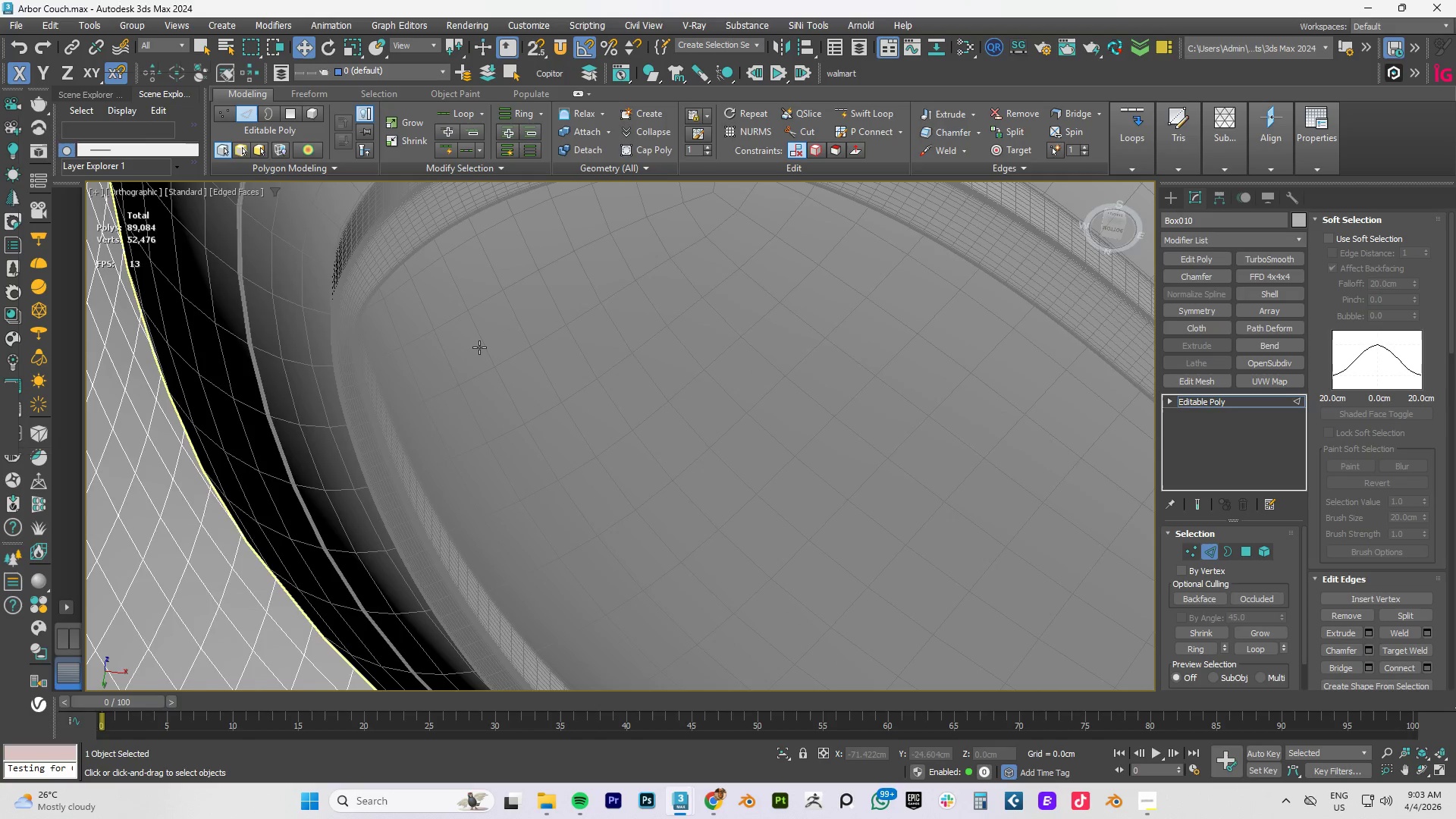 
scroll: coordinate [717, 419], scroll_direction: down, amount: 5.0
 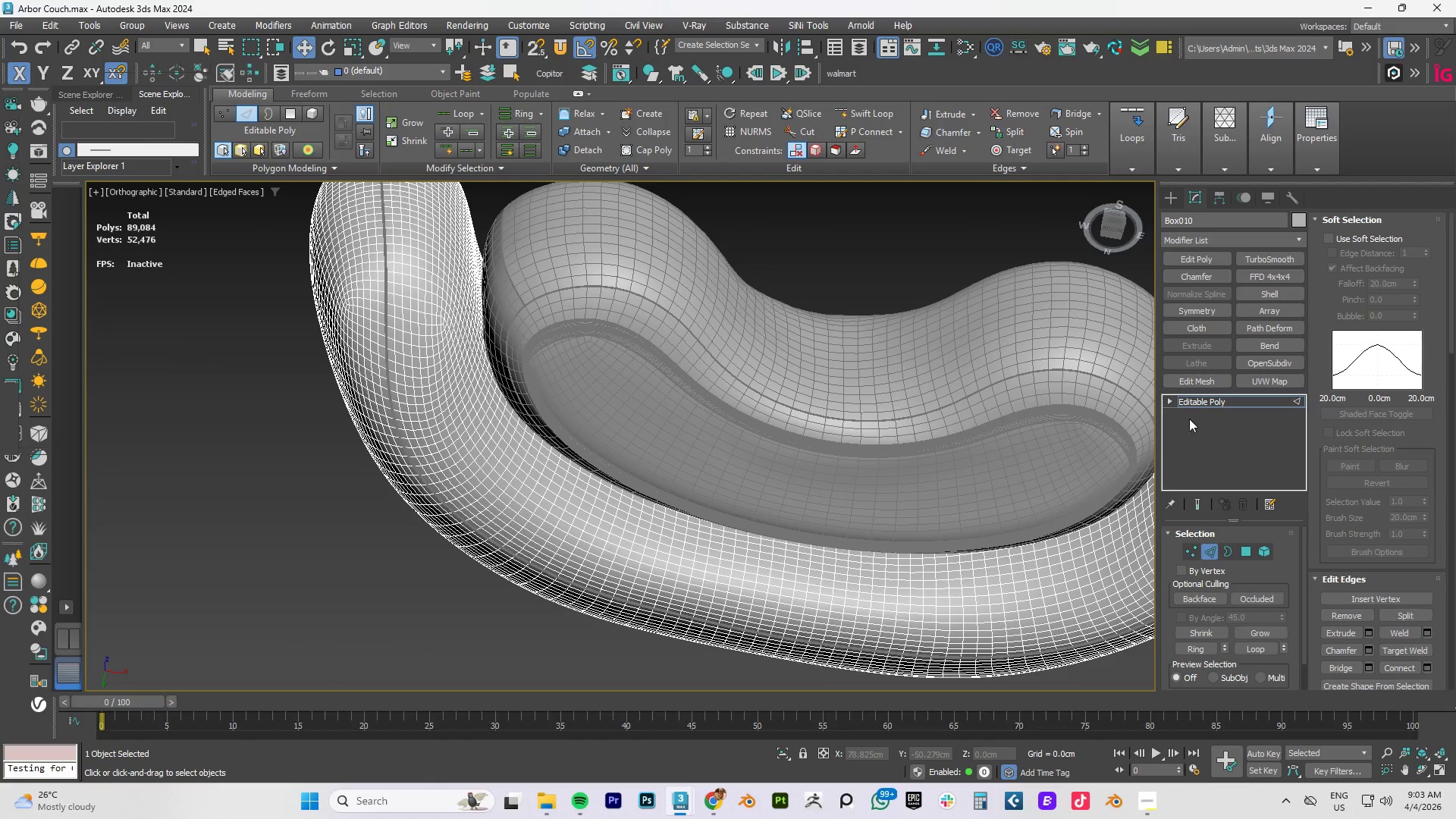 
left_click([1208, 398])
 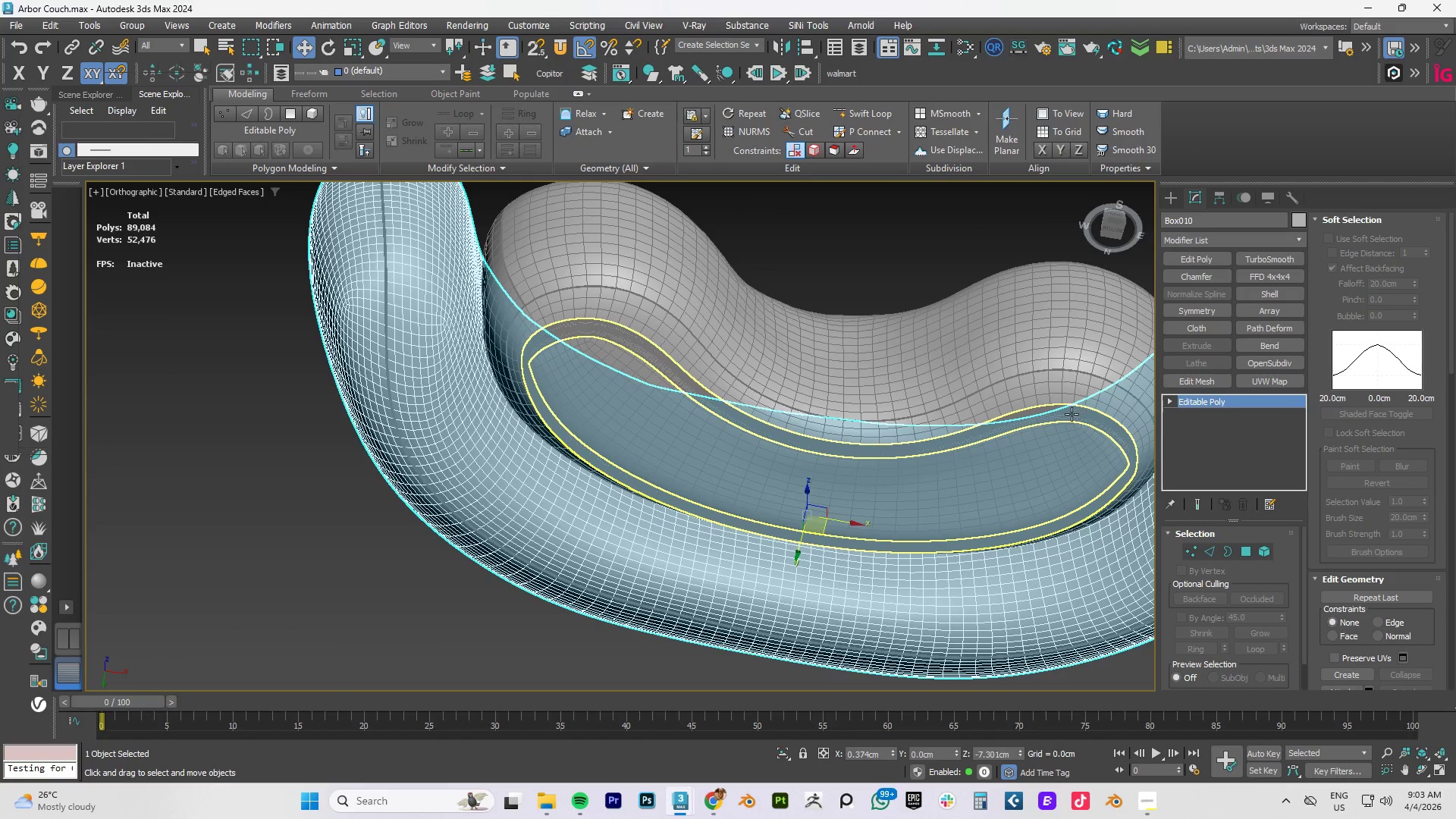 
left_click([1068, 417])
 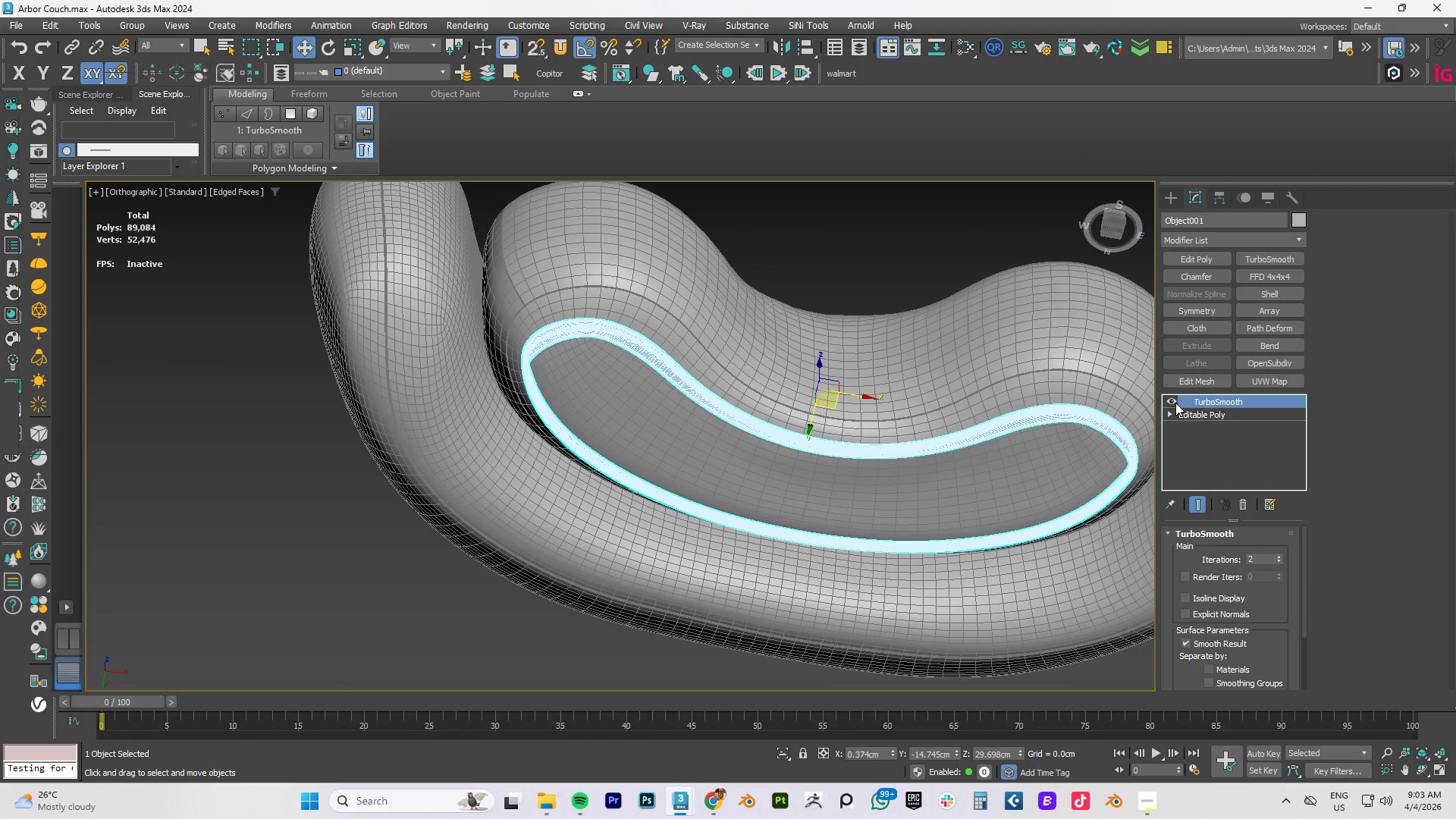 
left_click([1172, 403])
 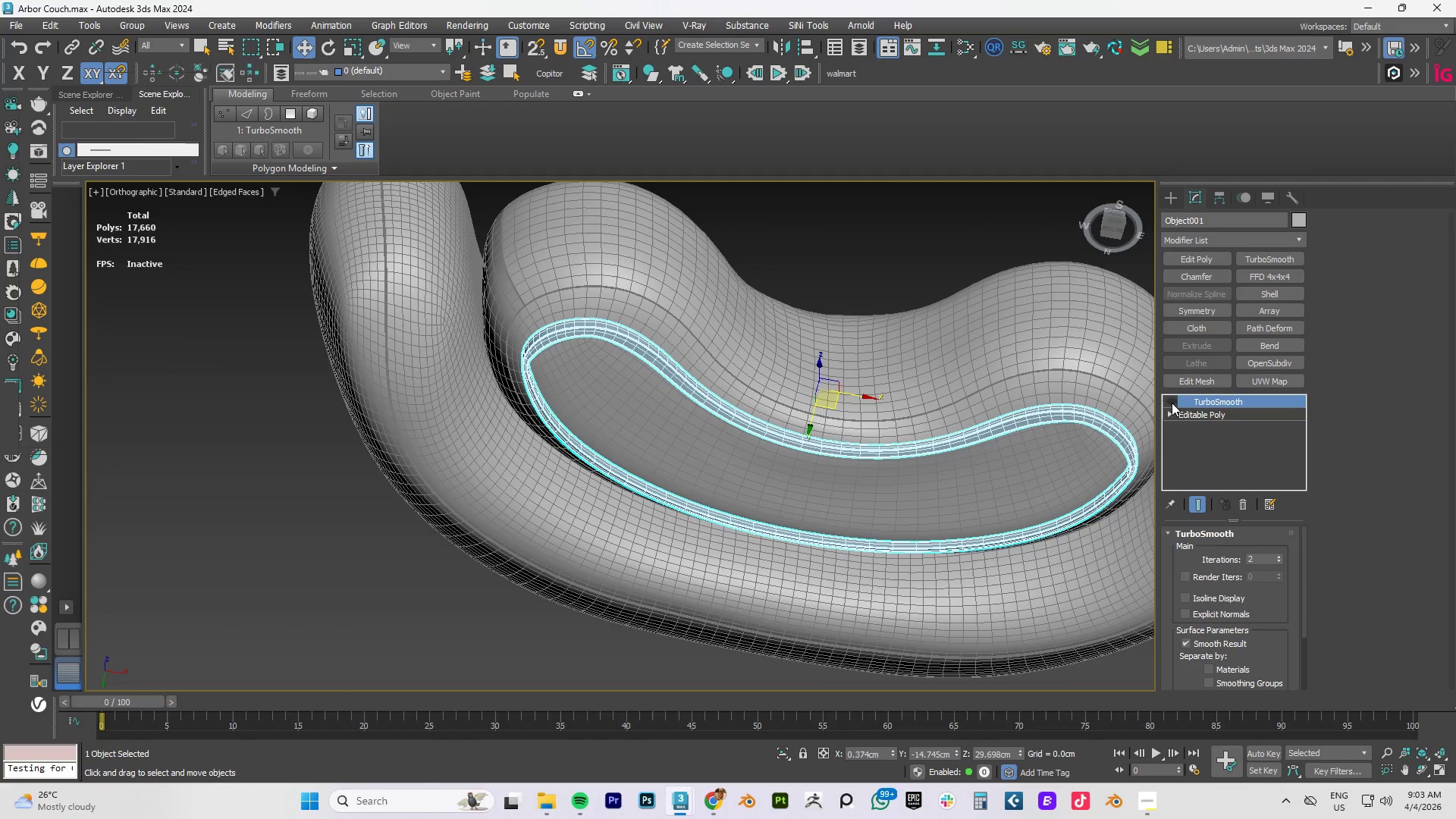 
left_click([1171, 403])
 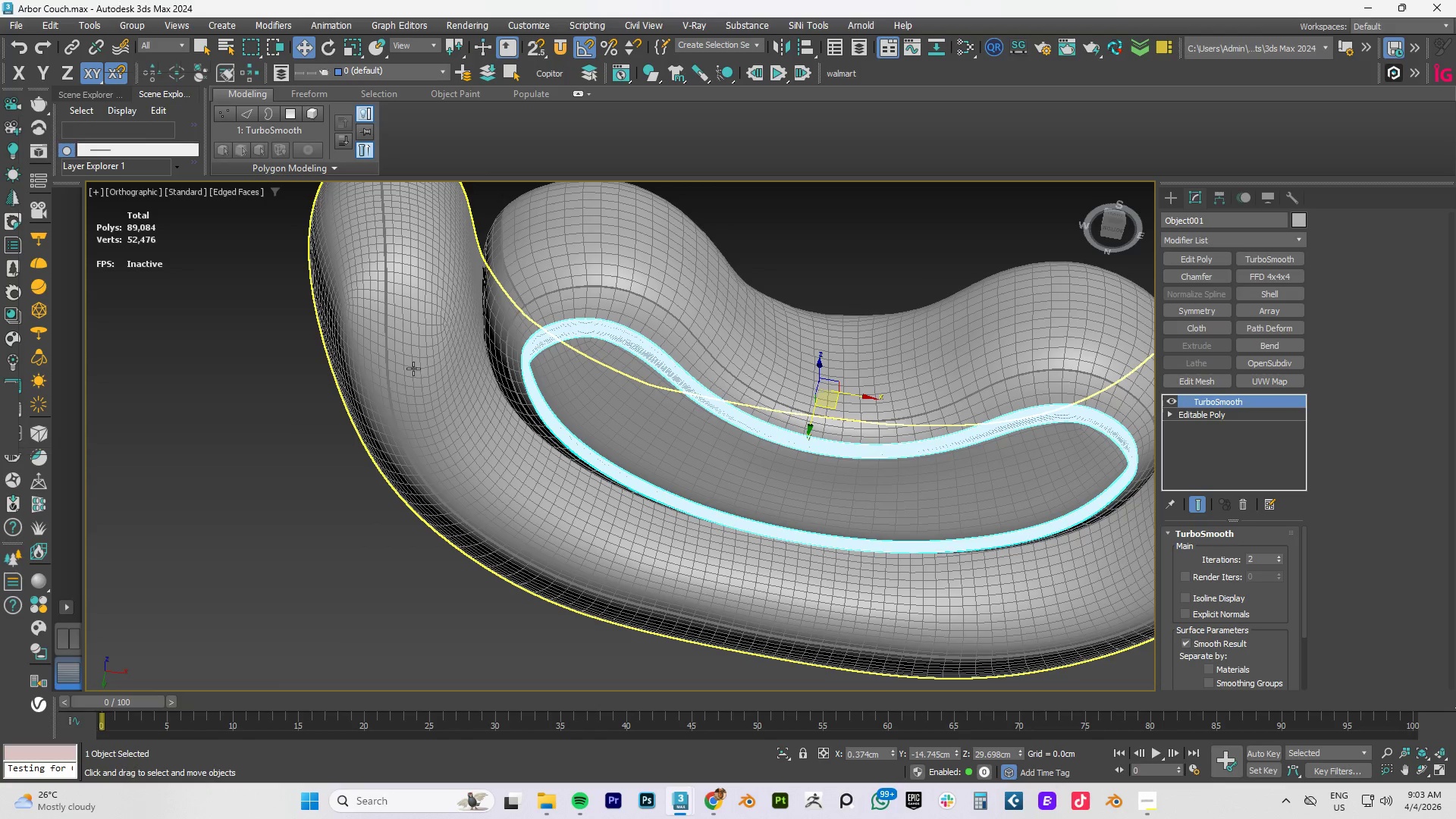 
scroll: coordinate [377, 350], scroll_direction: up, amount: 1.0
 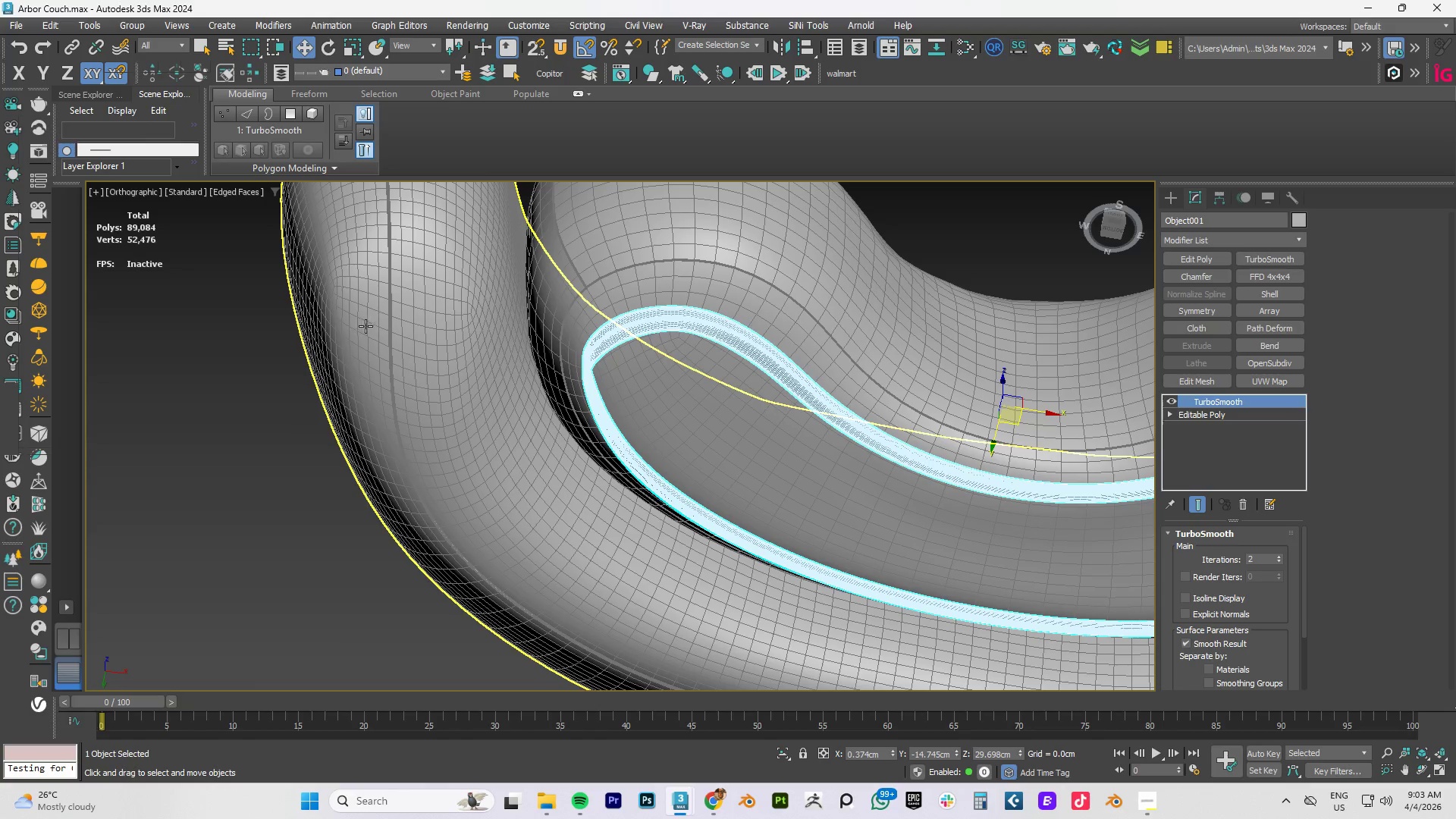 
left_click([370, 327])
 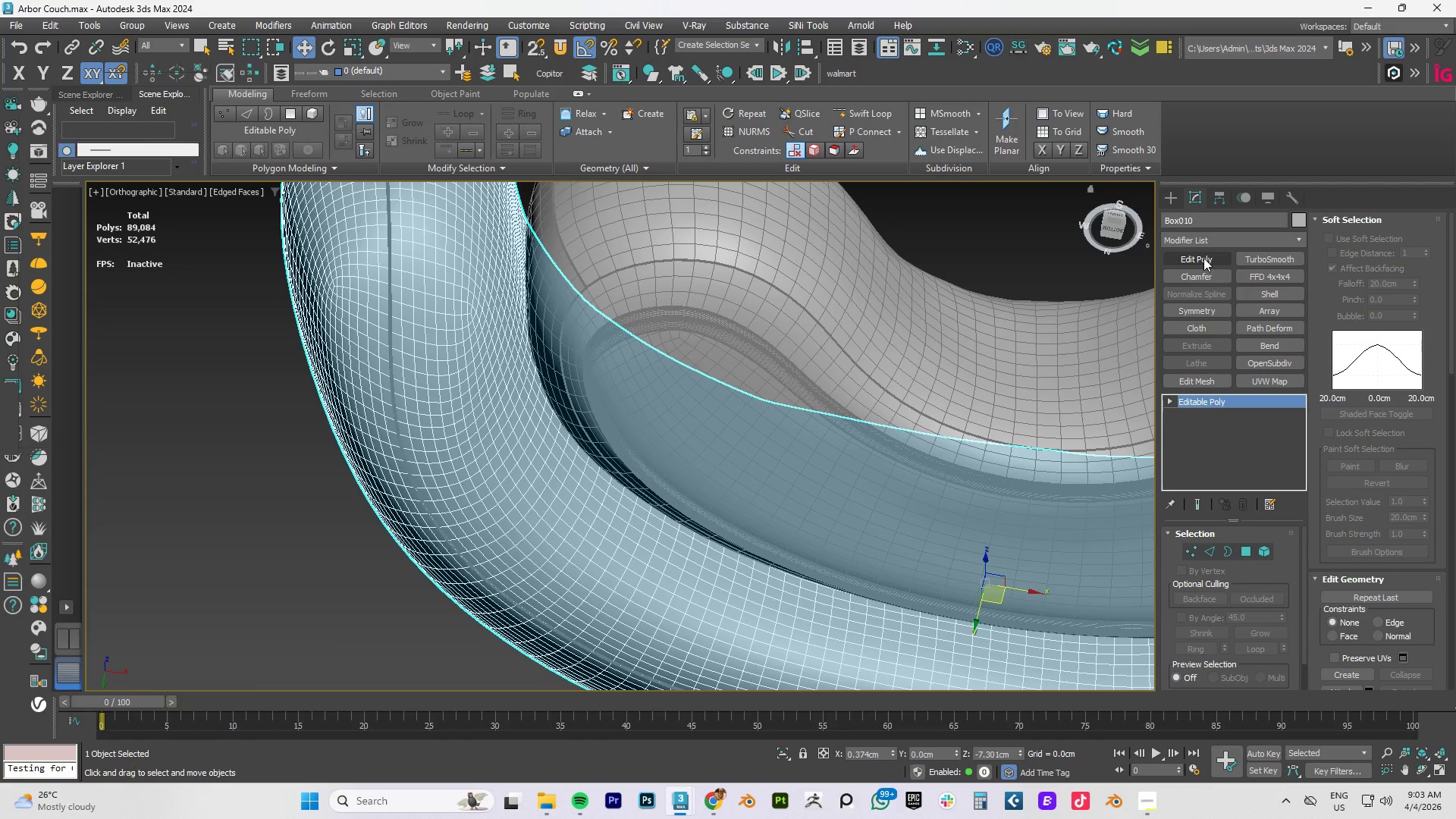 
key(4)
 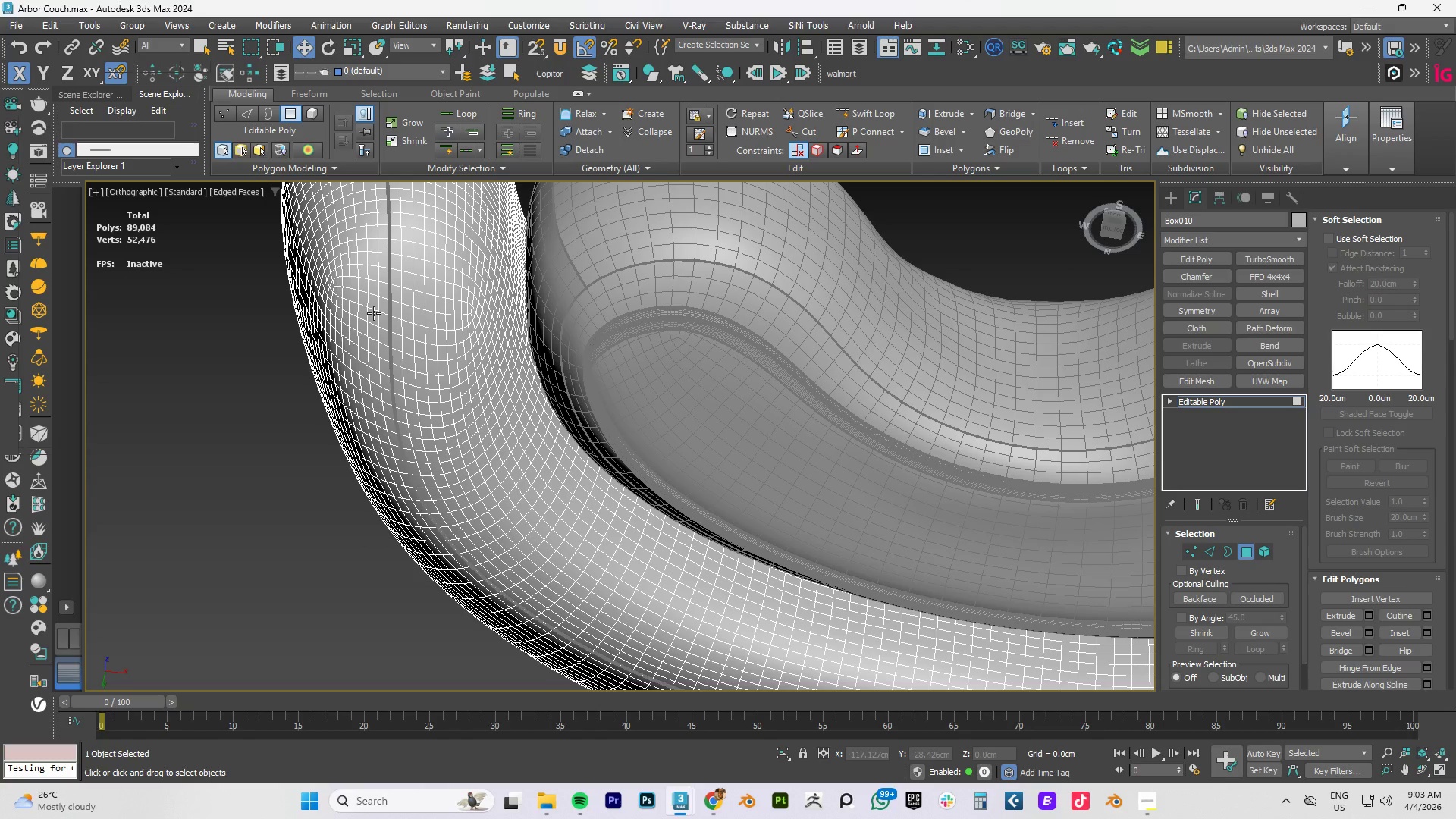 
scroll: coordinate [421, 340], scroll_direction: up, amount: 1.0
 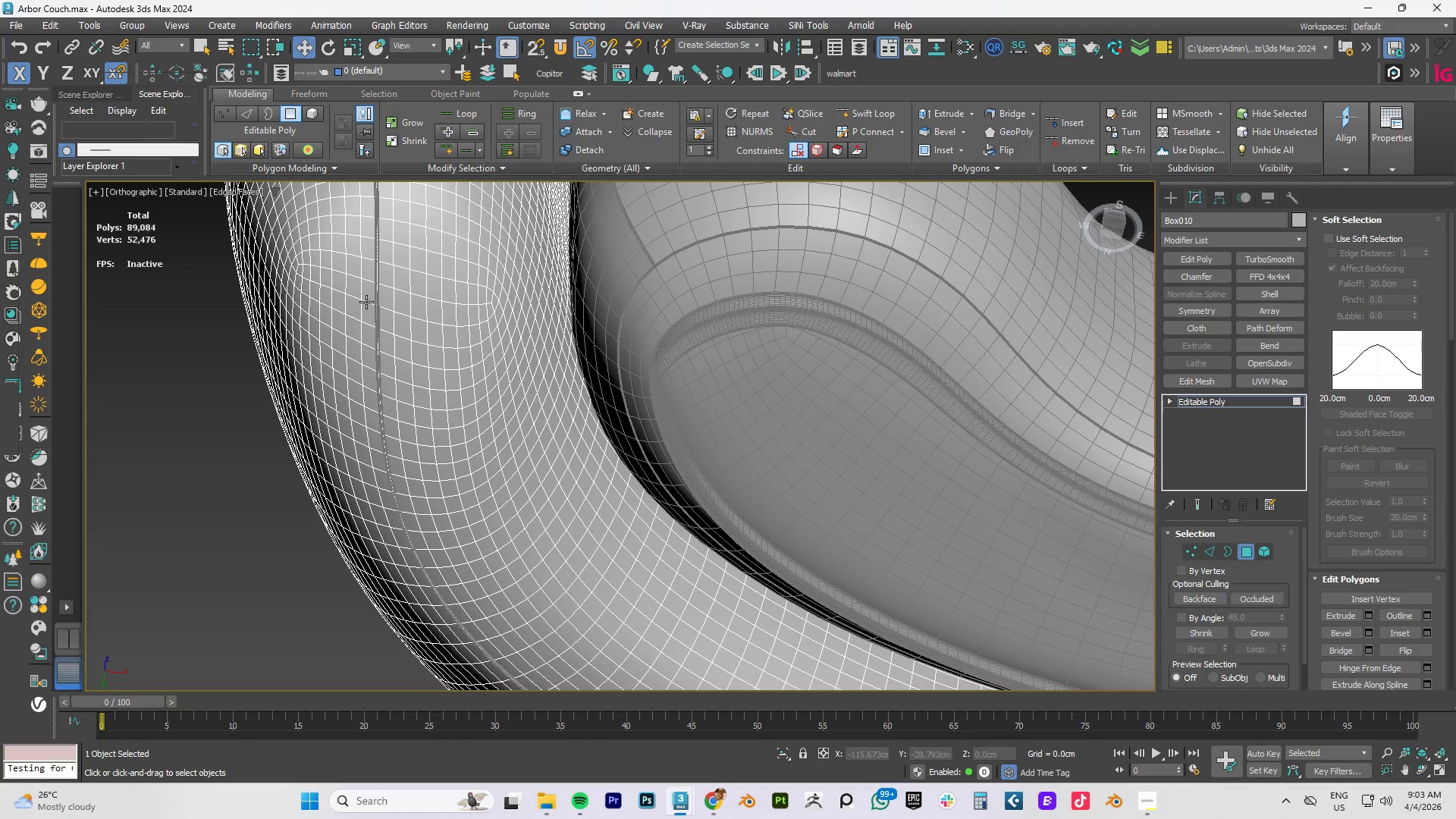 
hold_key(key=AltLeft, duration=0.73)
 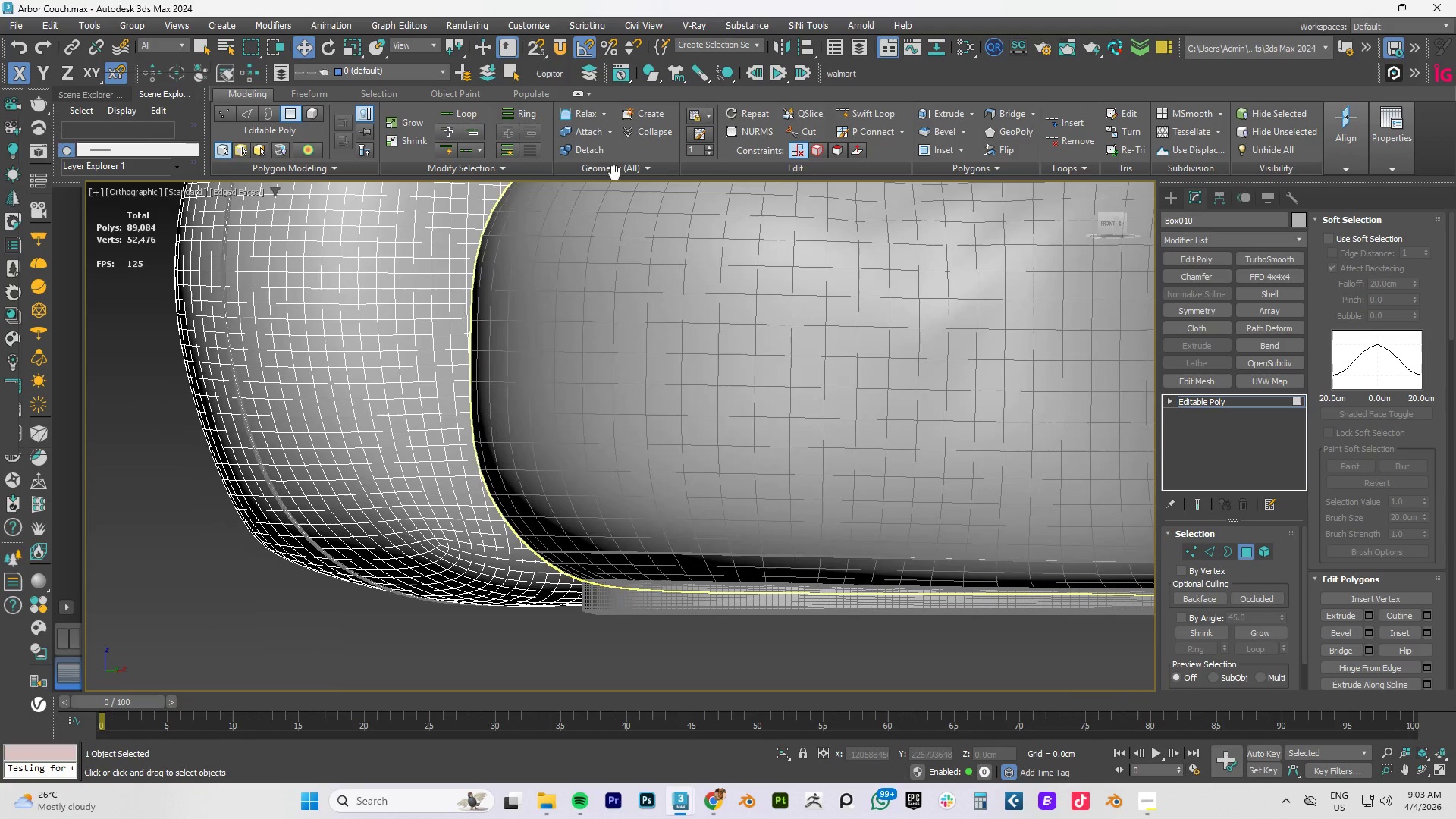 
hold_key(key=AltLeft, duration=3.55)
 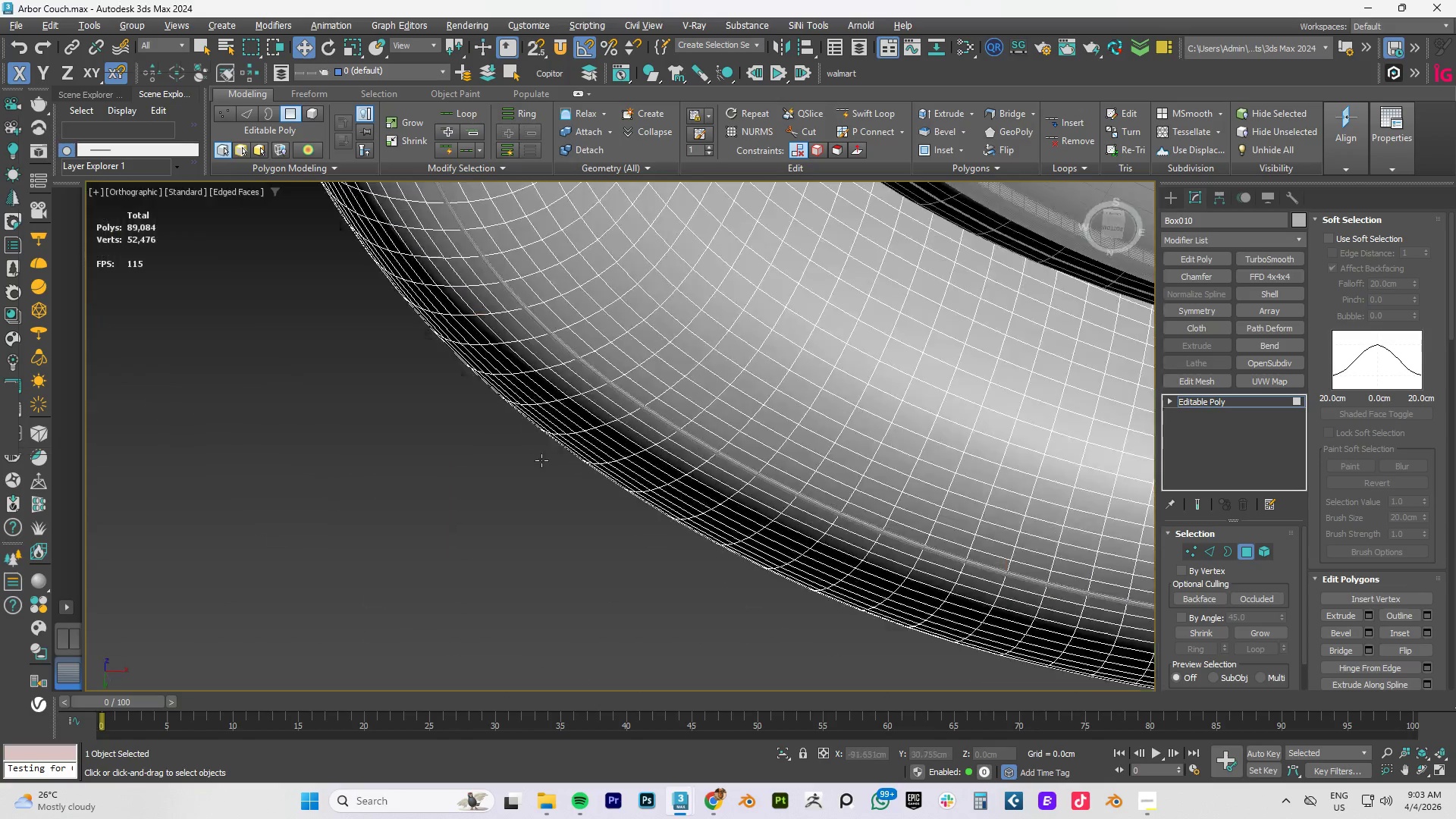 
hold_key(key=AltLeft, duration=0.88)
 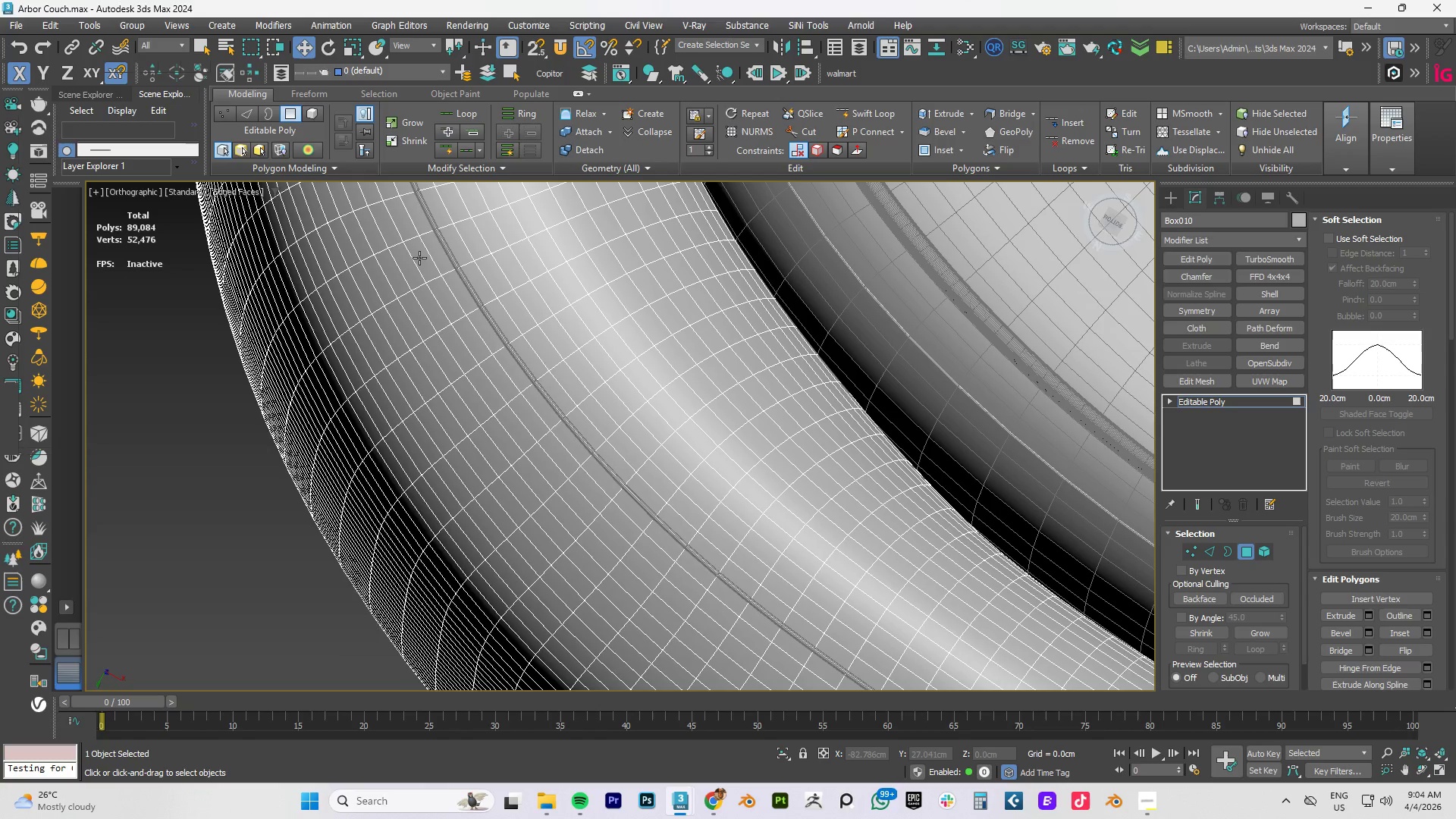 
scroll: coordinate [467, 578], scroll_direction: up, amount: 1.0
 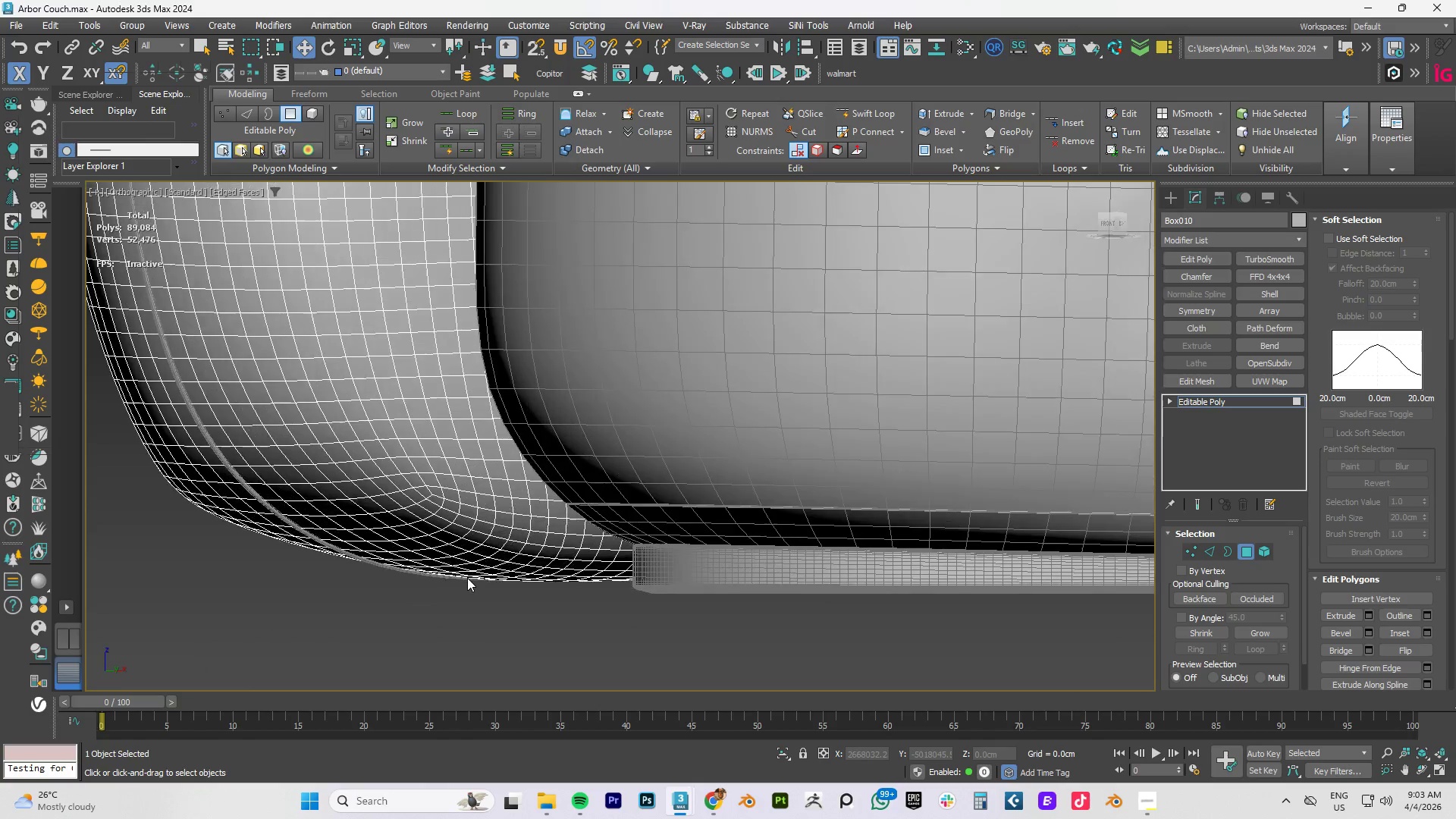 
scroll: coordinate [504, 495], scroll_direction: down, amount: 2.0
 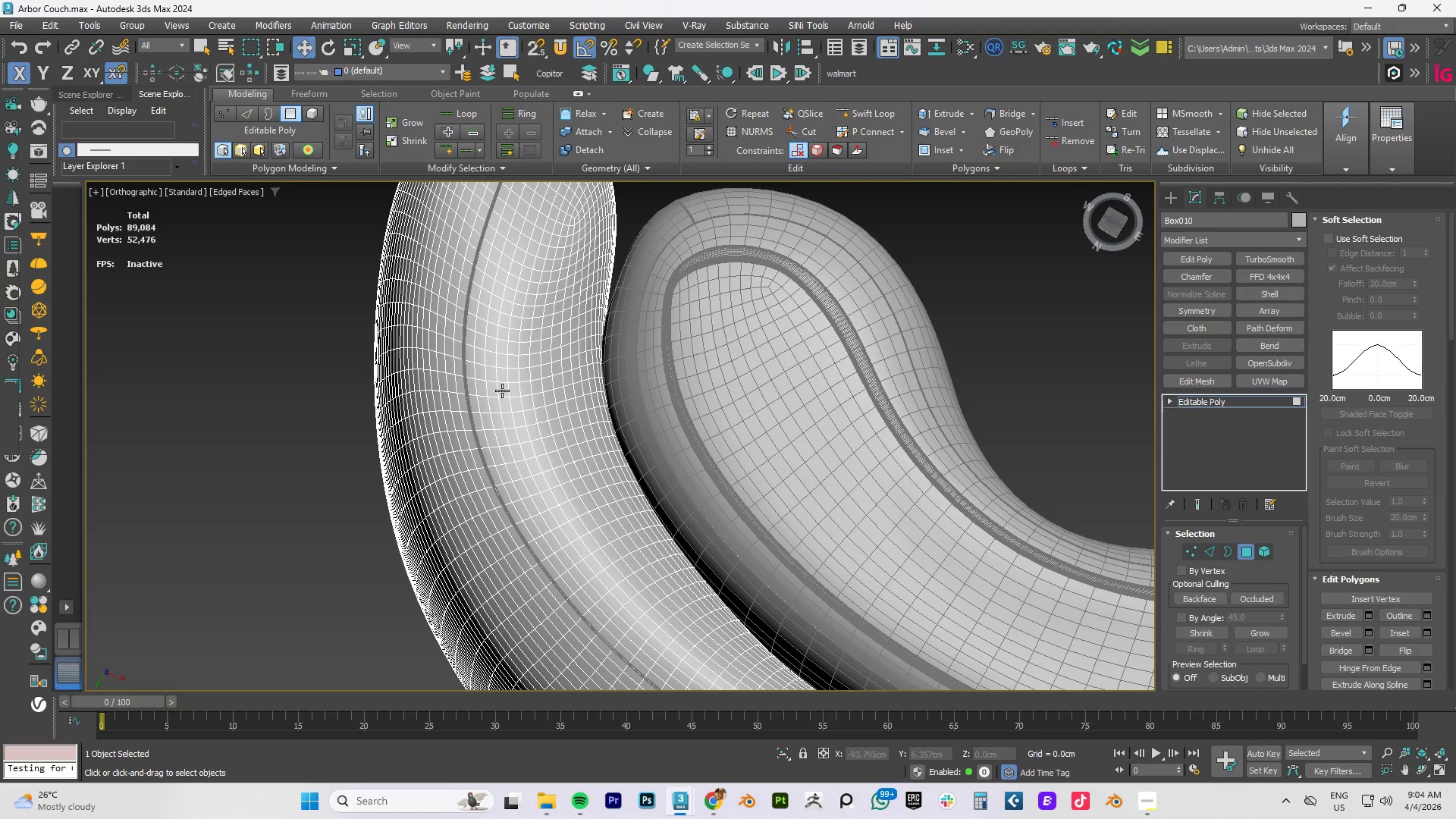 
wait(9.68)
 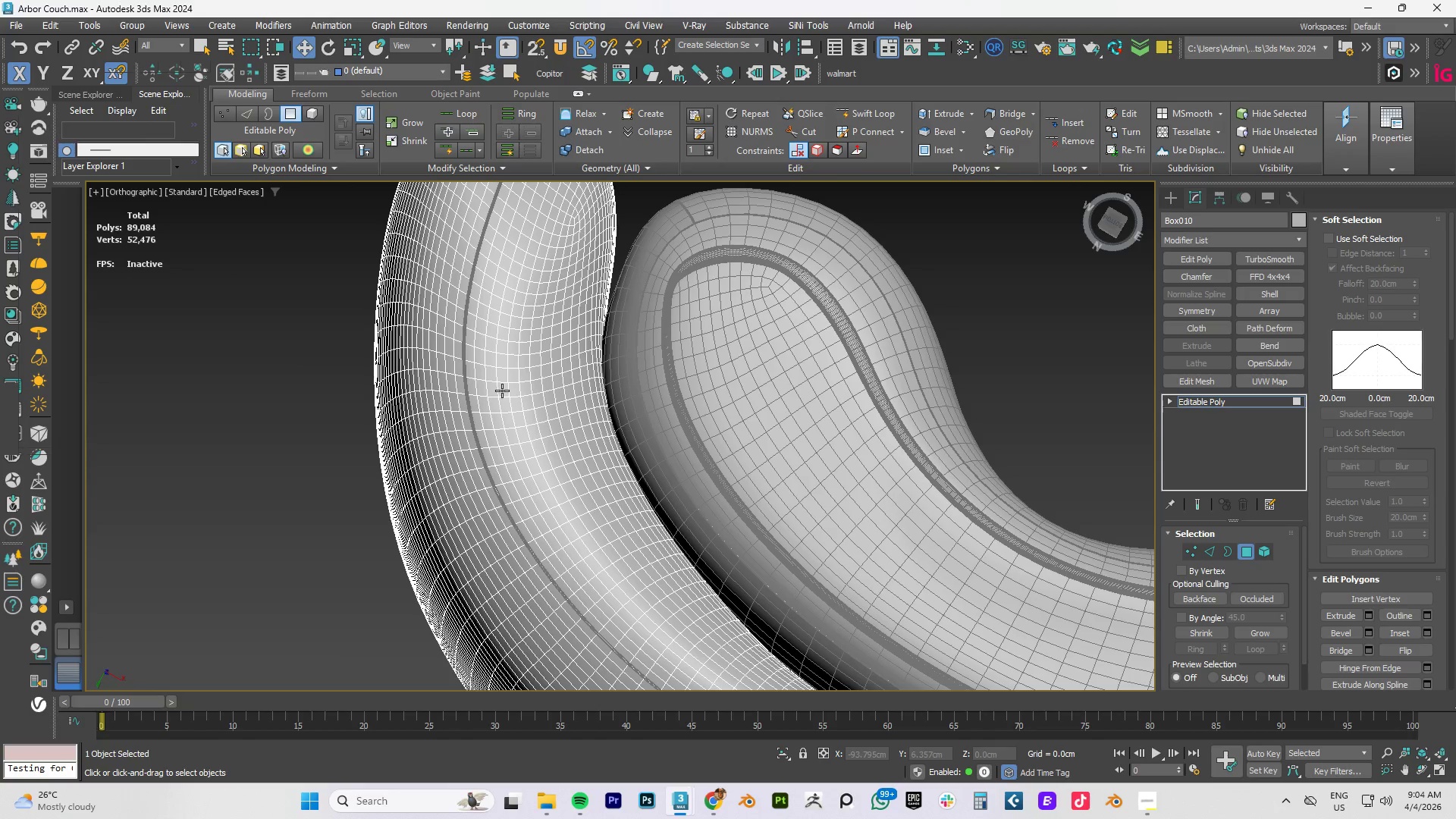 
left_click([449, 329])
 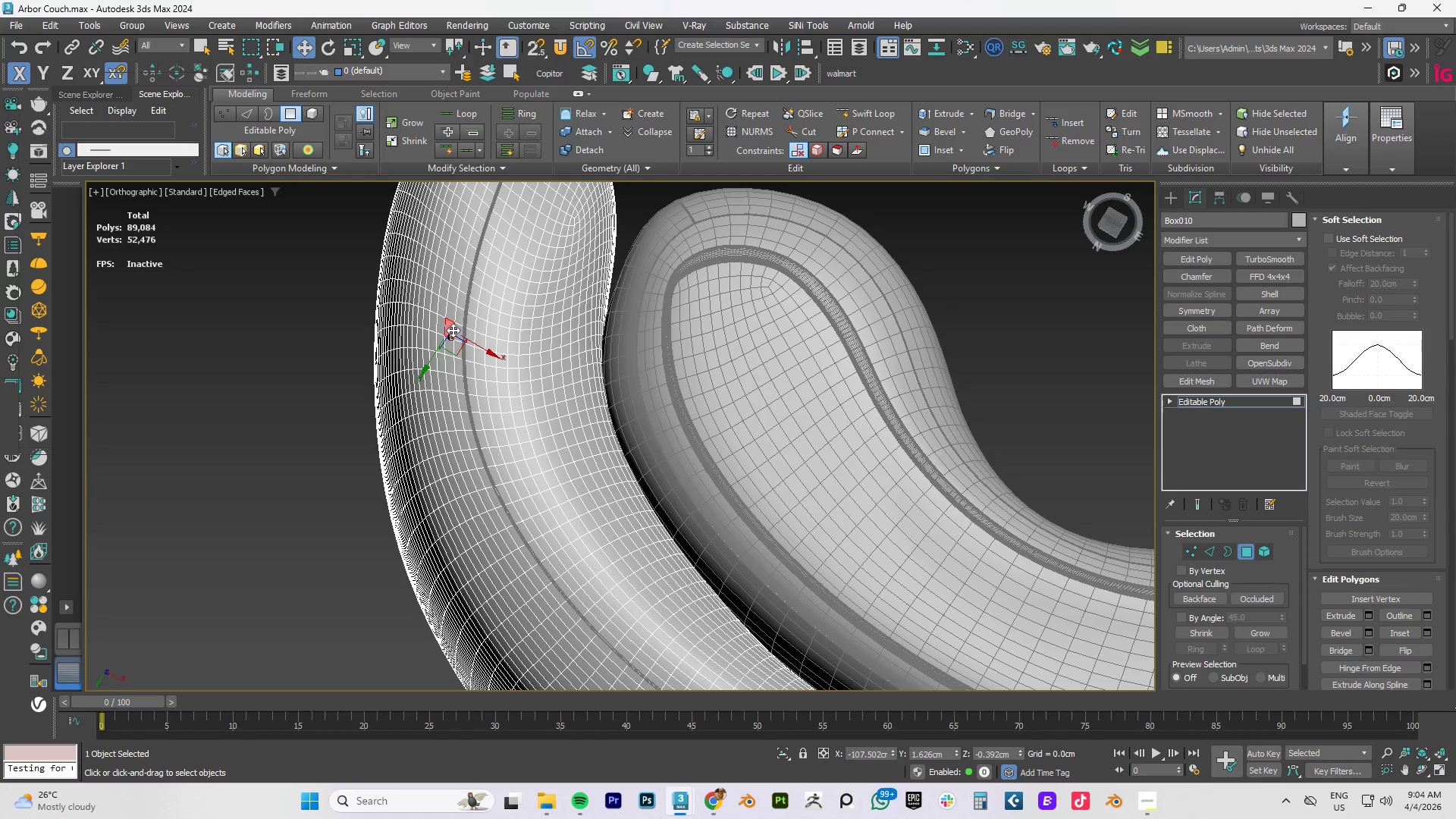 
hold_key(key=ControlLeft, duration=1.52)
left_click([458, 330])
 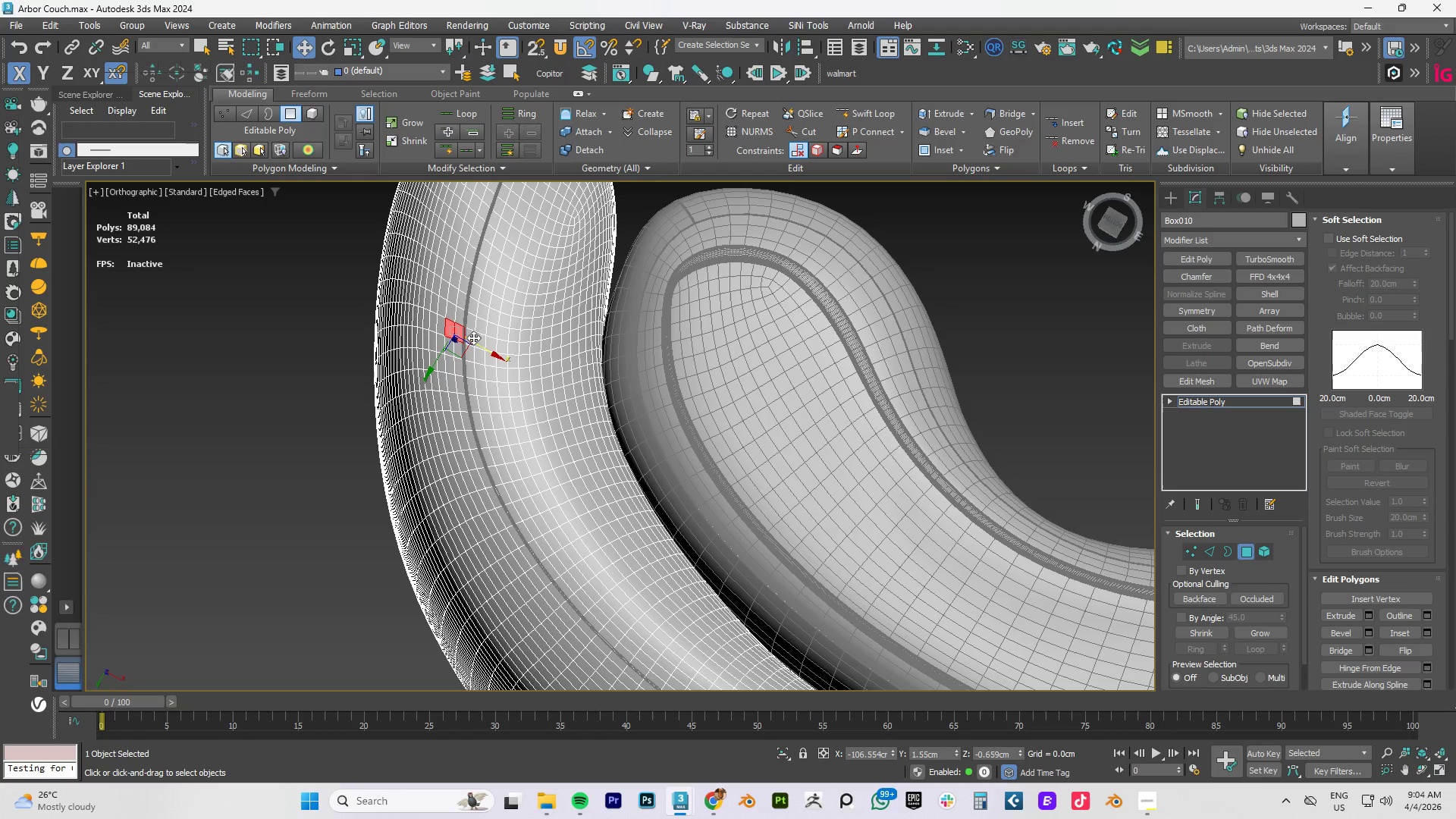 
left_click([470, 335])
 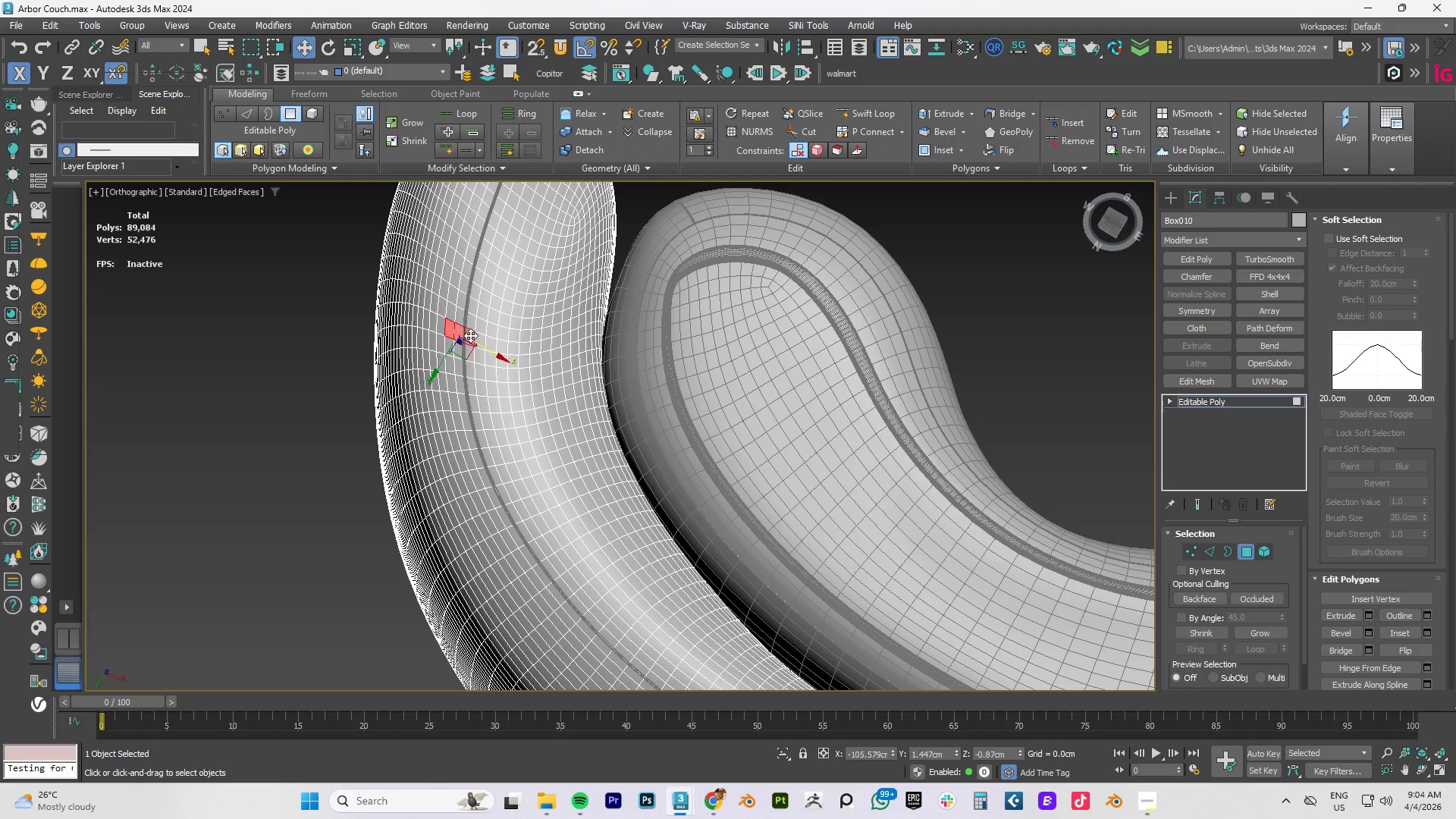 
hold_key(key=ControlLeft, duration=1.52)
left_click([480, 338])
 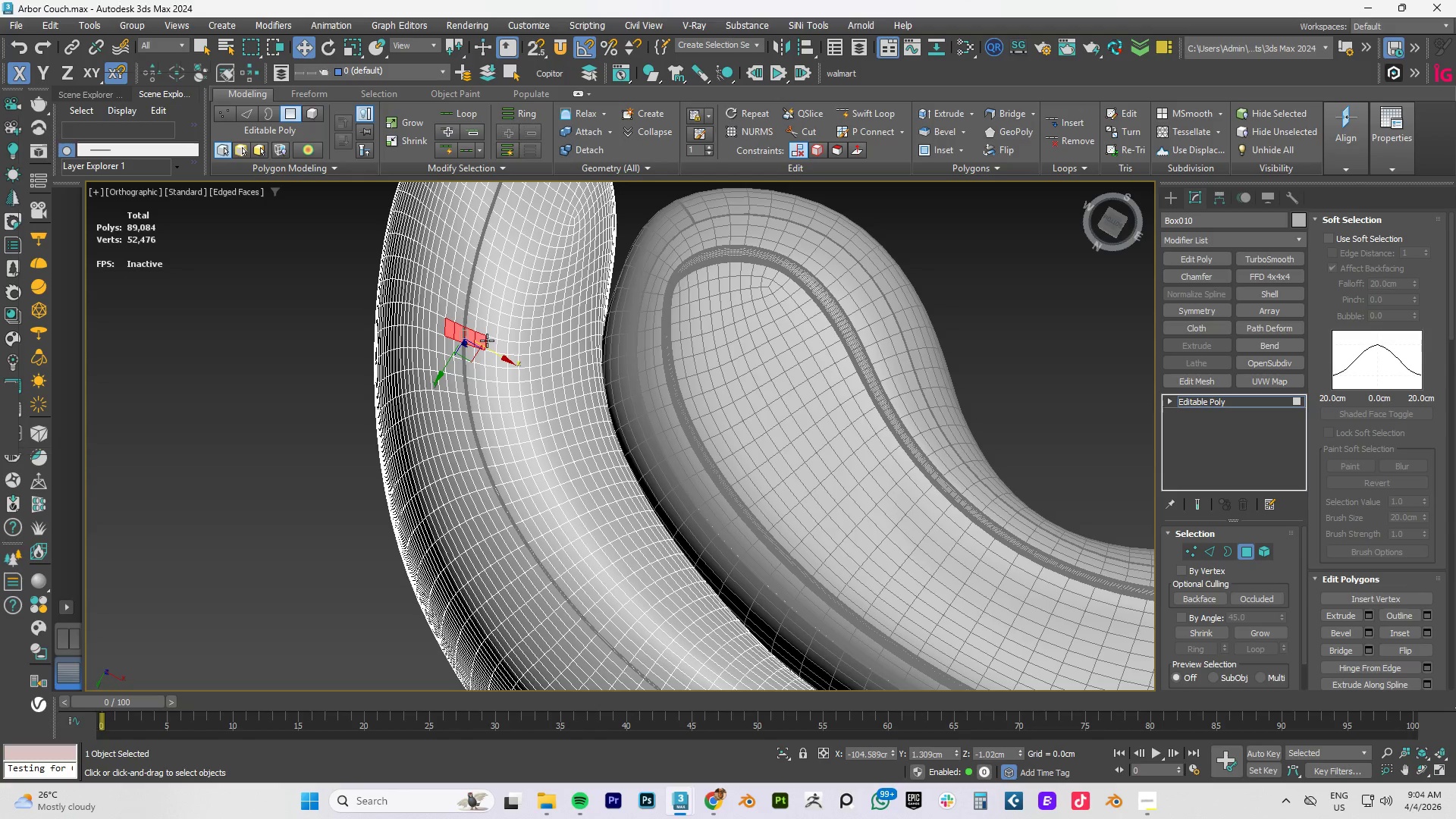 
hold_key(key=ControlLeft, duration=1.5)
left_click([490, 342])
 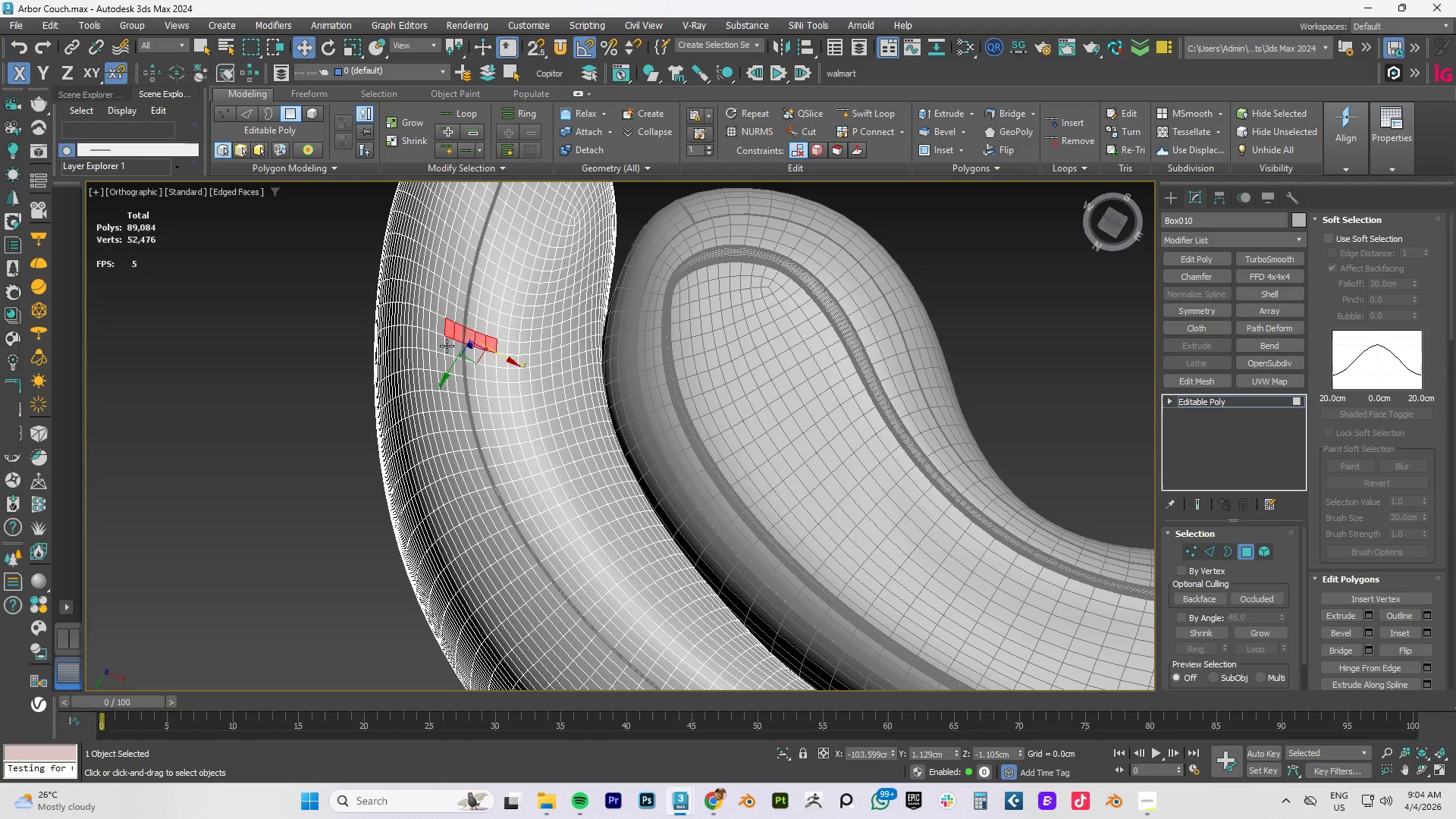 
left_click([447, 346])
 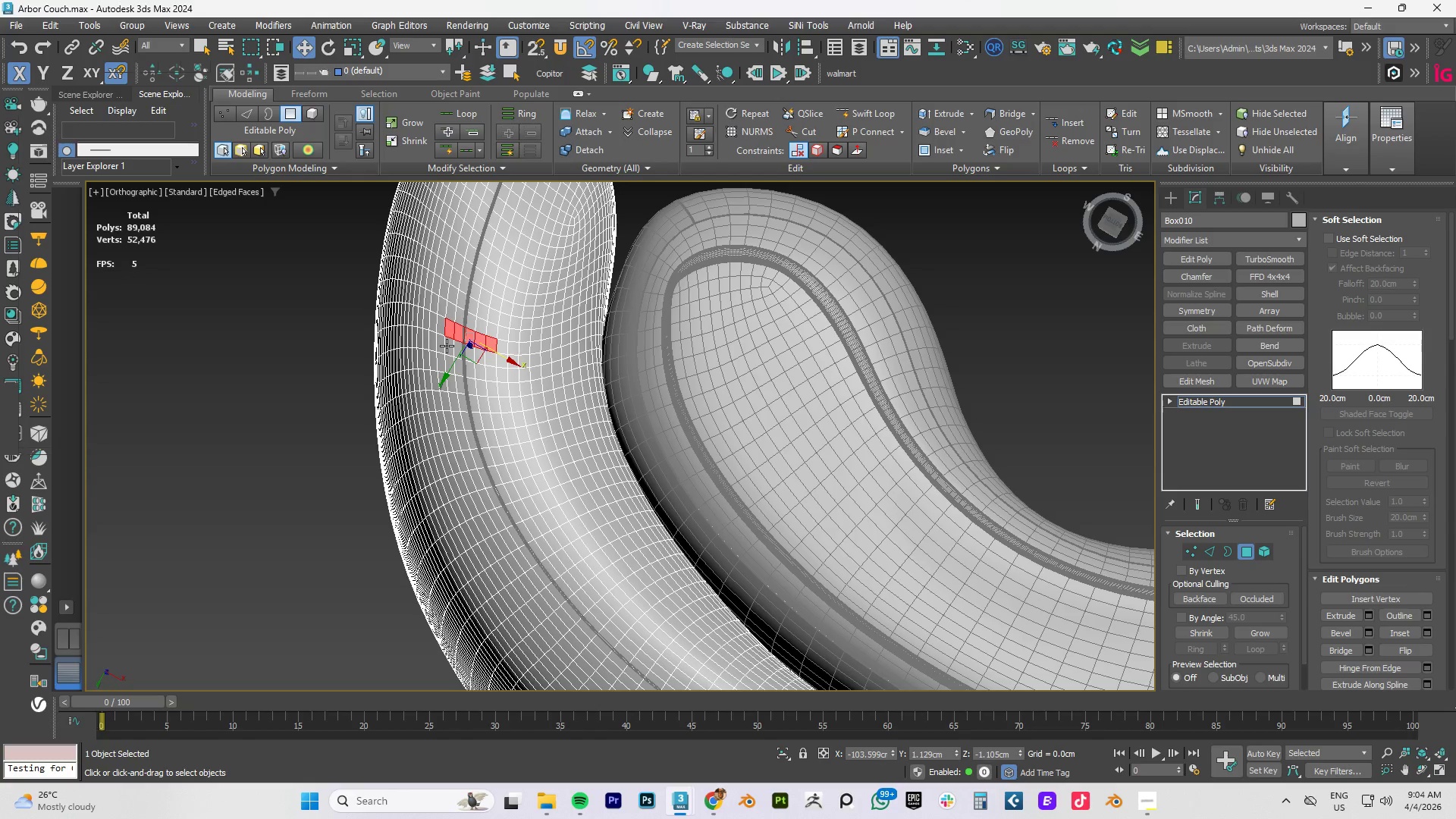 
hold_key(key=ControlLeft, duration=1.51)
double_click([447, 346])
 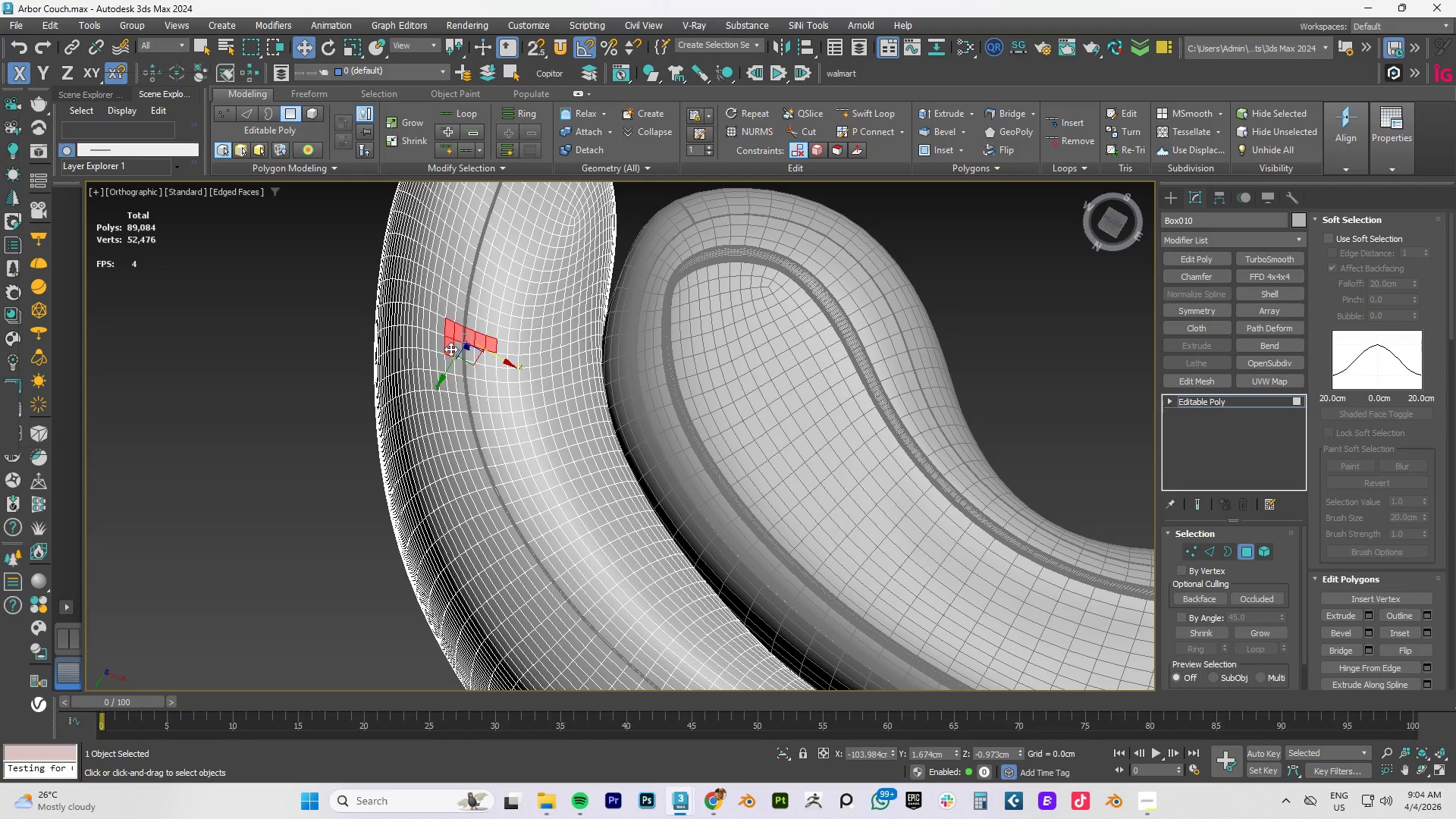 
left_click([450, 350])
 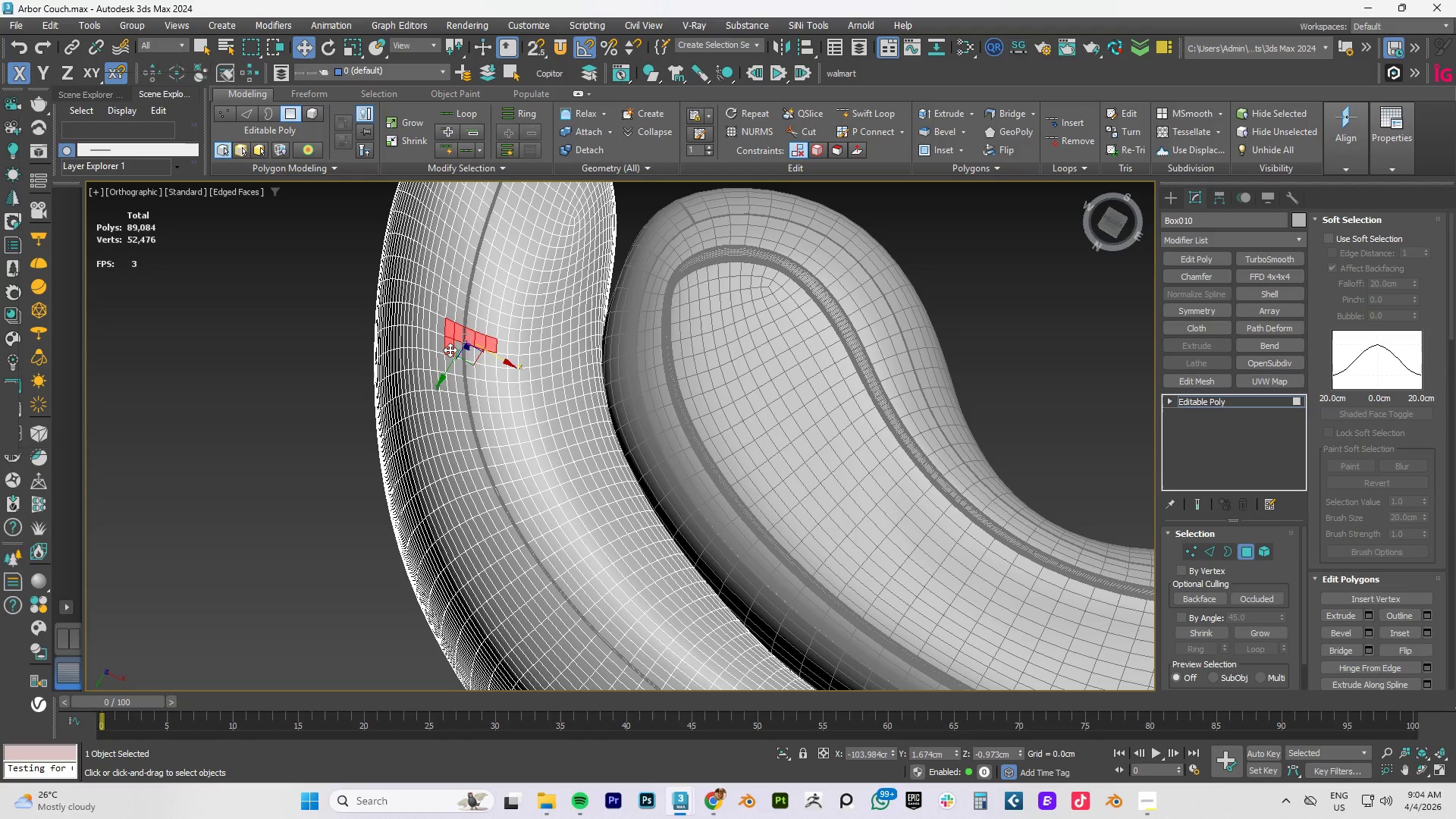 
double_click([450, 350])
 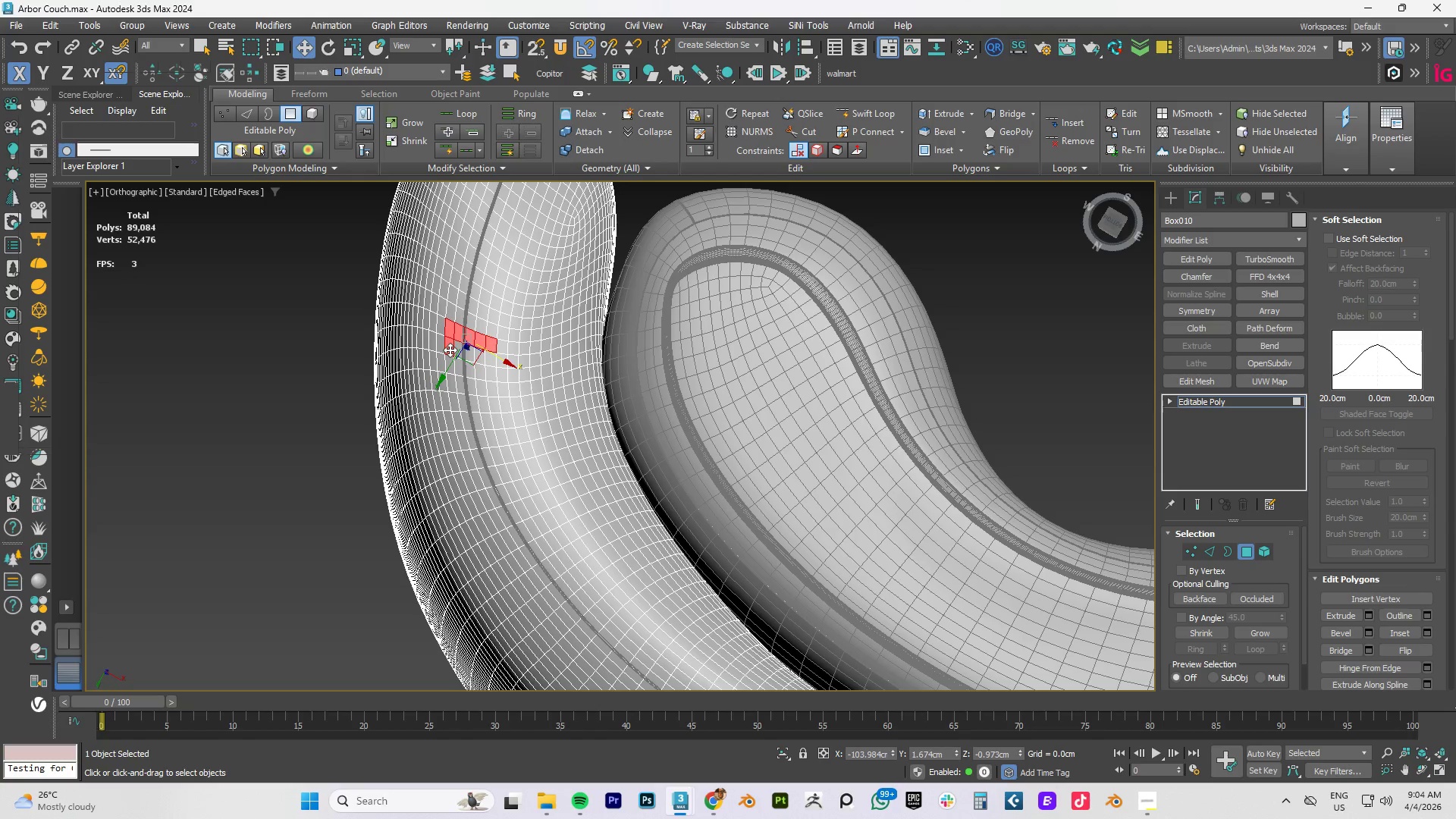 
hold_key(key=ControlLeft, duration=1.52)
left_click([450, 368])
 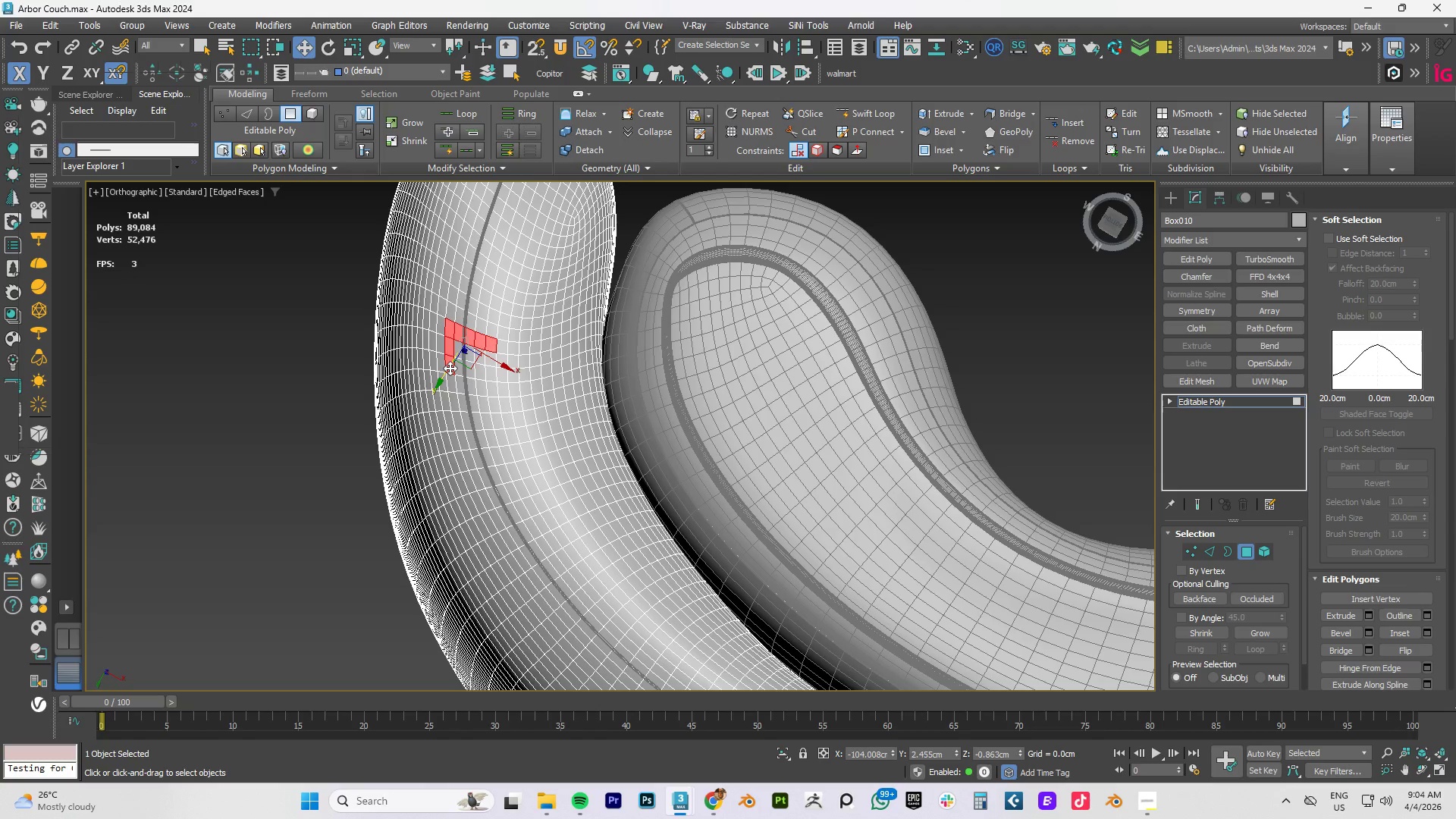 
double_click([450, 368])
 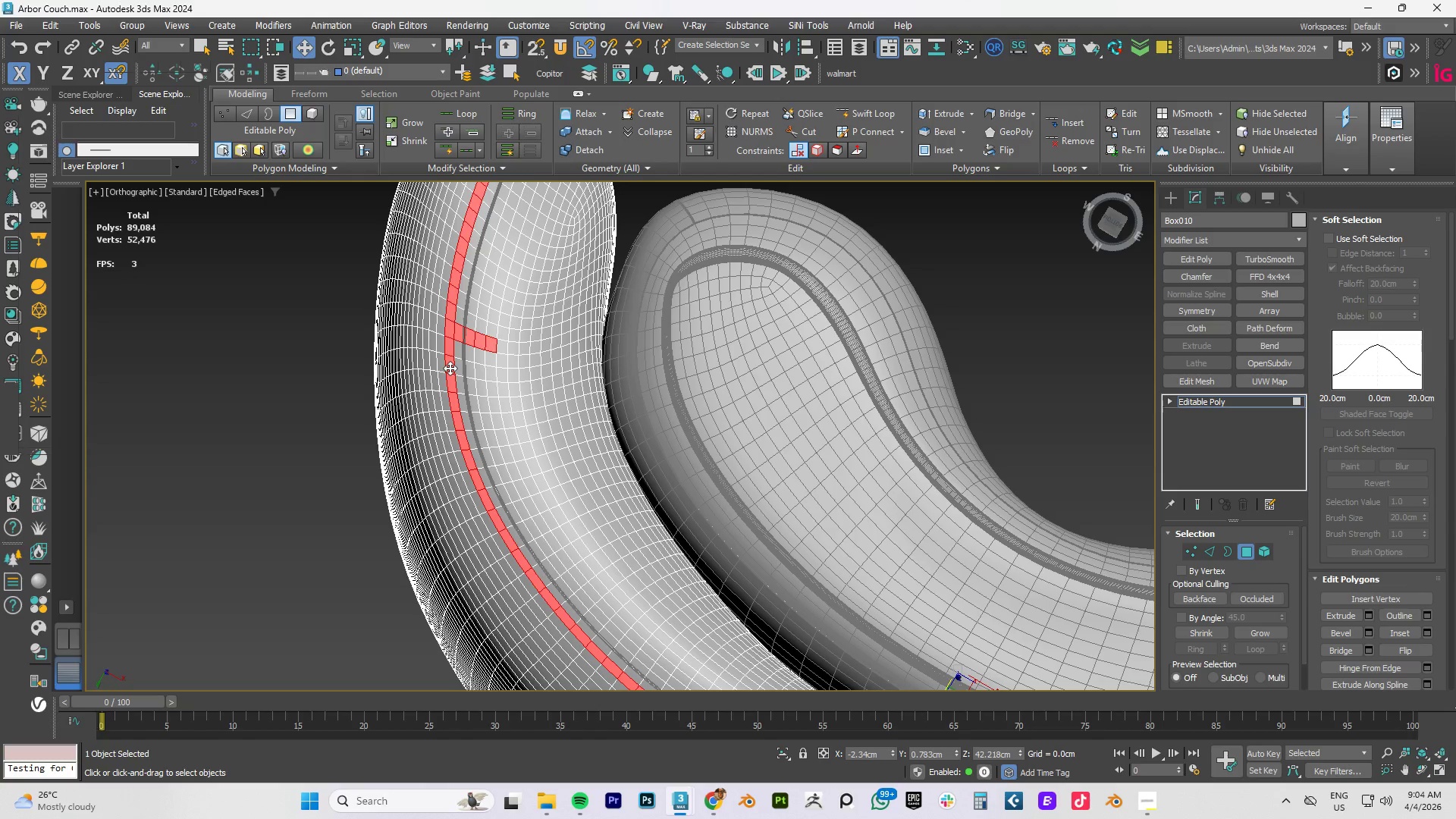 
hold_key(key=ControlLeft, duration=1.51)
left_click([457, 352])
 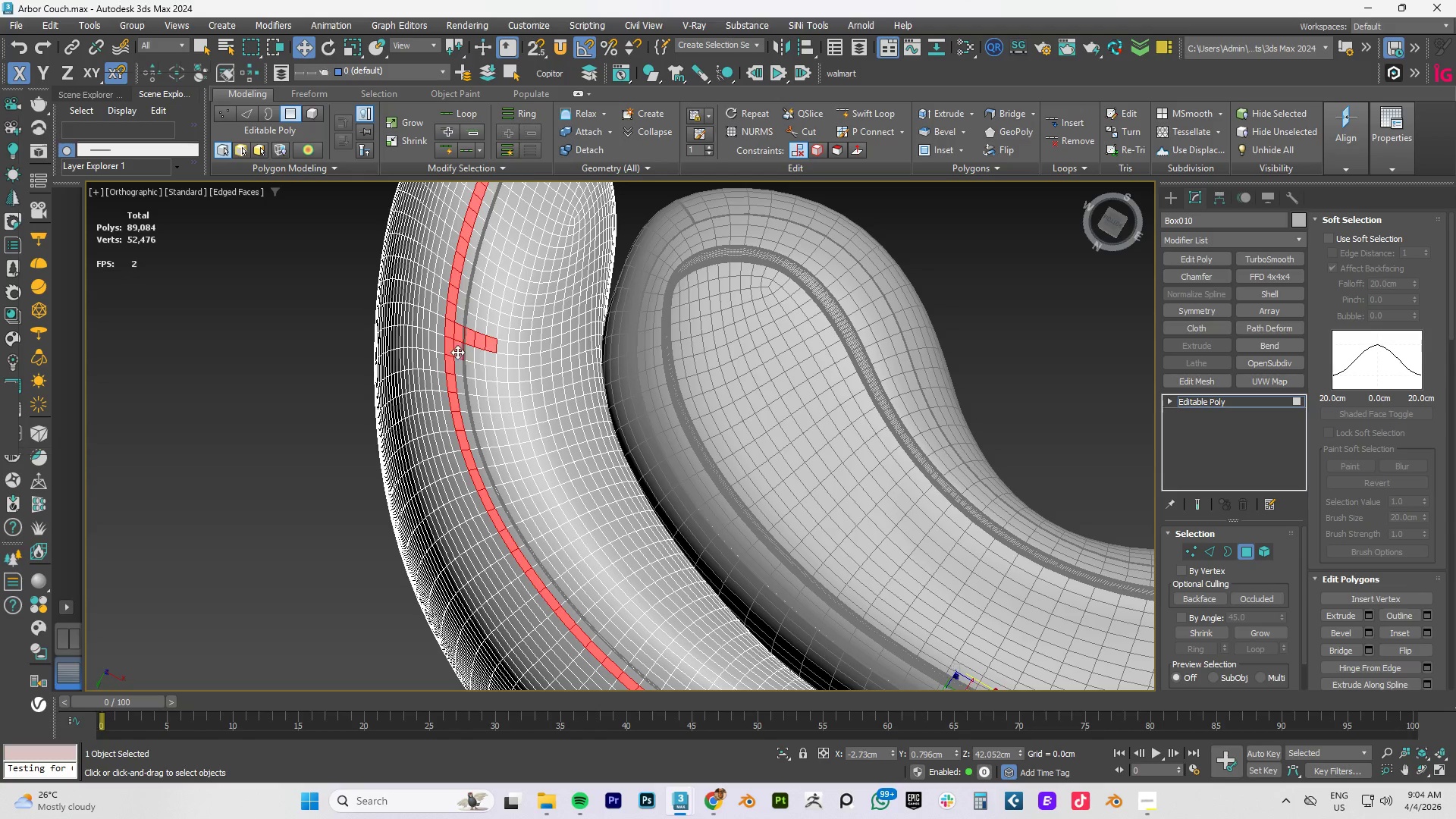 
double_click([457, 352])
 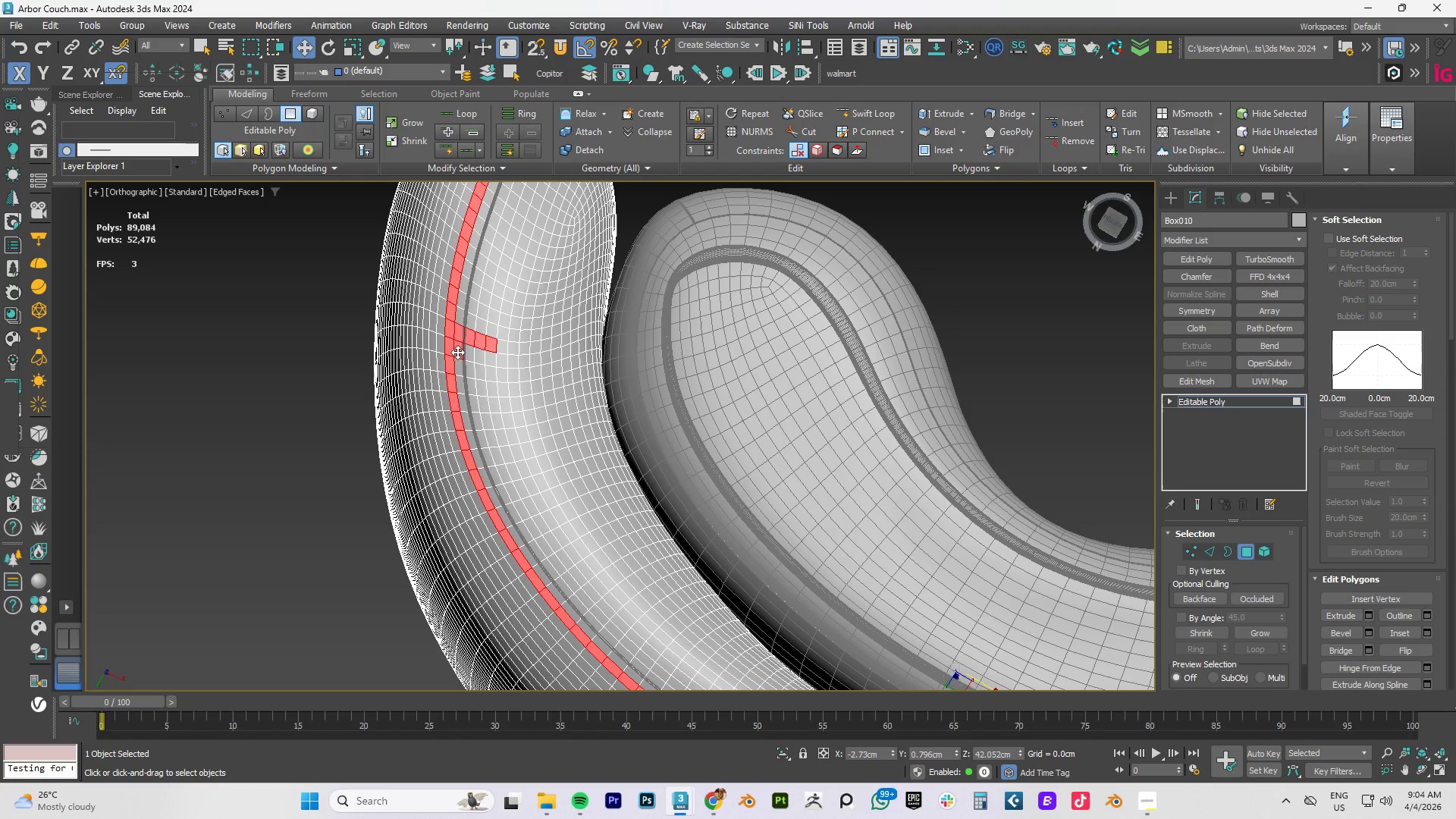 
hold_key(key=ControlLeft, duration=1.52)
left_click([458, 369])
 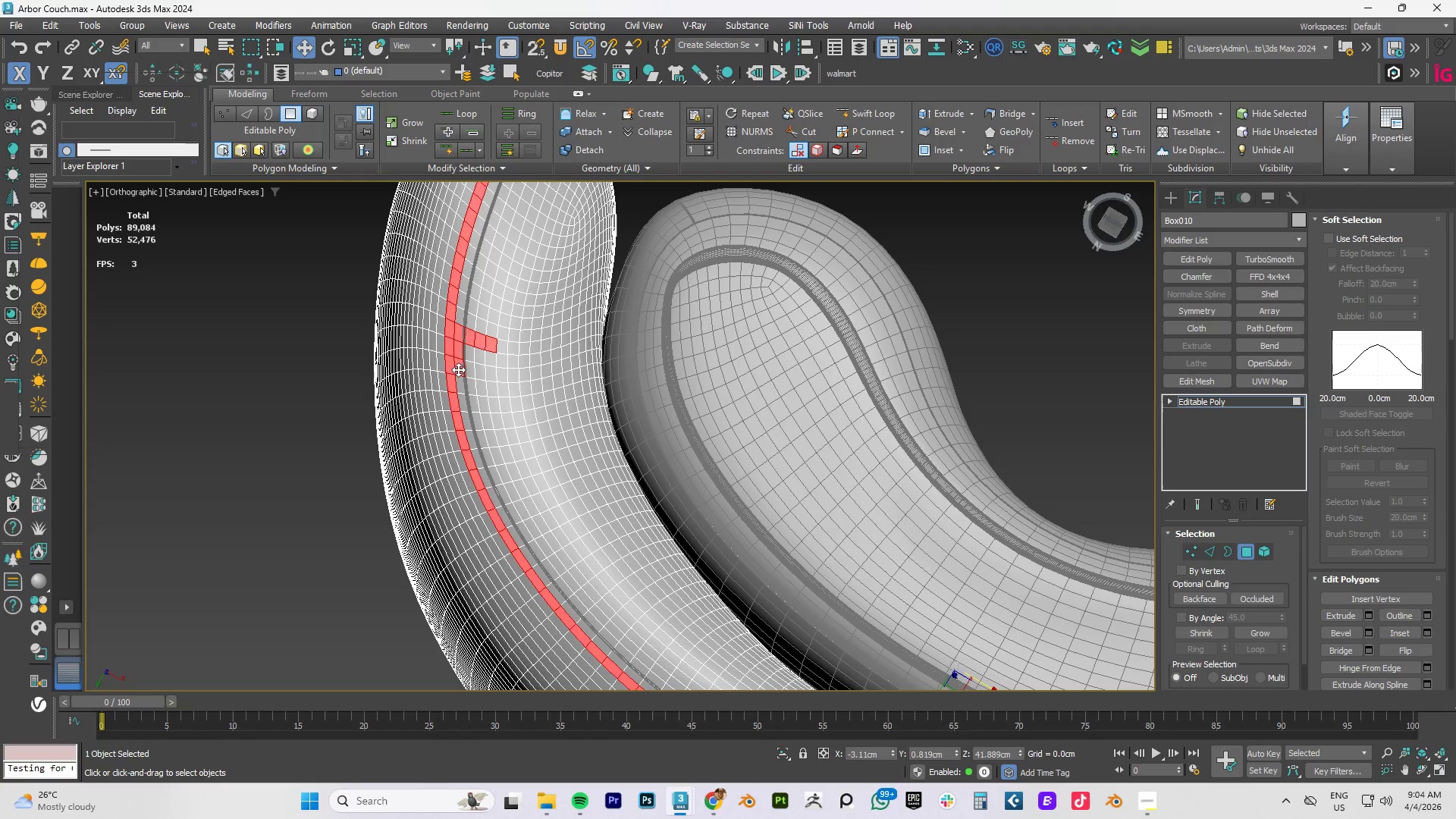 
double_click([458, 369])
 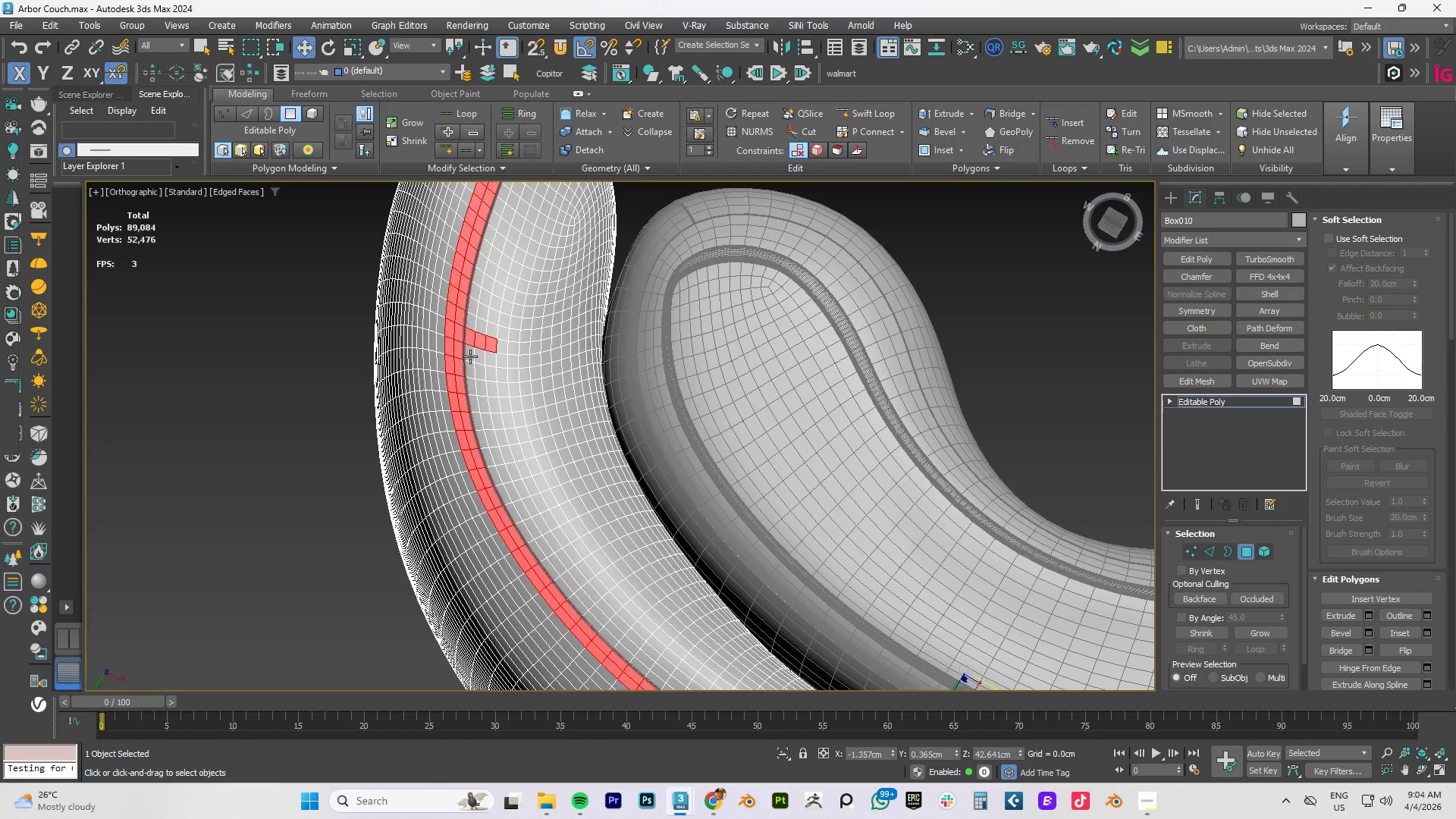 
left_click([470, 356])
 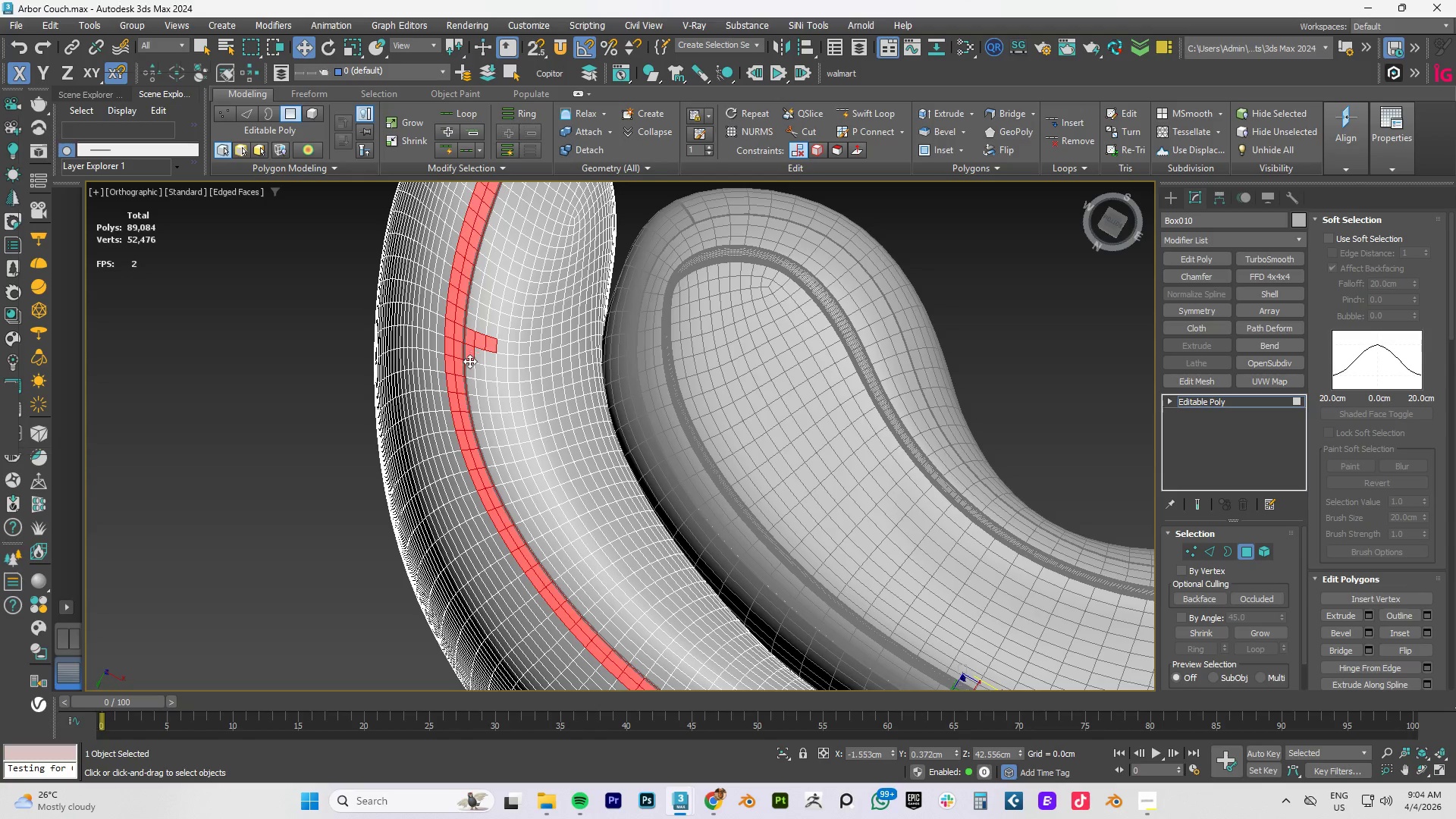 
hold_key(key=ControlLeft, duration=1.52)
left_click([469, 370])
 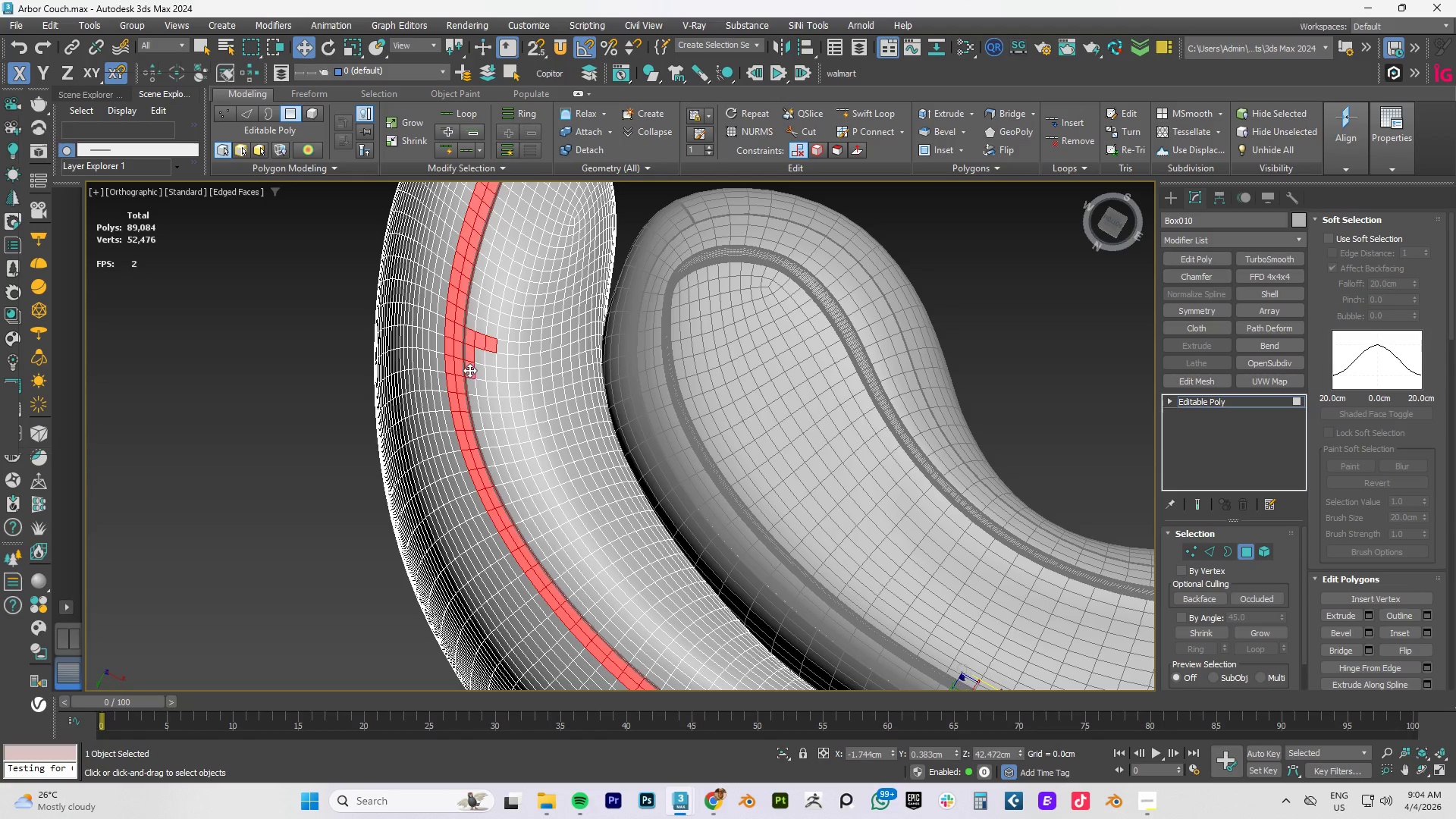 
double_click([469, 370])
 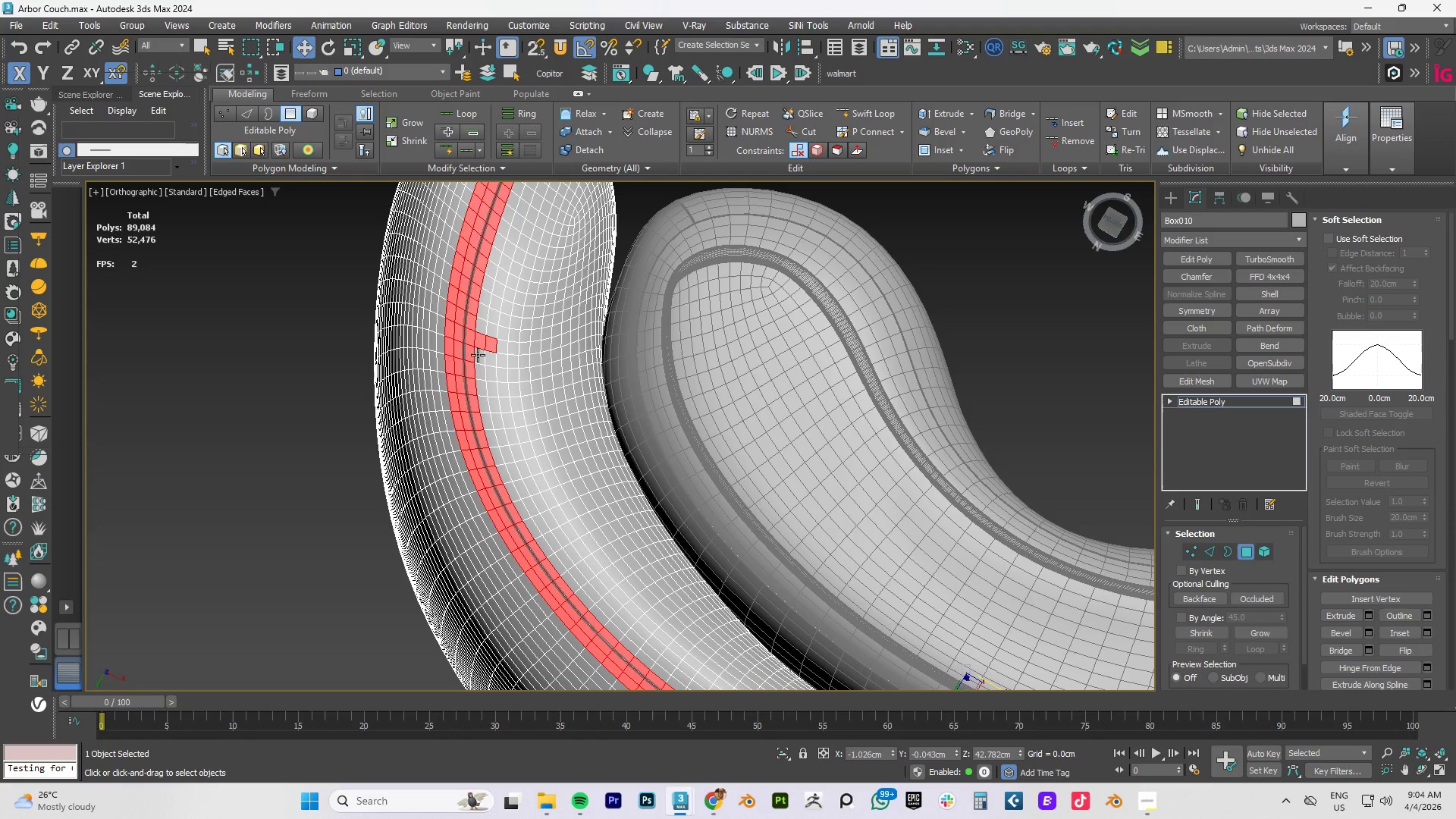 
left_click([478, 355])
 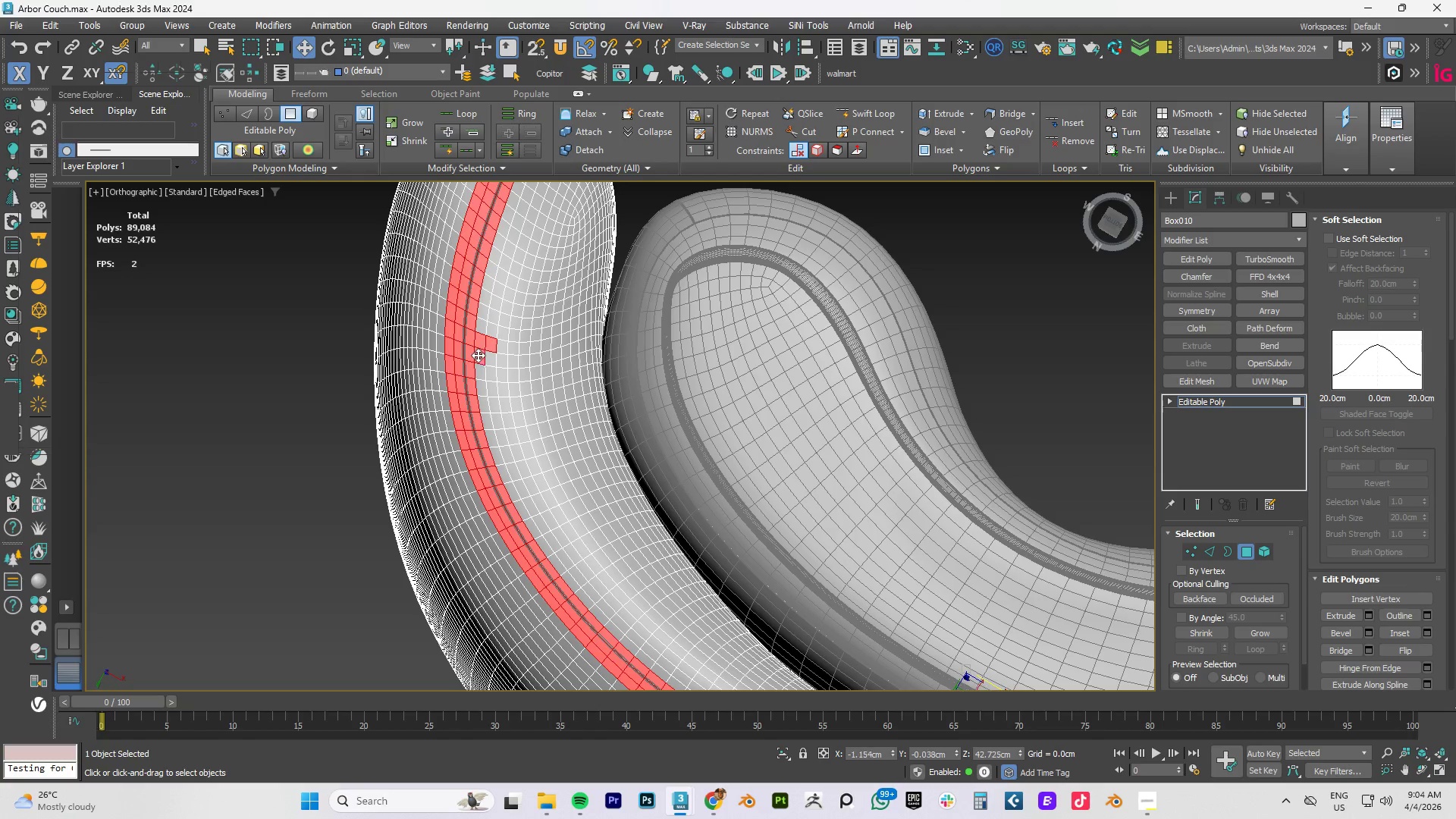 
hold_key(key=ControlLeft, duration=1.5)
double_click([479, 375])
 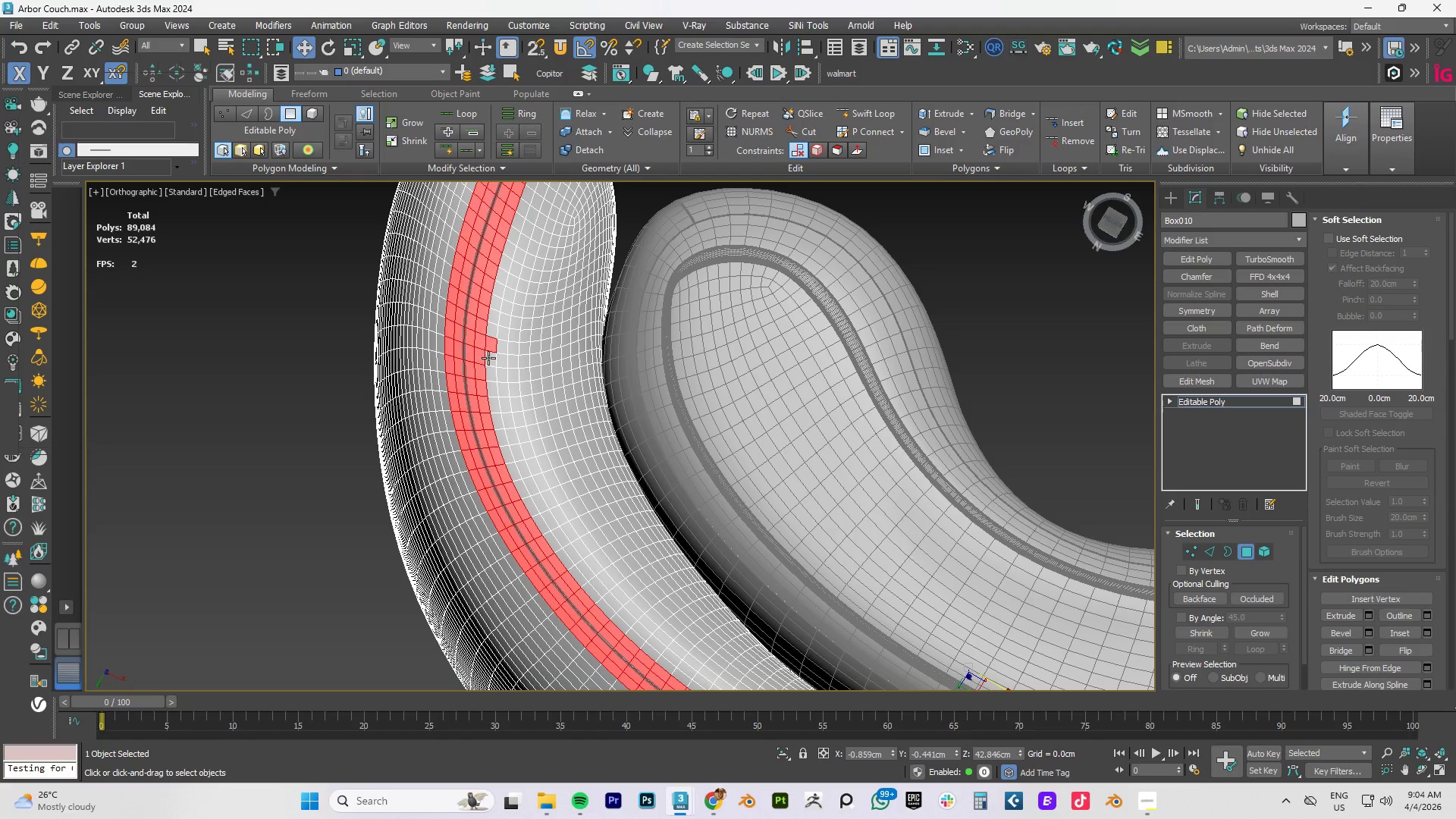 
left_click([490, 358])
 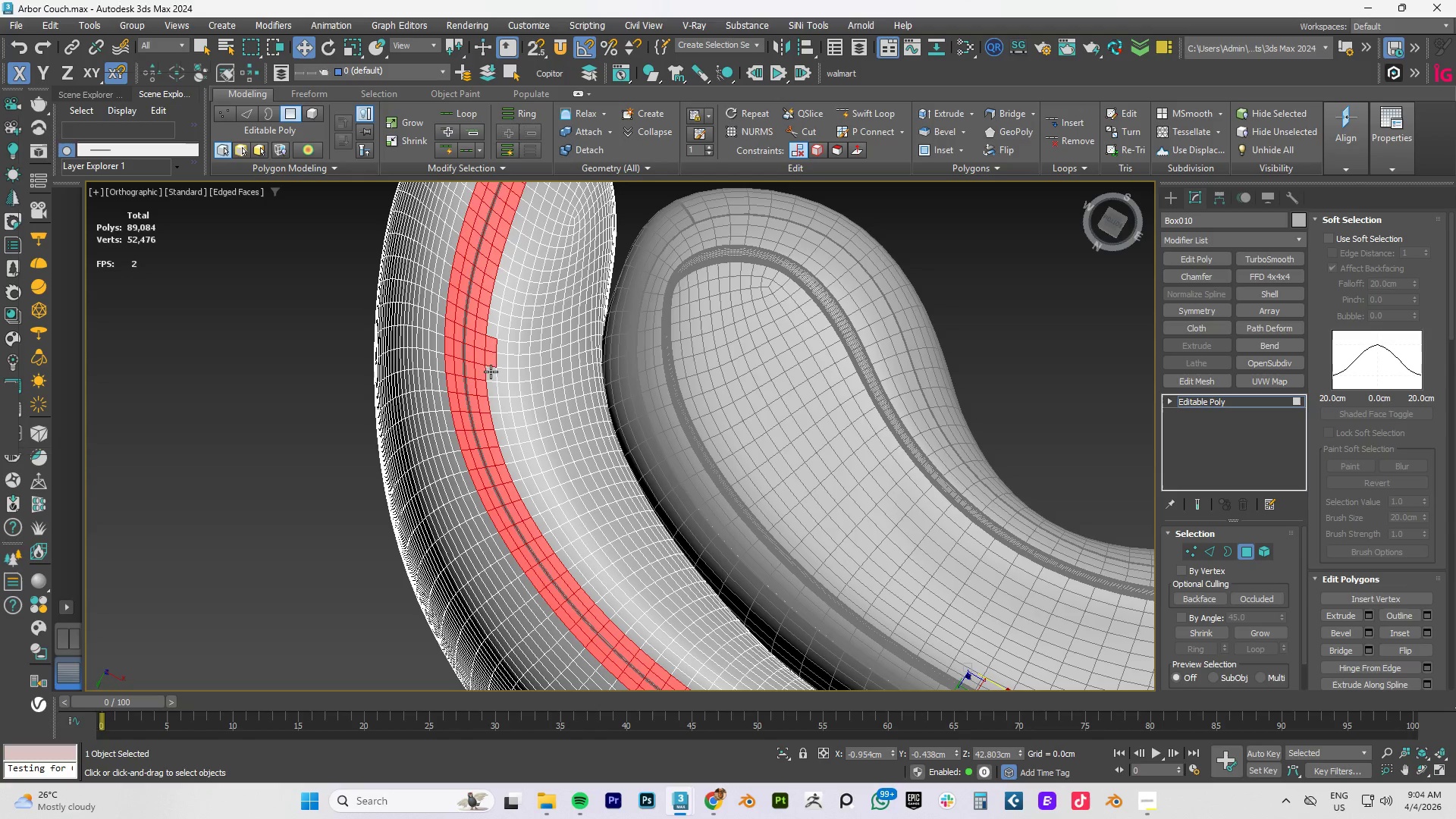 
hold_key(key=ControlLeft, duration=1.03)
double_click([491, 374])
 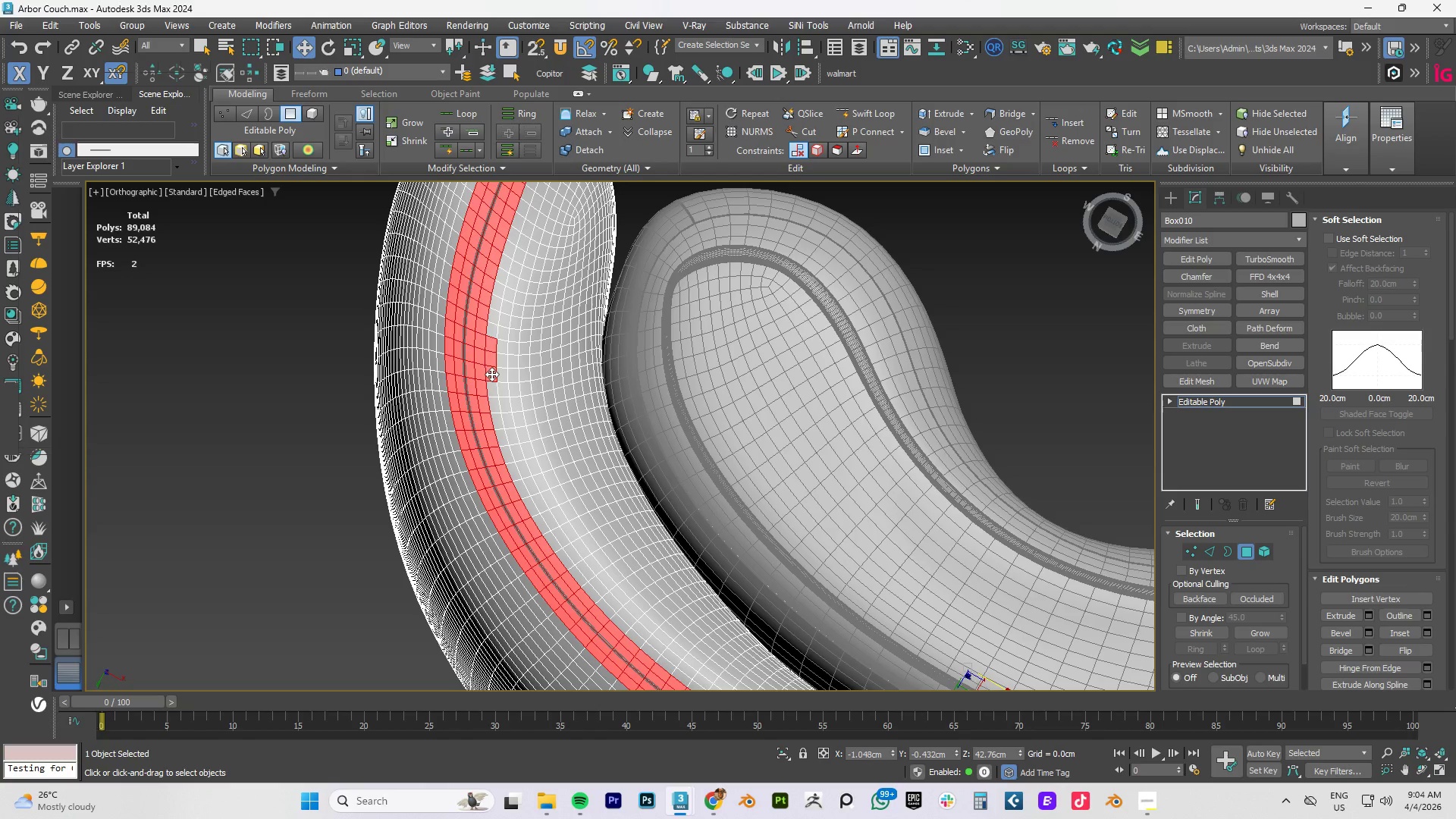 
triple_click([491, 374])
 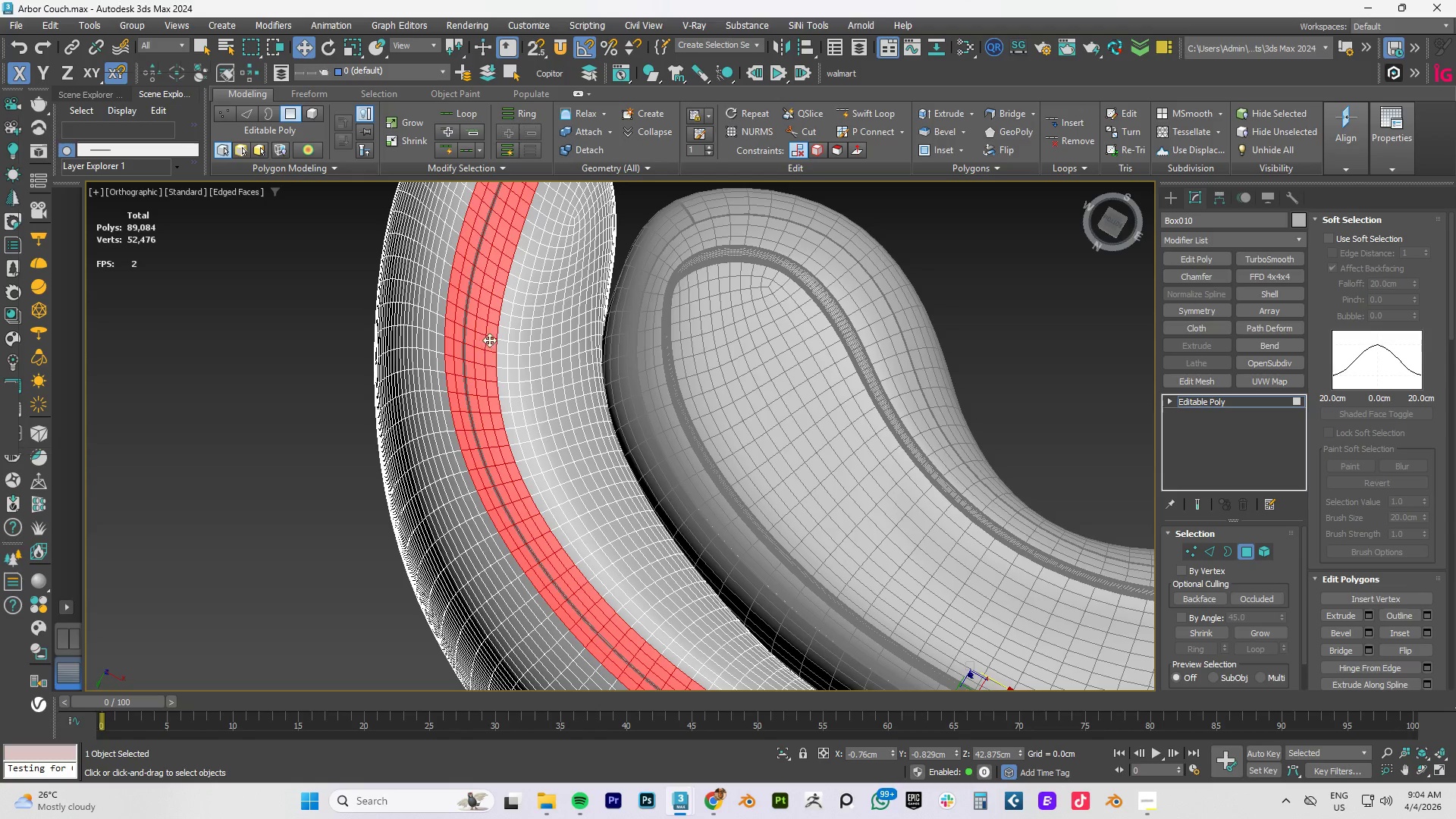 
hold_key(key=AltLeft, duration=1.5)
left_click([489, 329])
 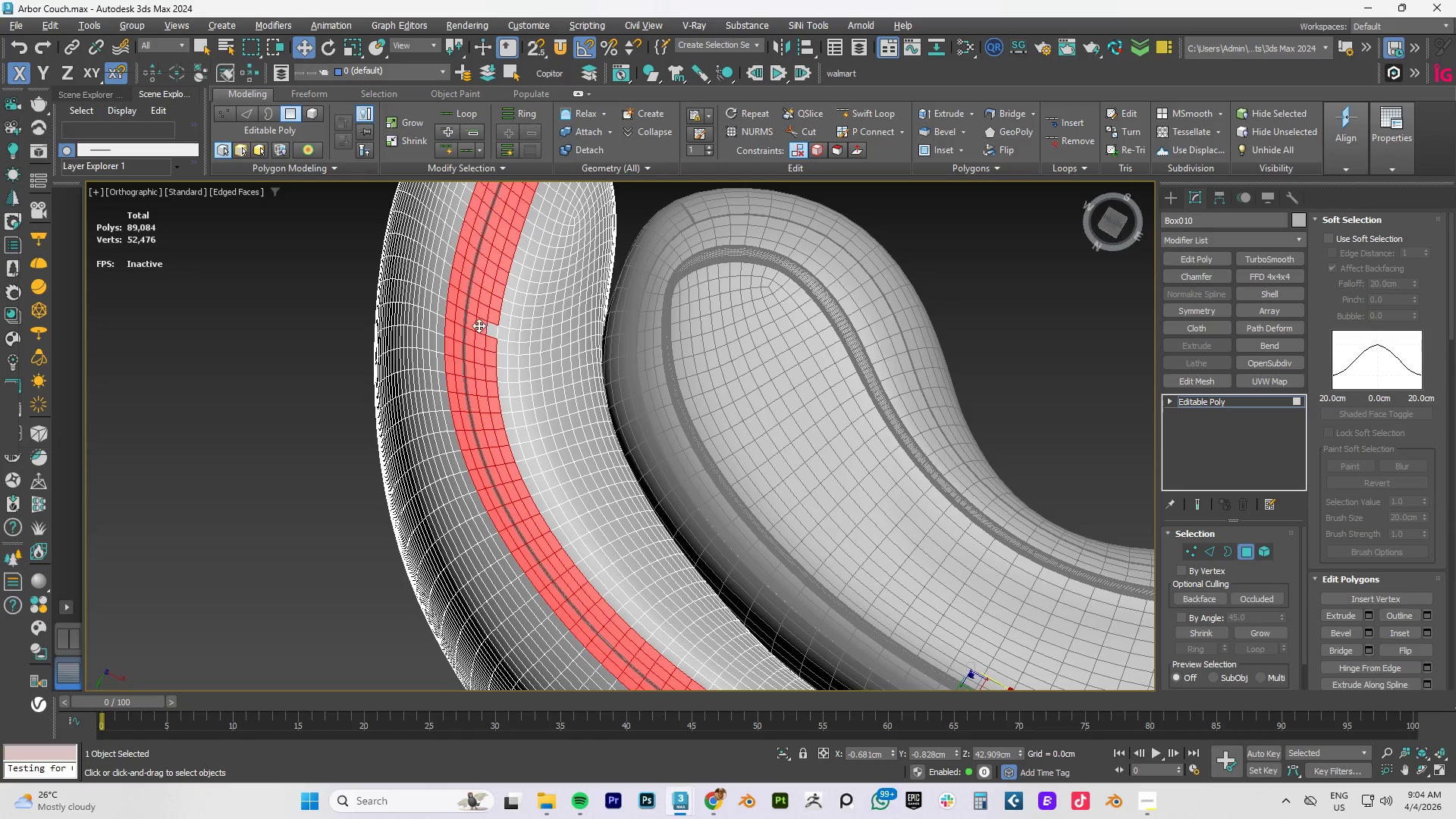 
left_click([479, 325])
 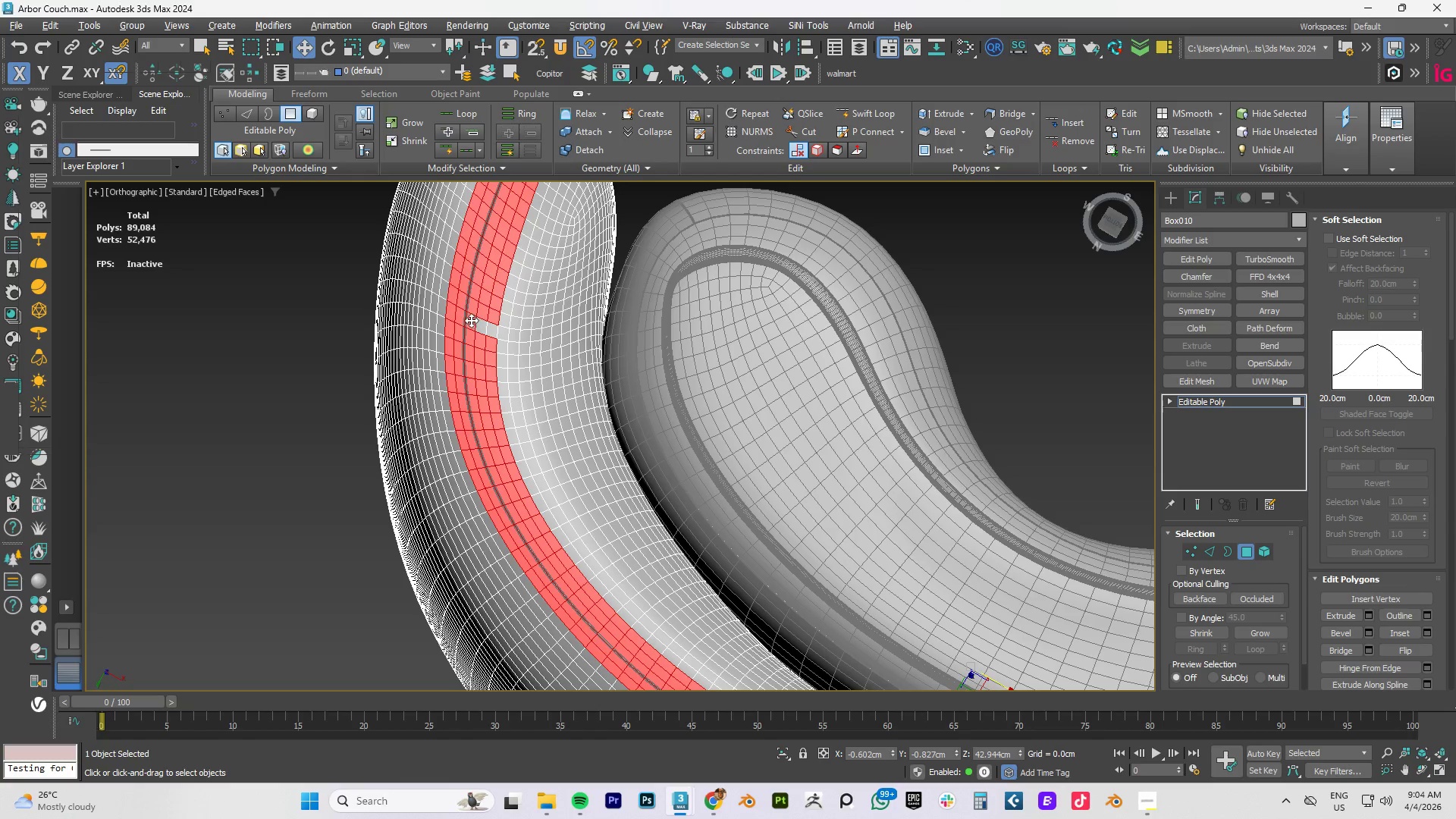 
double_click([471, 320])
 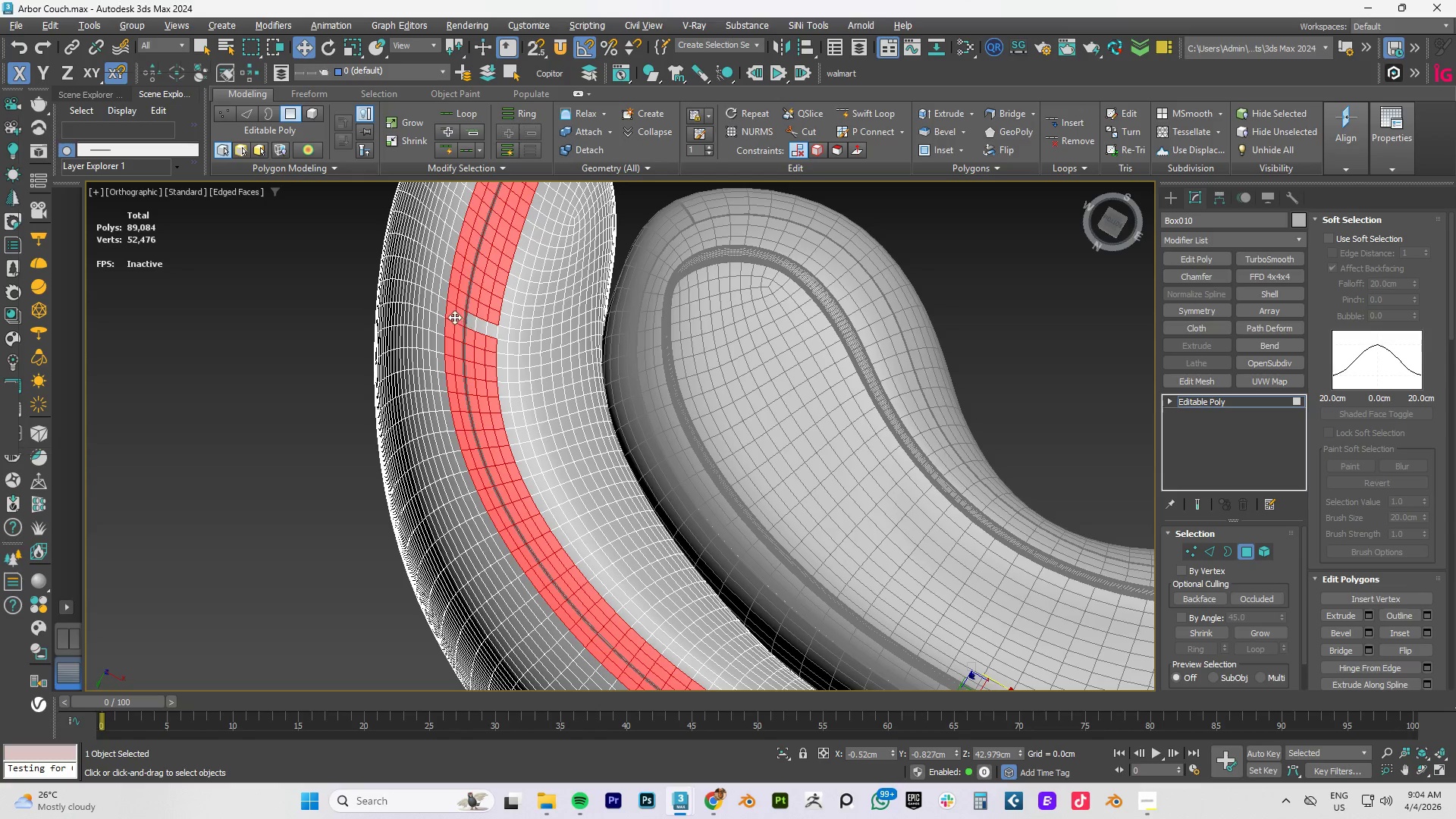 
hold_key(key=AltLeft, duration=1.26)
triple_click([454, 317])
 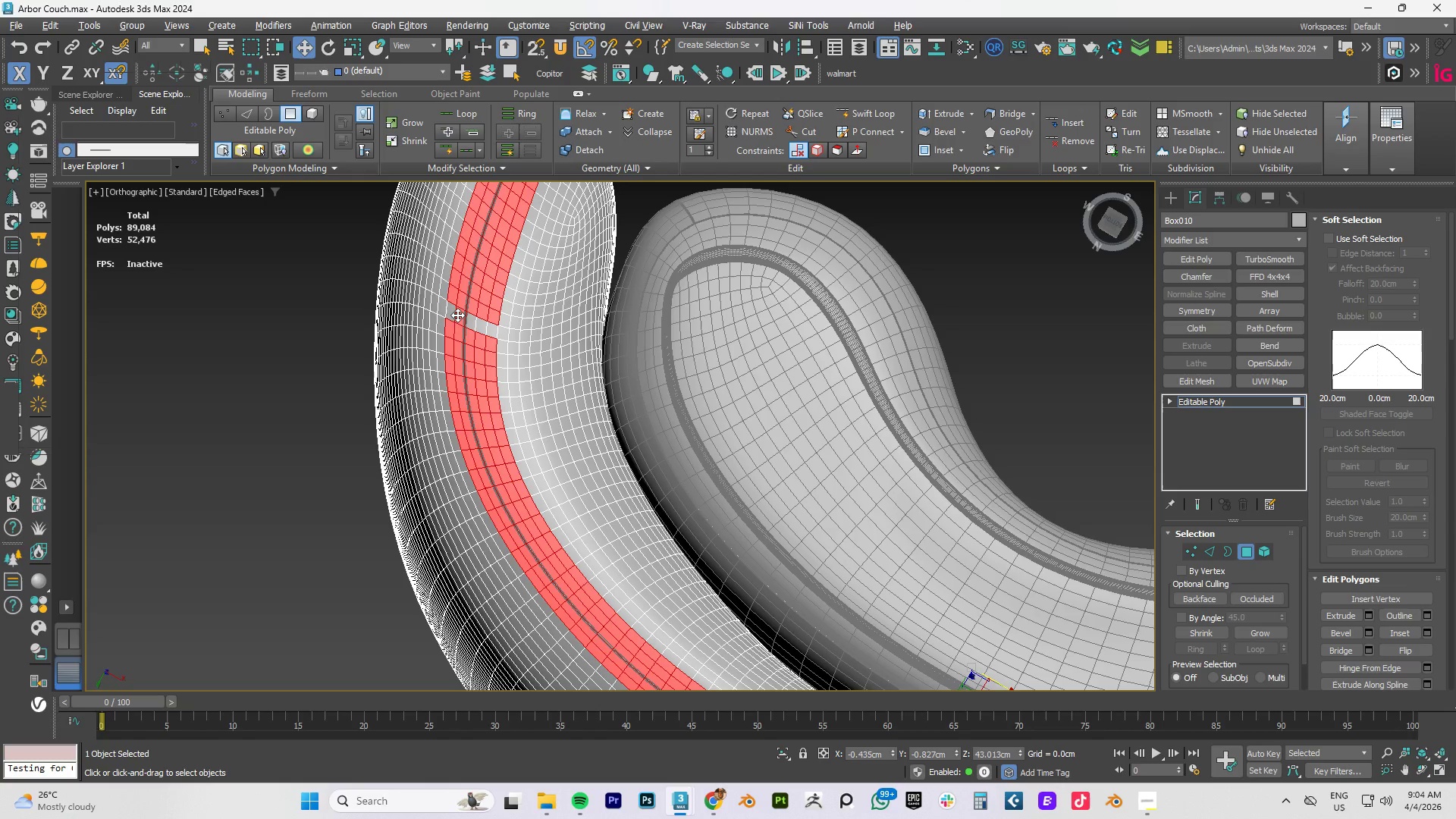 
left_click([457, 315])
 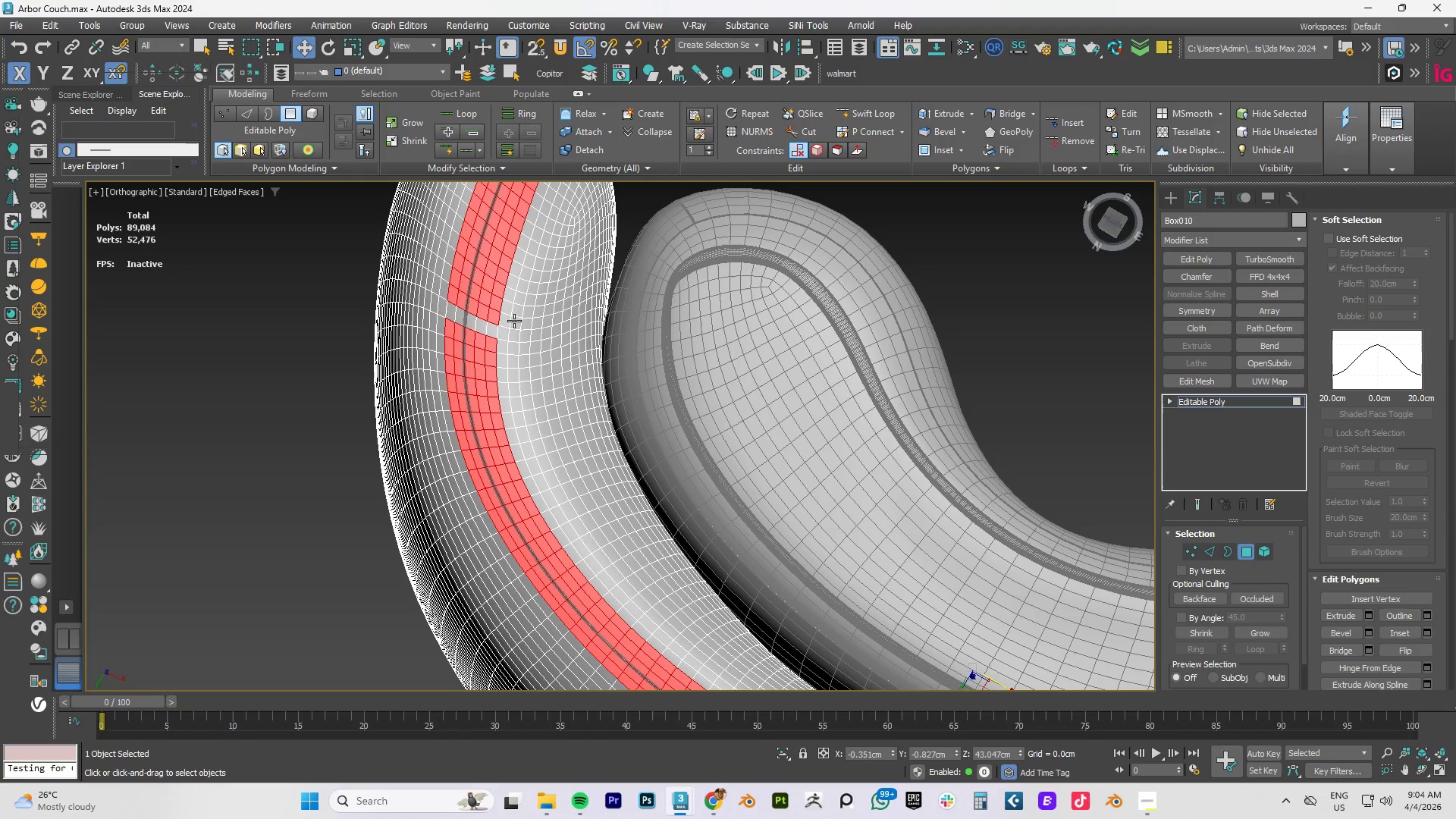 
hold_key(key=ShiftLeft, duration=1.5)
left_click([494, 316])
 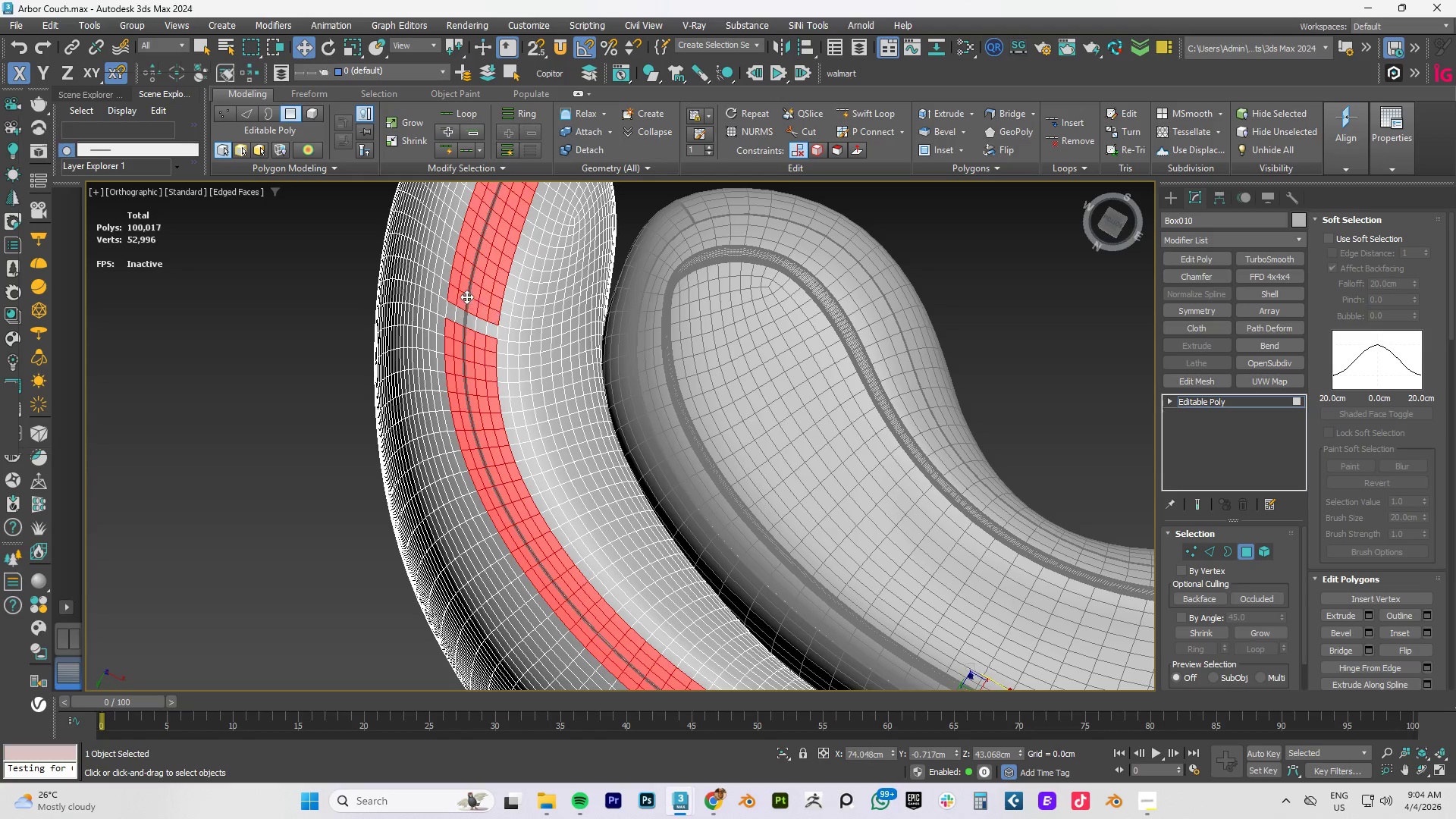 
hold_key(key=ShiftLeft, duration=1.09)
 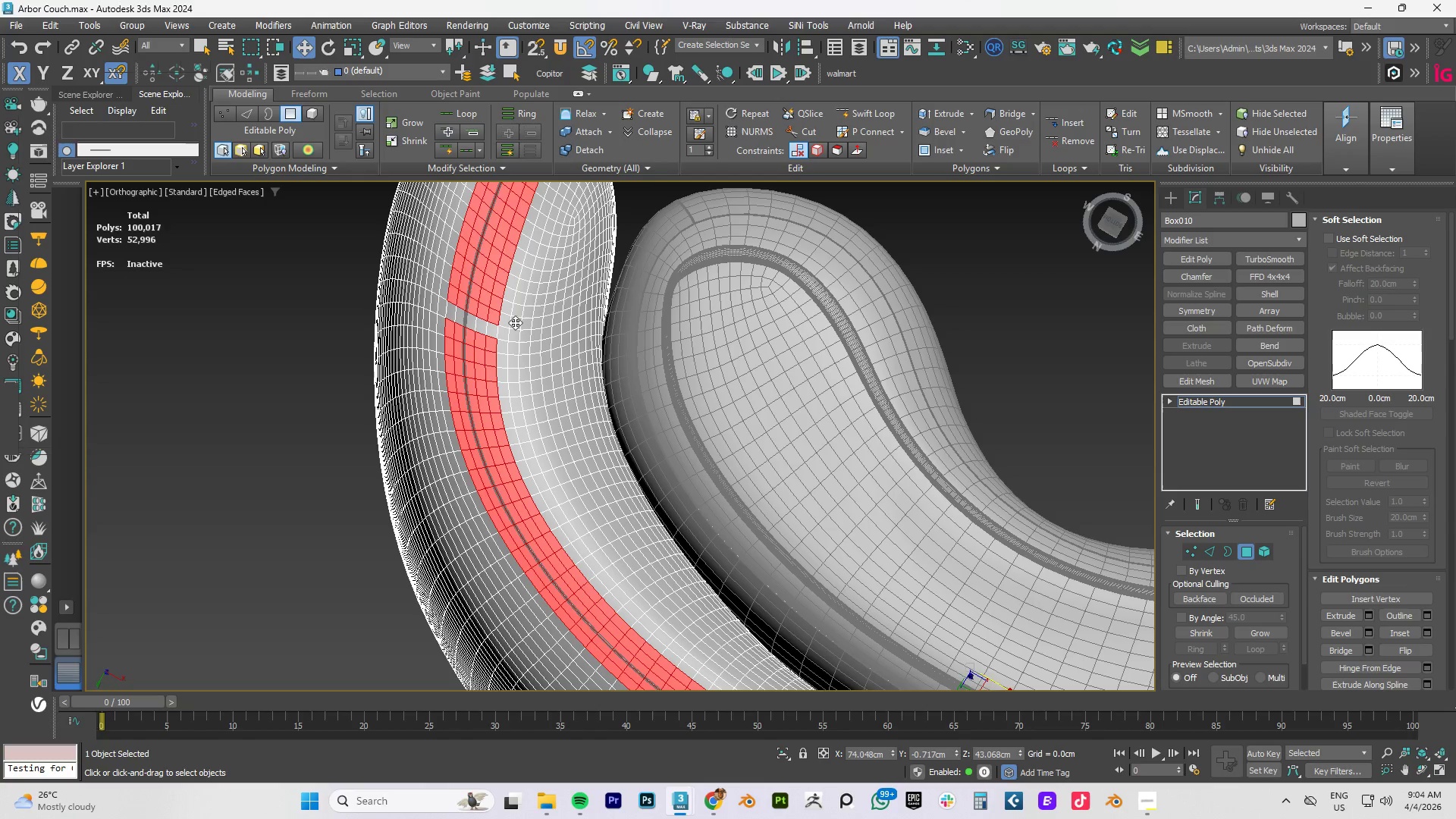 
key(Shift+ShiftLeft)
 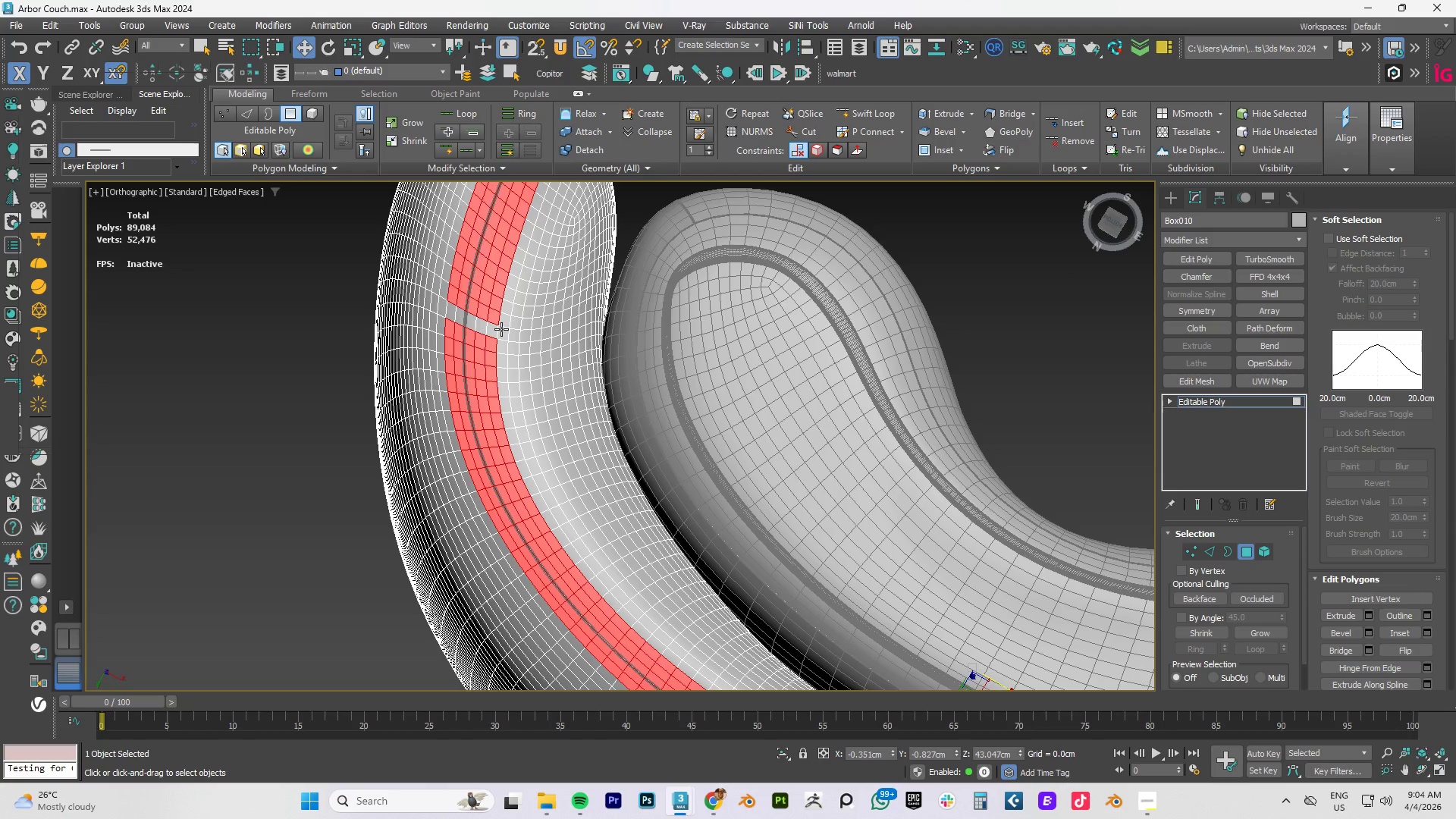 
hold_key(key=AltLeft, duration=1.5)
left_click([496, 320])
 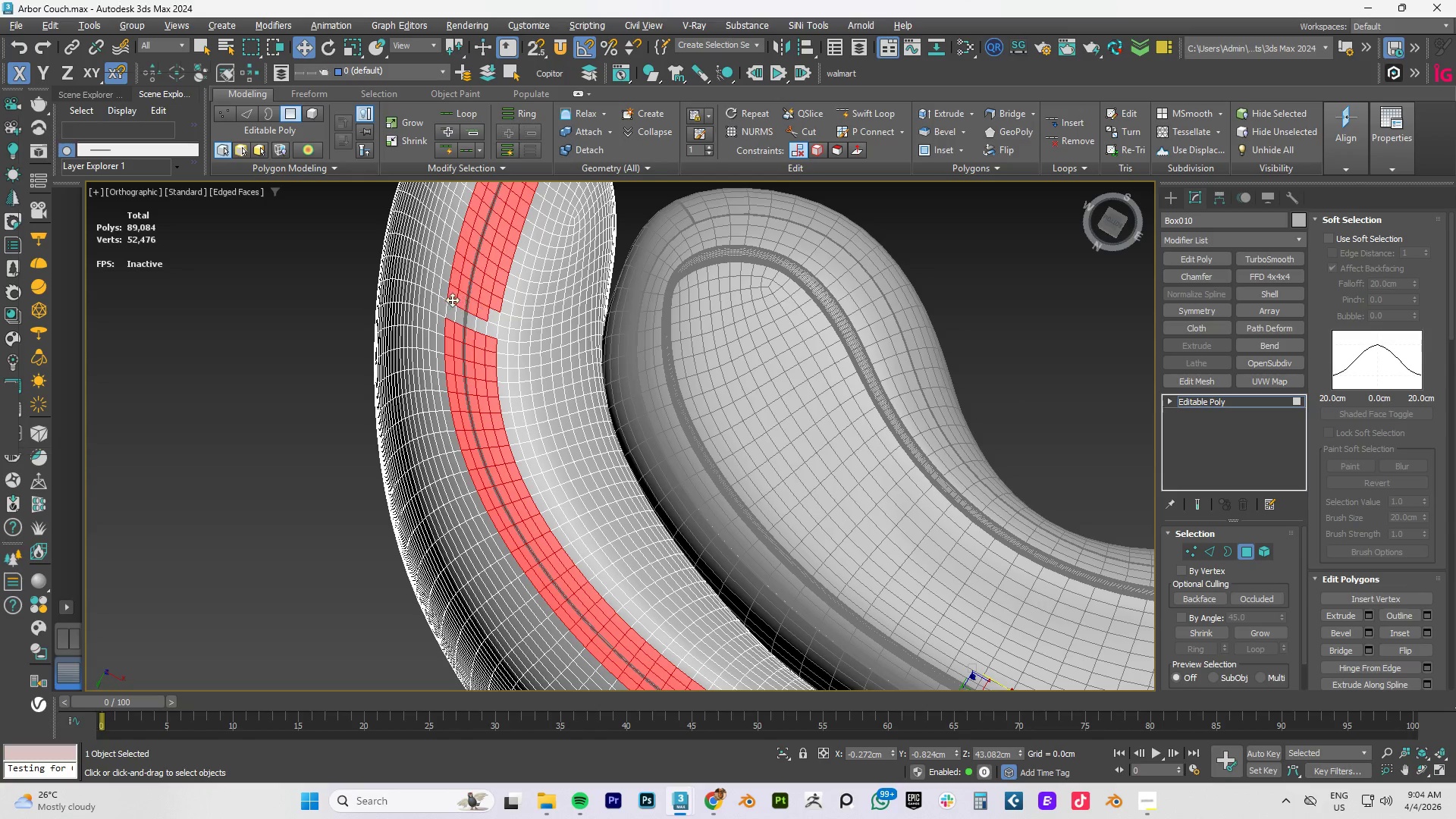 
hold_key(key=AltLeft, duration=2.73)
 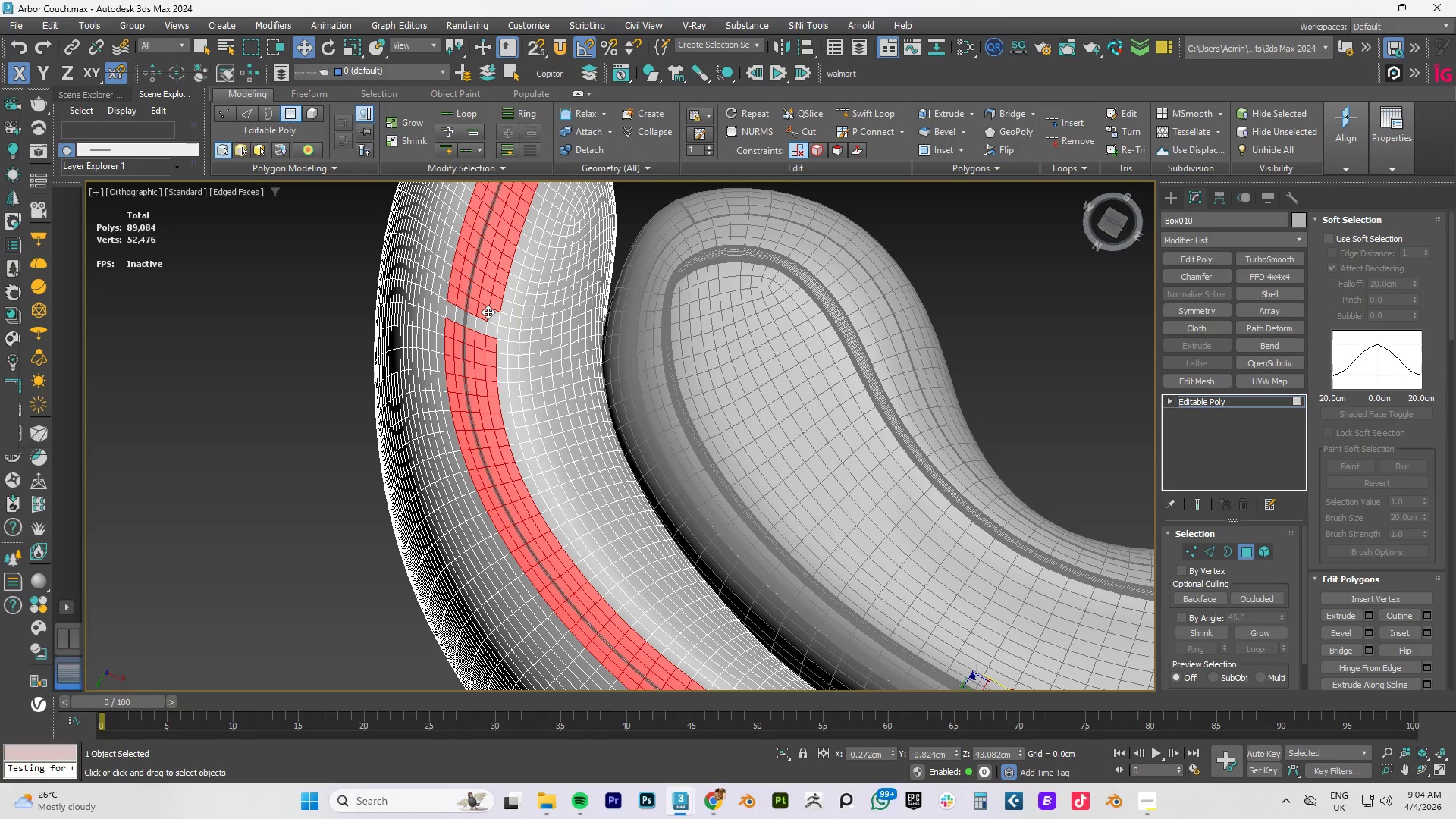 
key(Alt+Shift+ShiftLeft)
 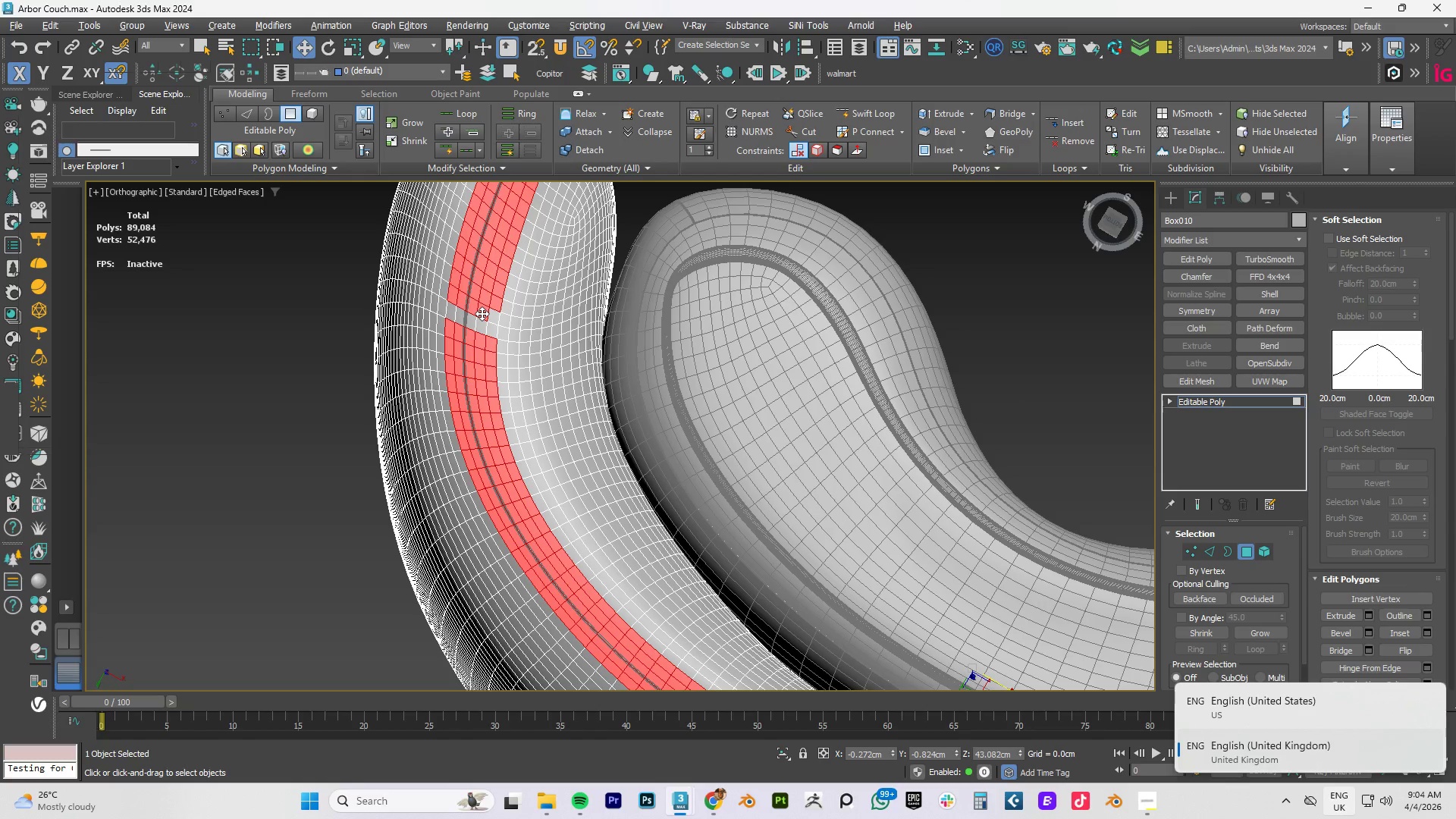 
double_click([482, 313])
 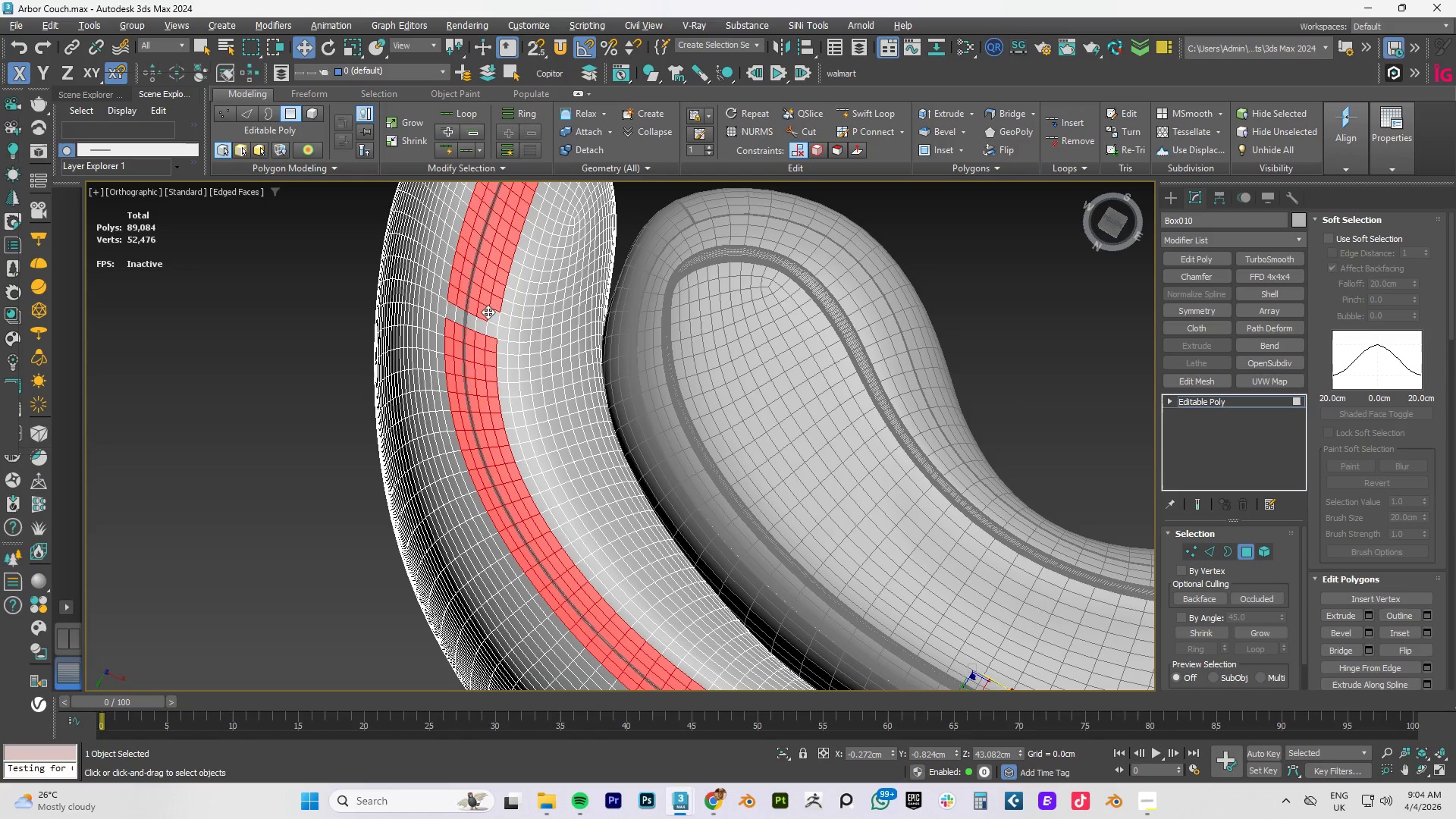 
left_click([483, 312])
 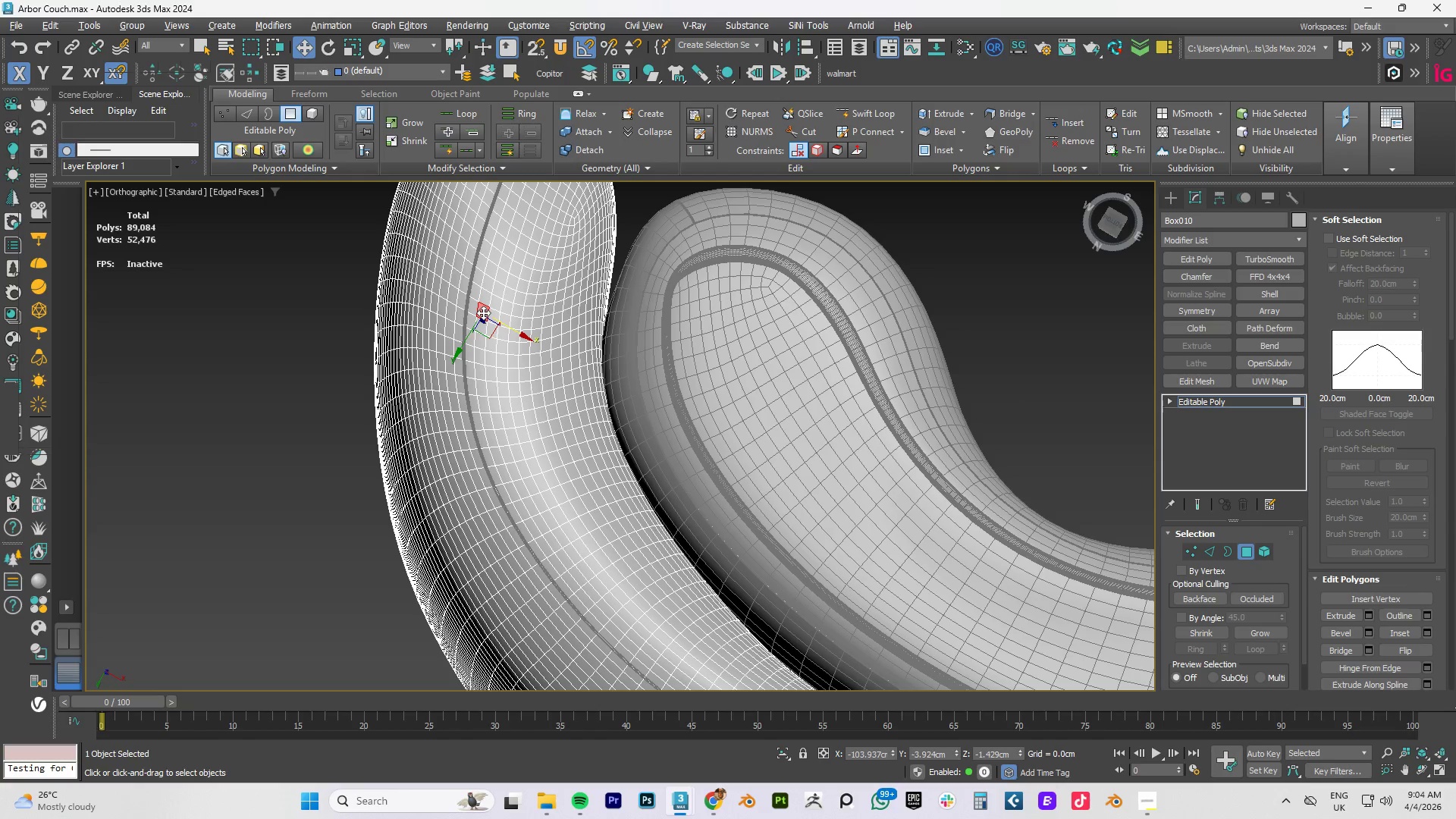 
key(Control+Z)
 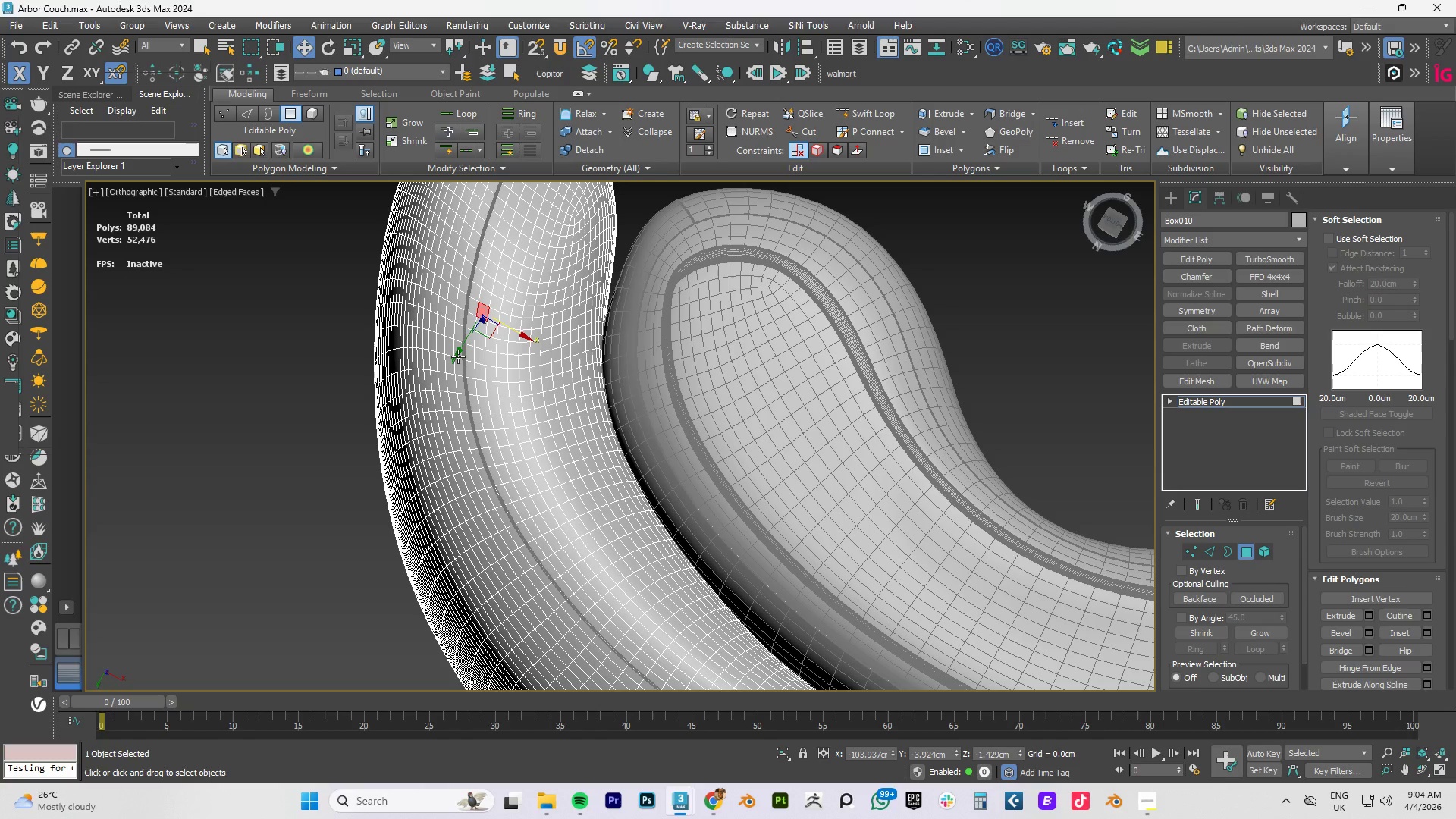 
left_click([448, 346])
 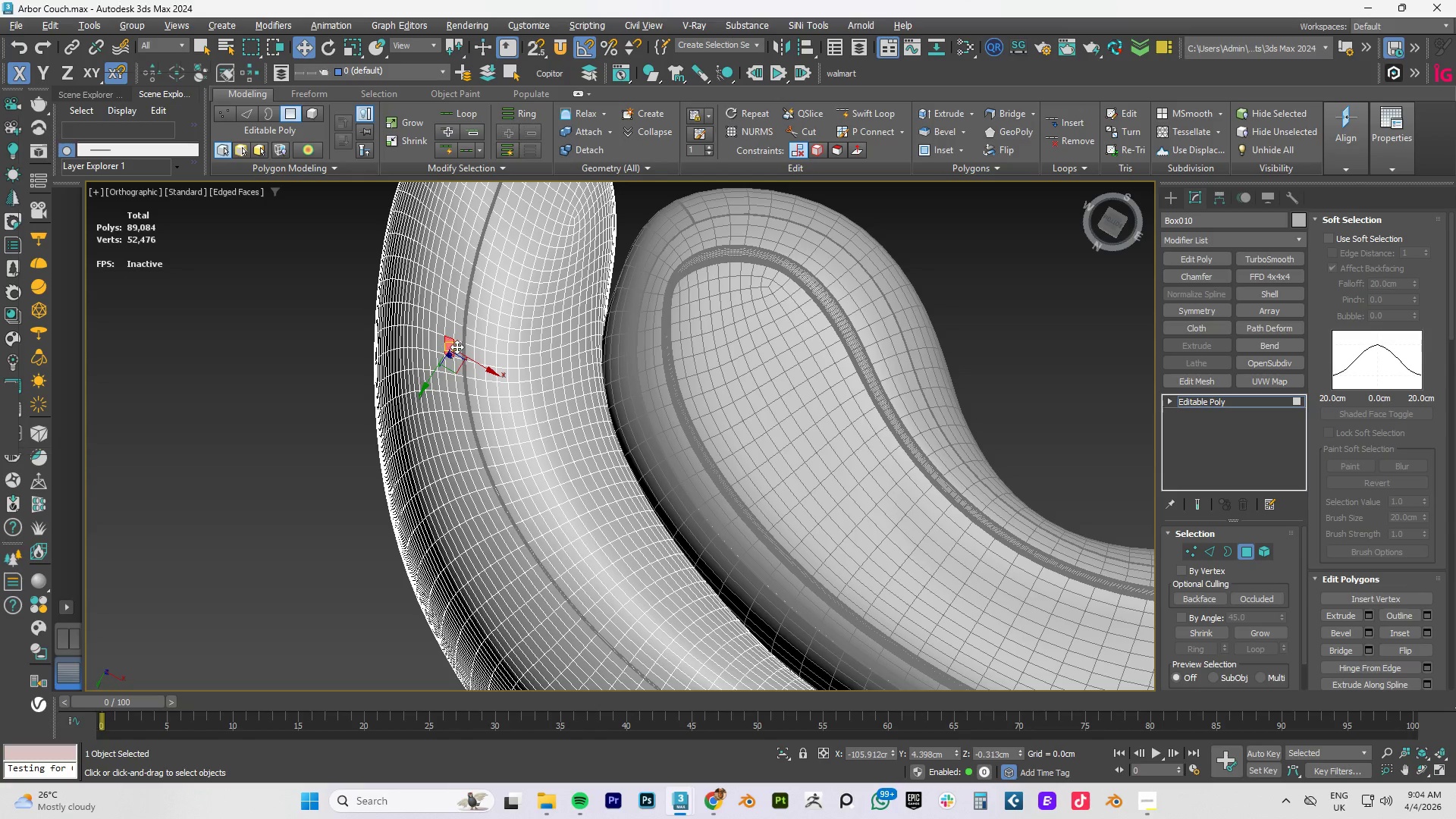 
hold_key(key=ControlLeft, duration=1.52)
left_click([461, 347])
 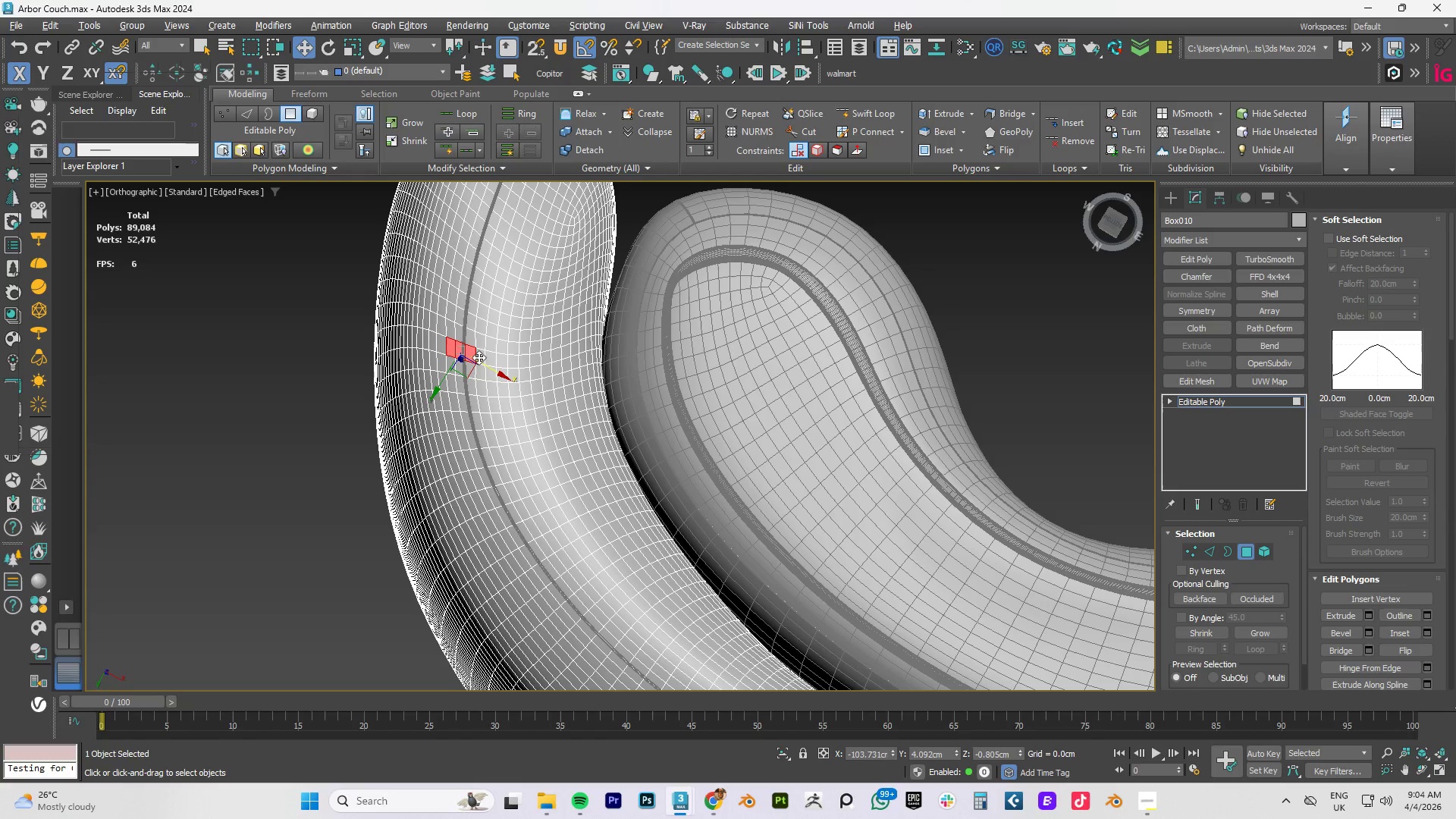 
key(Control+Z)
 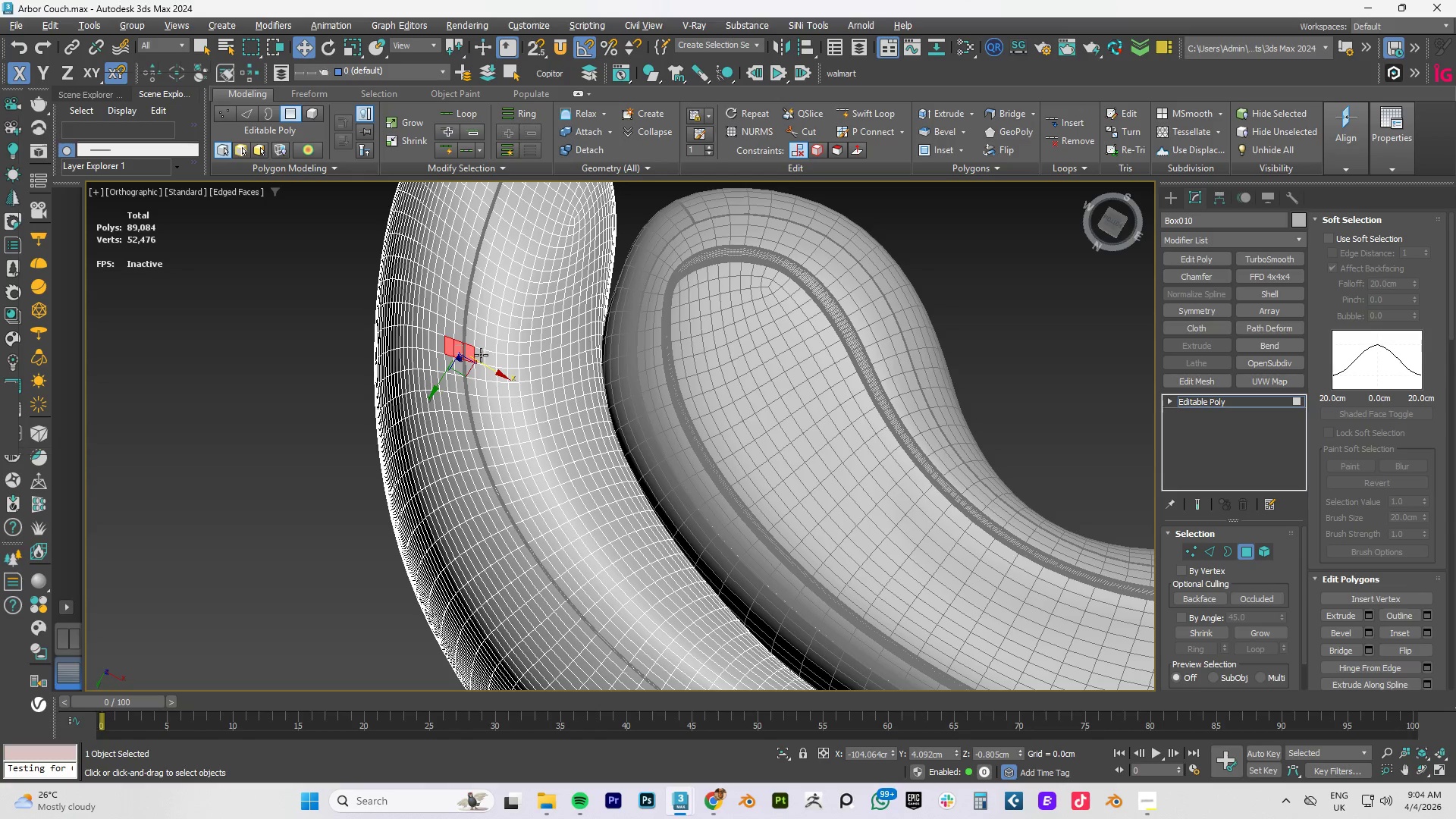 
left_click([481, 355])
 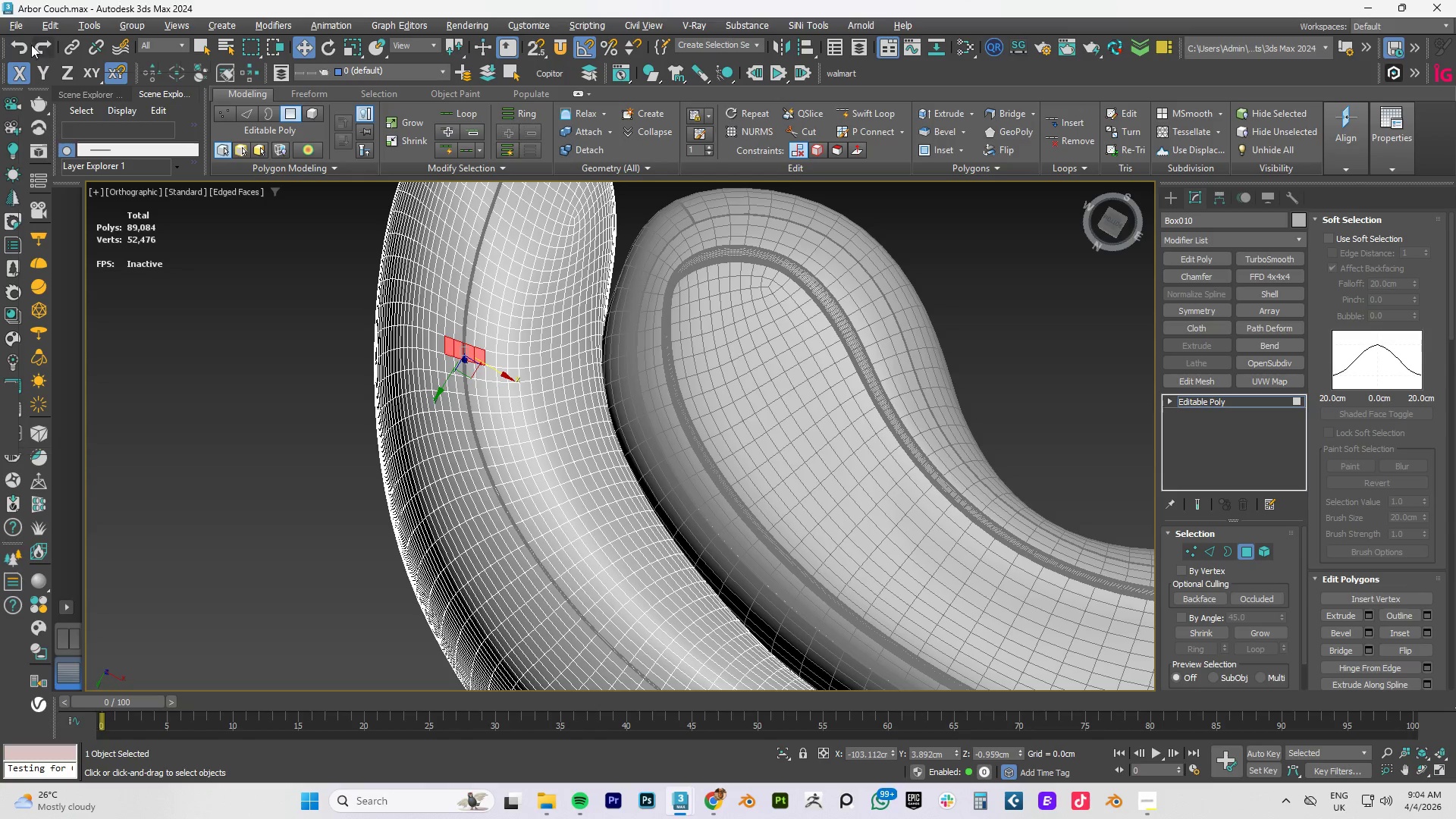 
right_click([23, 46])
 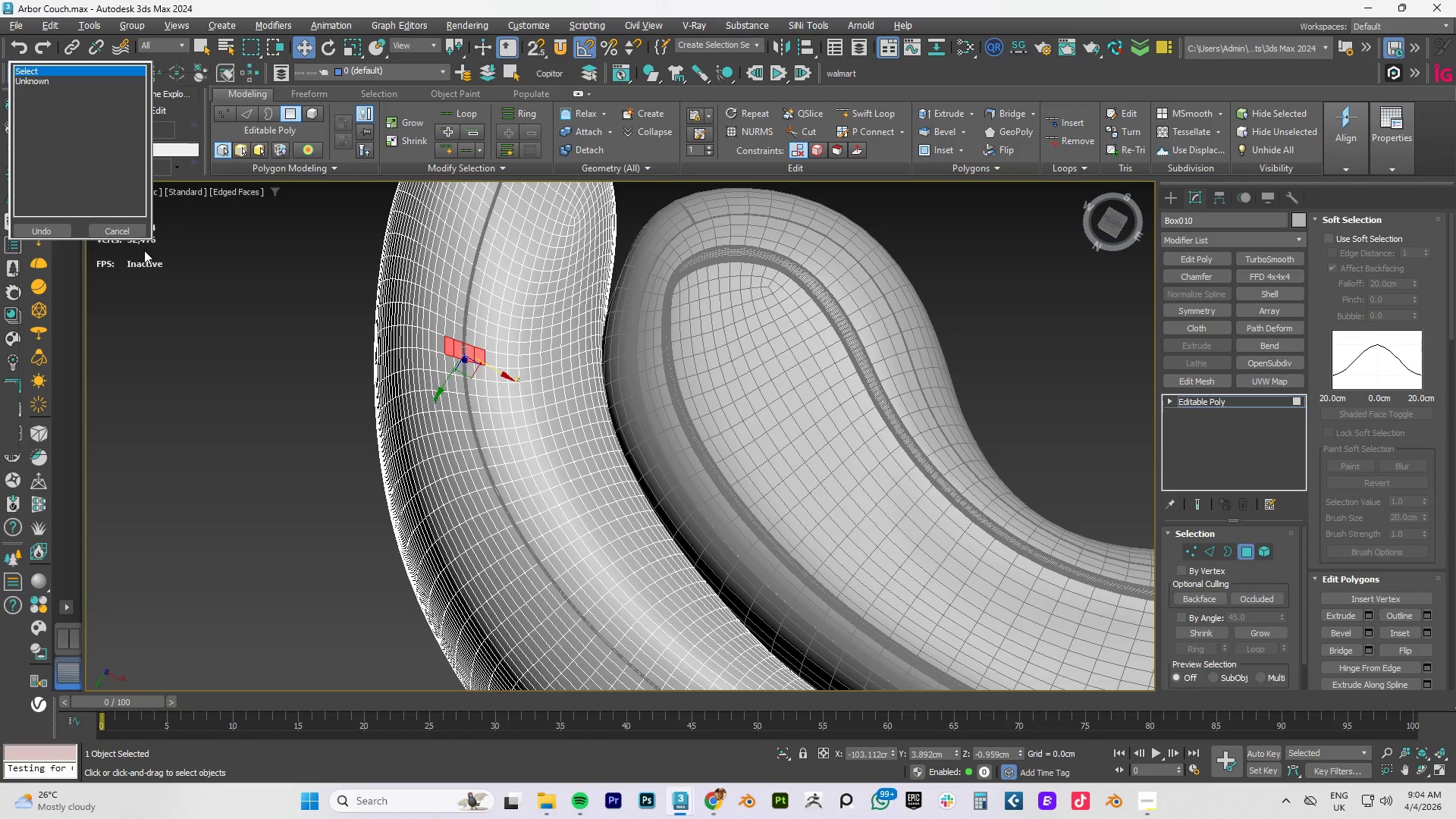 
left_click([122, 231])
 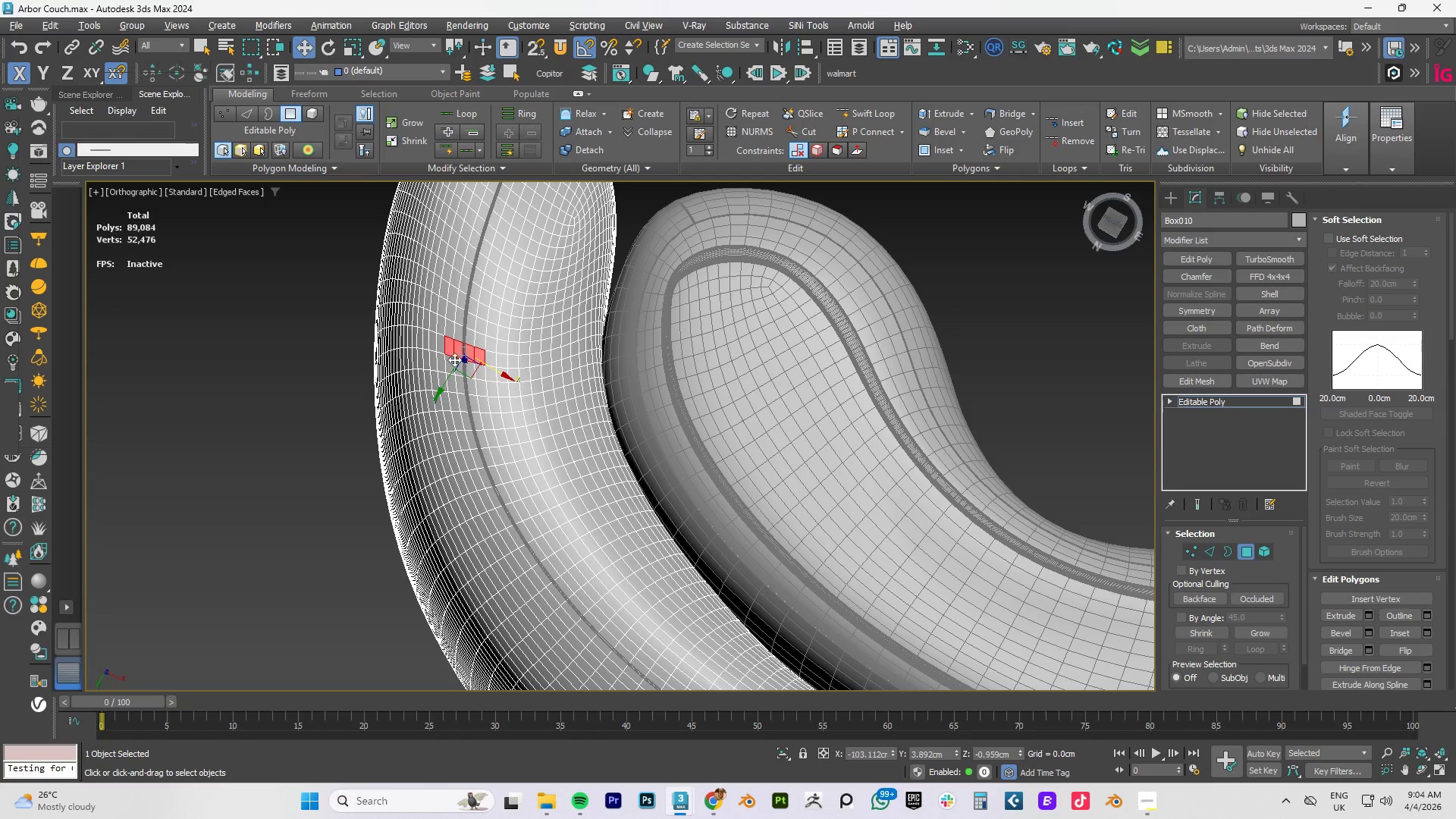 
hold_key(key=ControlLeft, duration=1.5)
left_click([447, 365])
 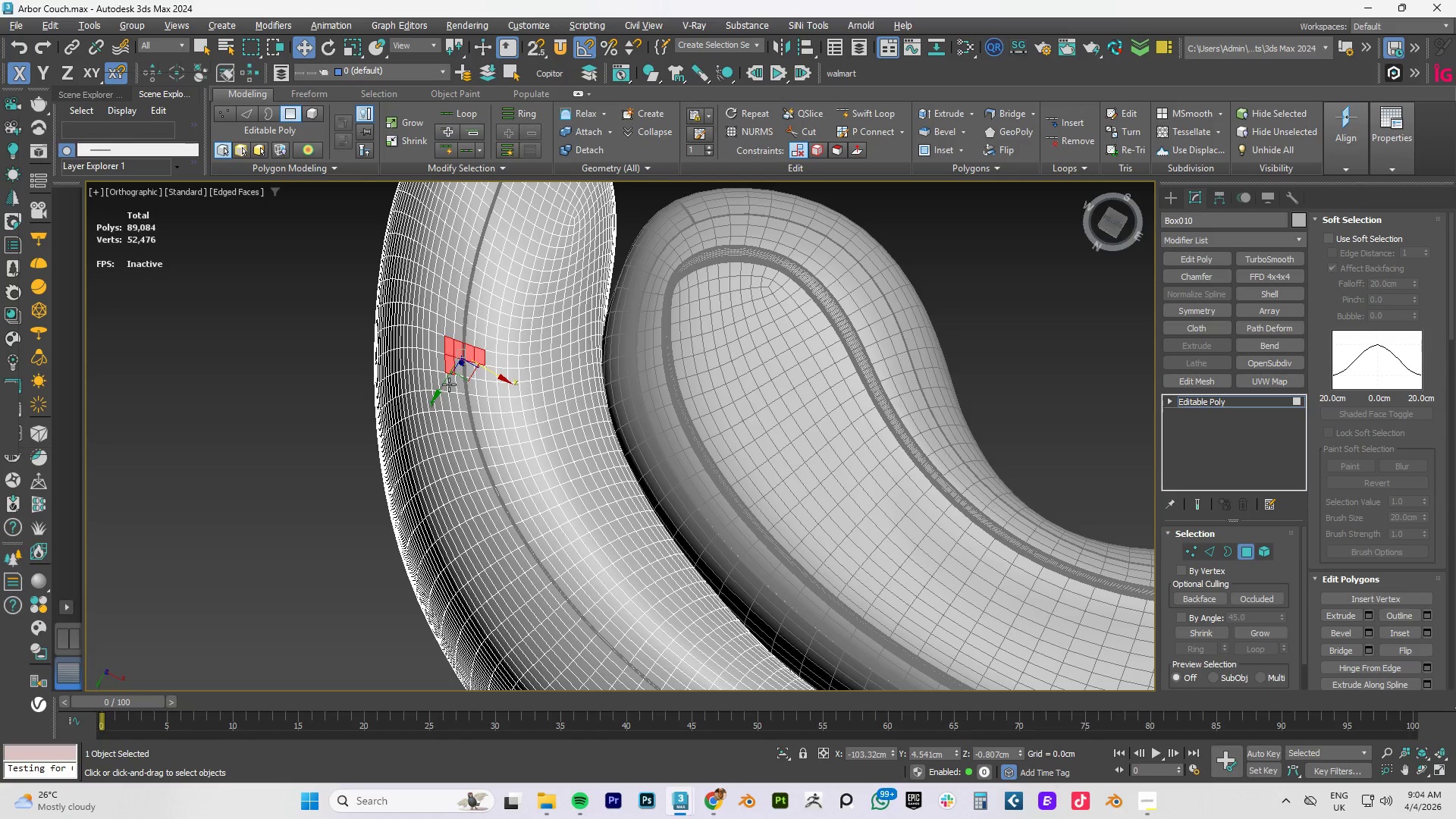 
left_click([449, 384])
 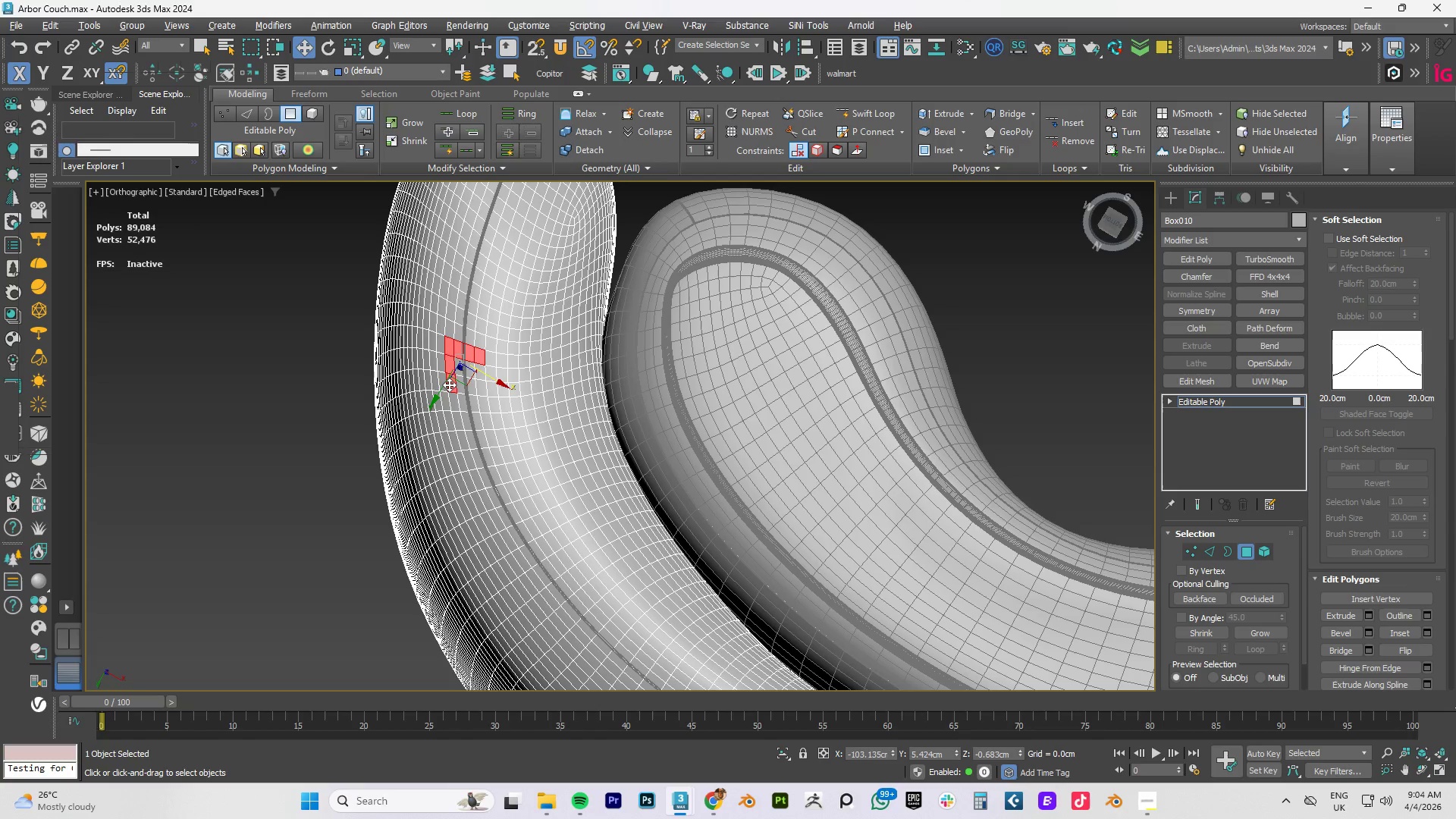 
hold_key(key=ControlLeft, duration=1.51)
double_click([449, 384])
 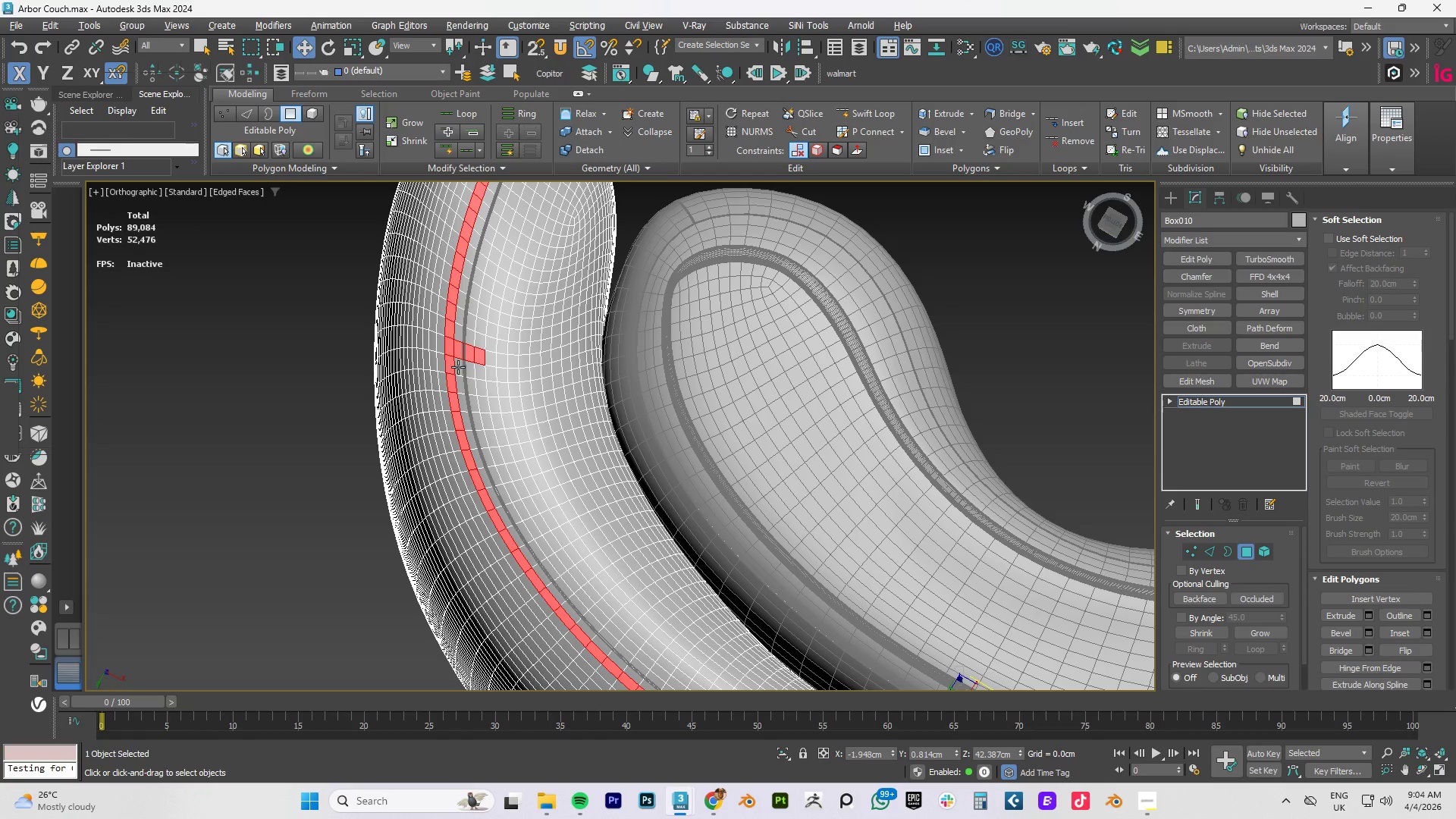 
left_click([459, 366])
 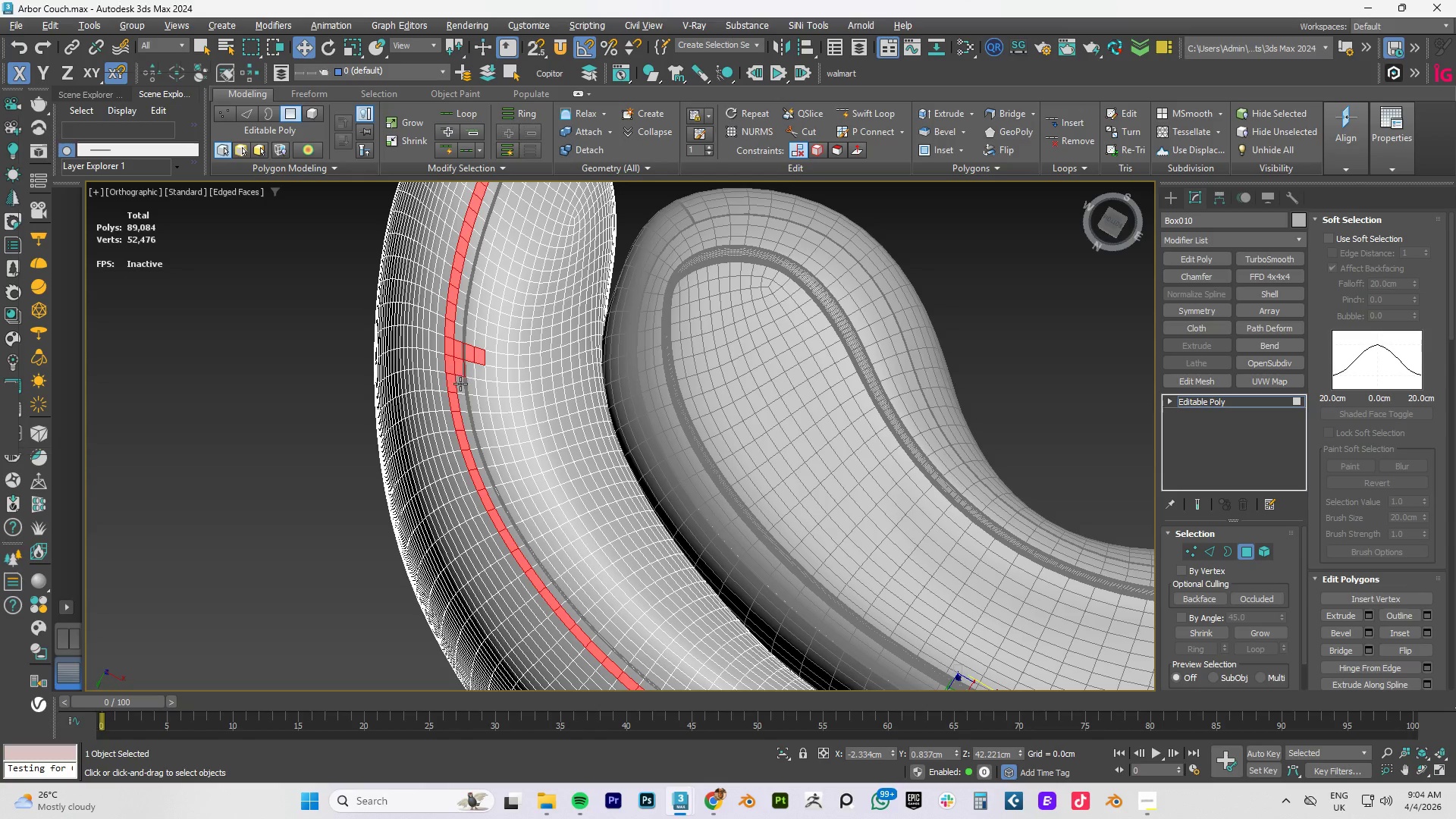 
double_click([460, 386])
 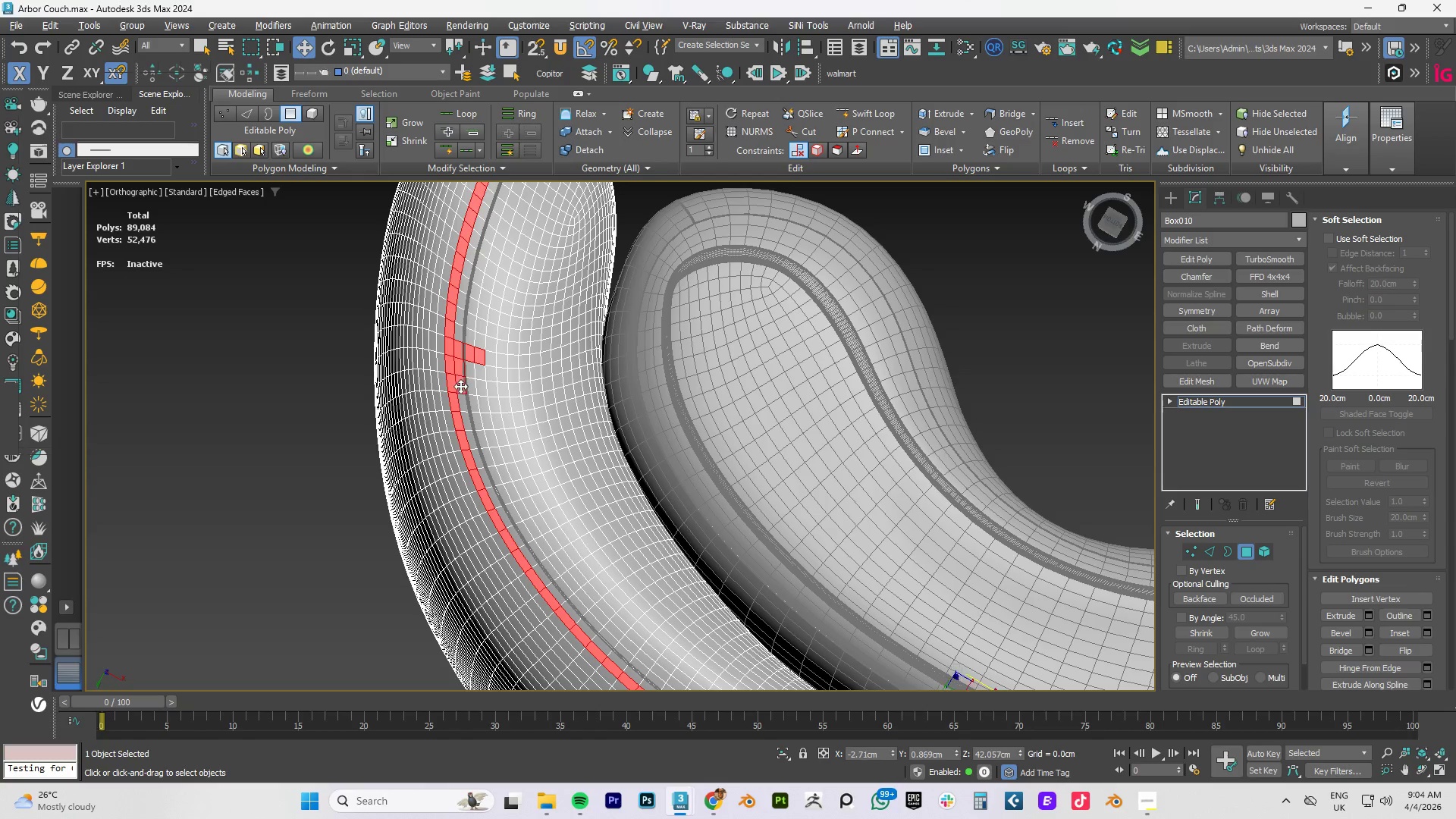 
hold_key(key=ControlLeft, duration=1.52)
triple_click([460, 386])
 